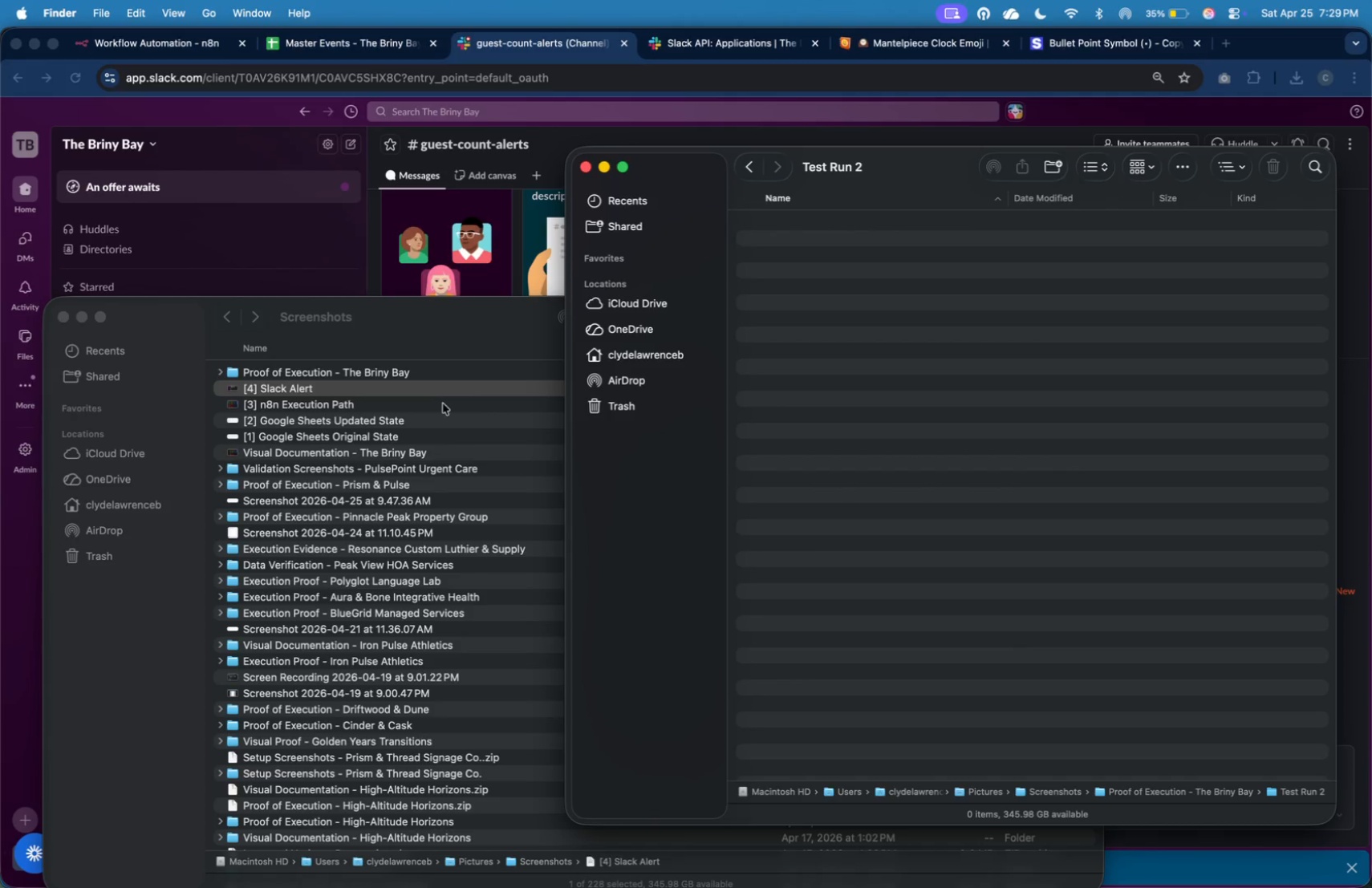 
left_click([443, 437])
 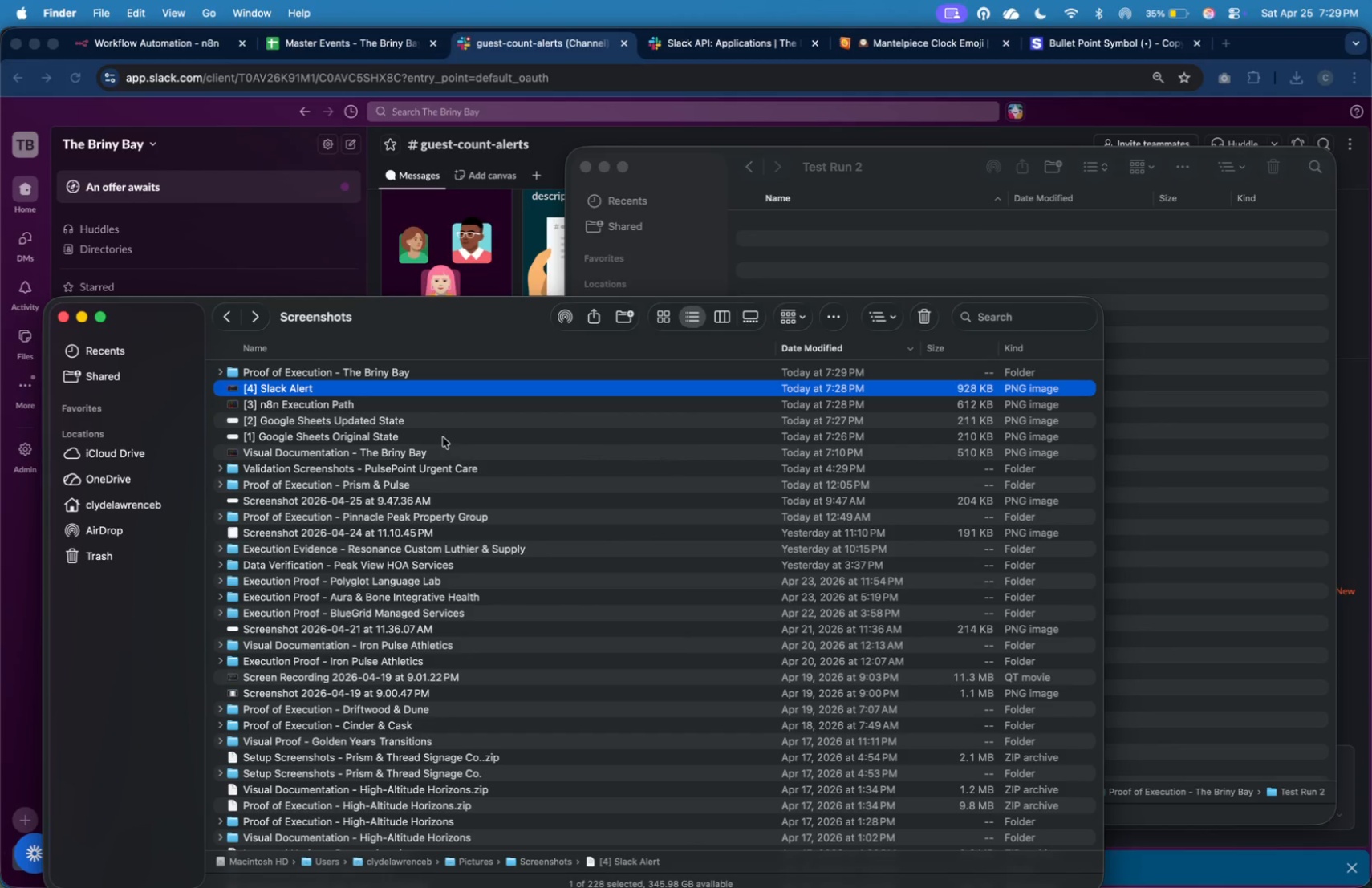 
left_click([443, 437])
 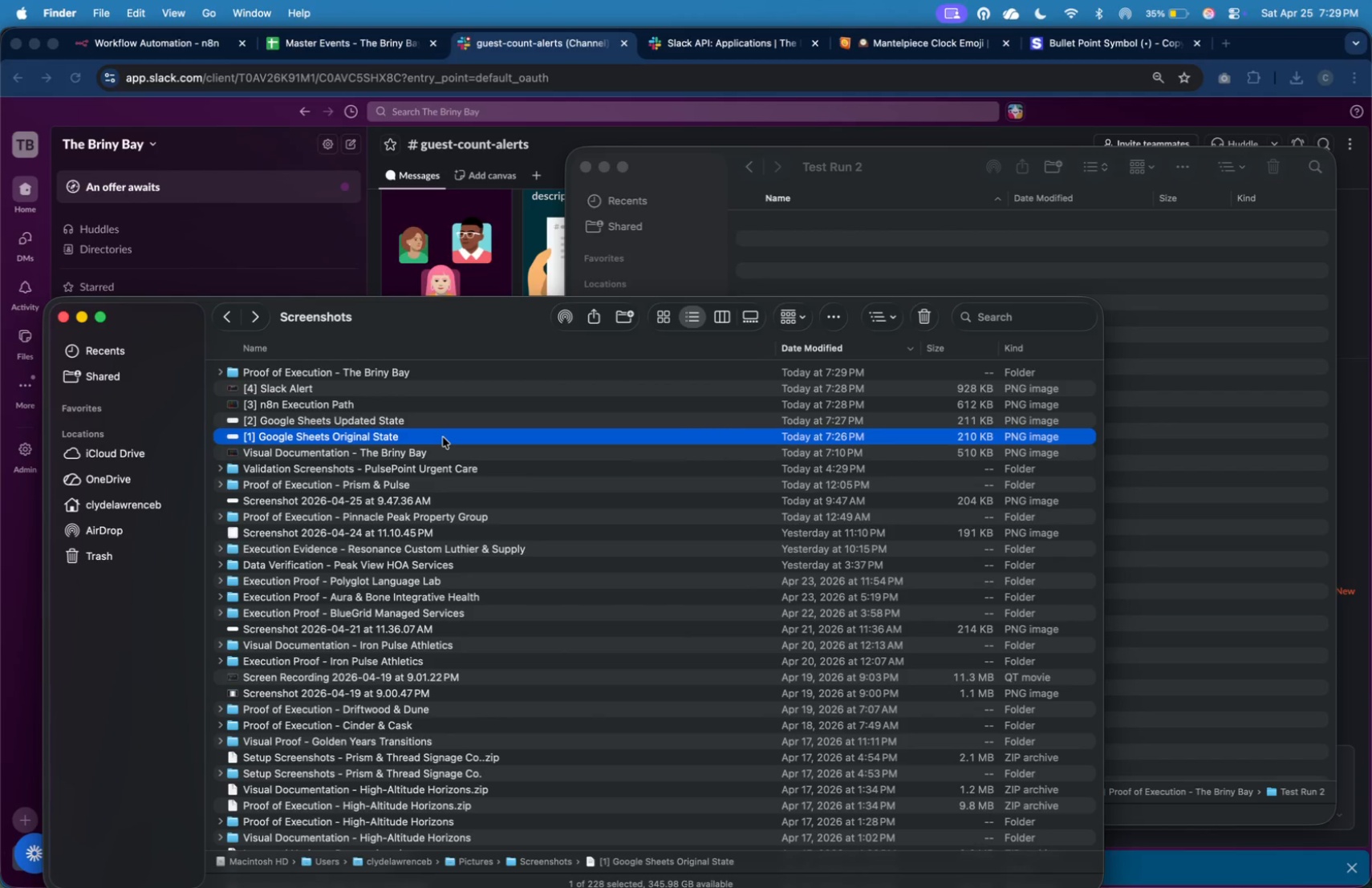 
key(Shift+ArrowUp)
 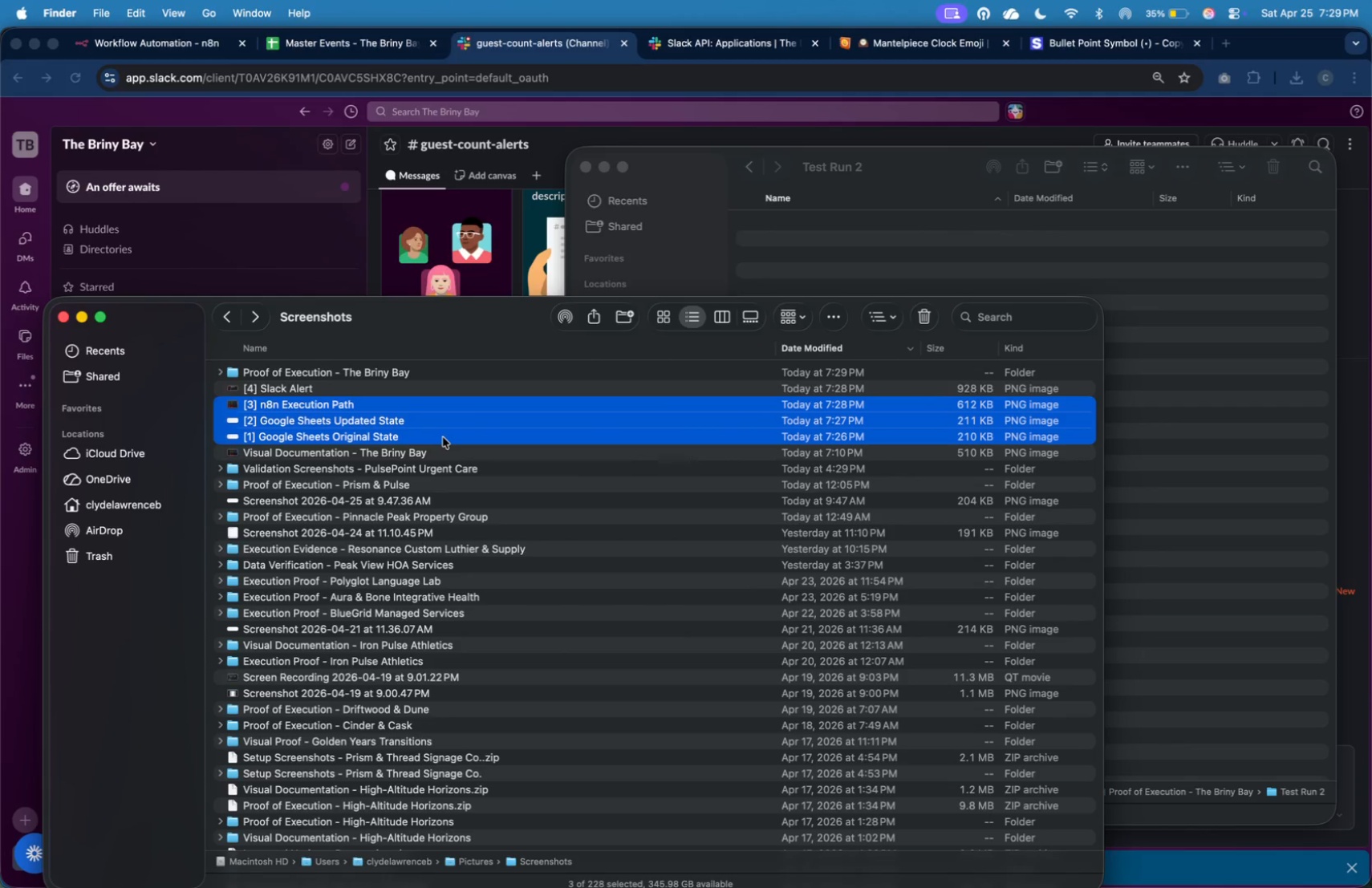 
key(Shift+ArrowUp)
 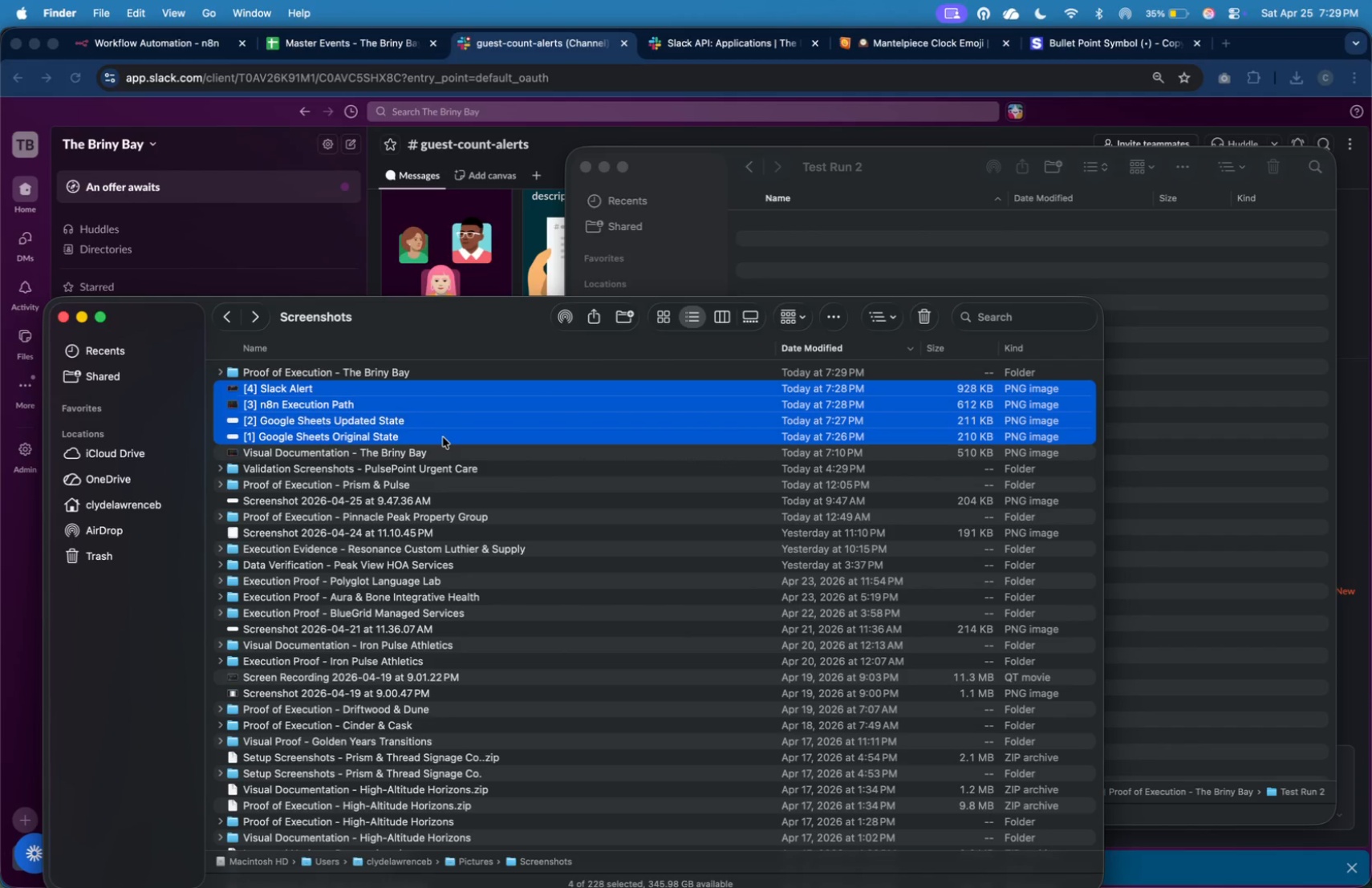 
key(Shift+ArrowUp)
 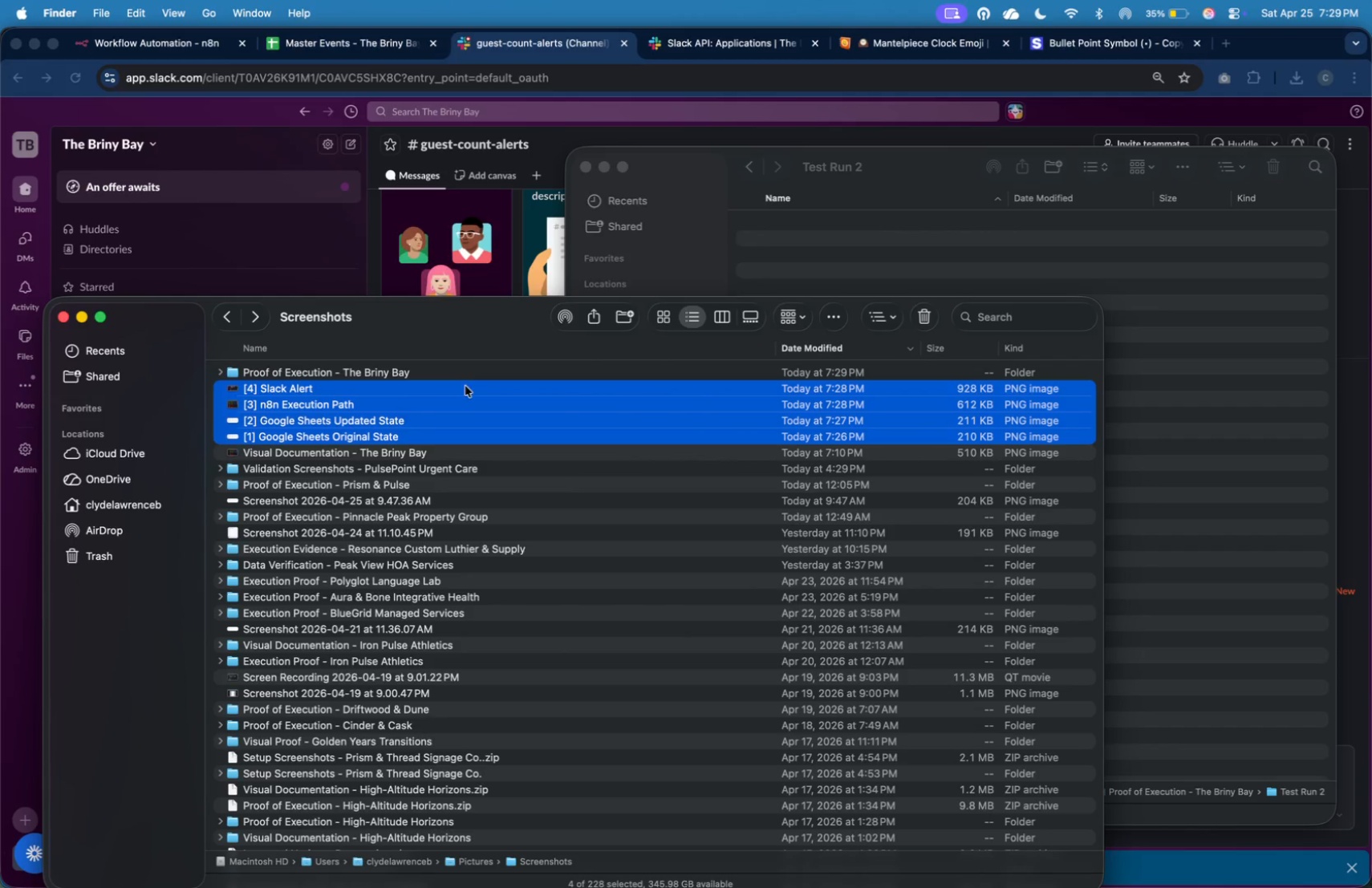 
left_click_drag(start_coordinate=[464, 400], to_coordinate=[850, 249])
 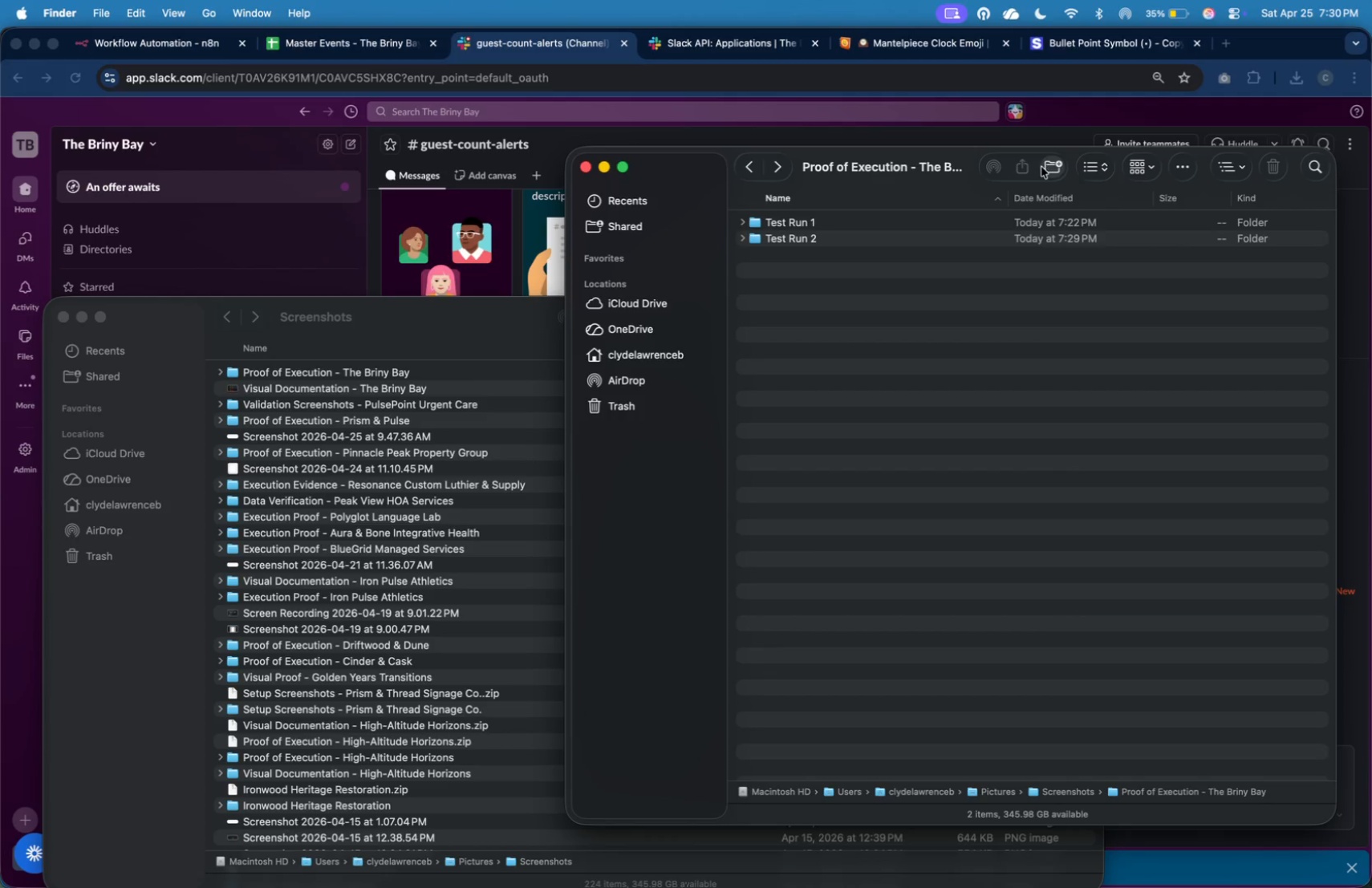 
type(Test Run 3 - Error)
 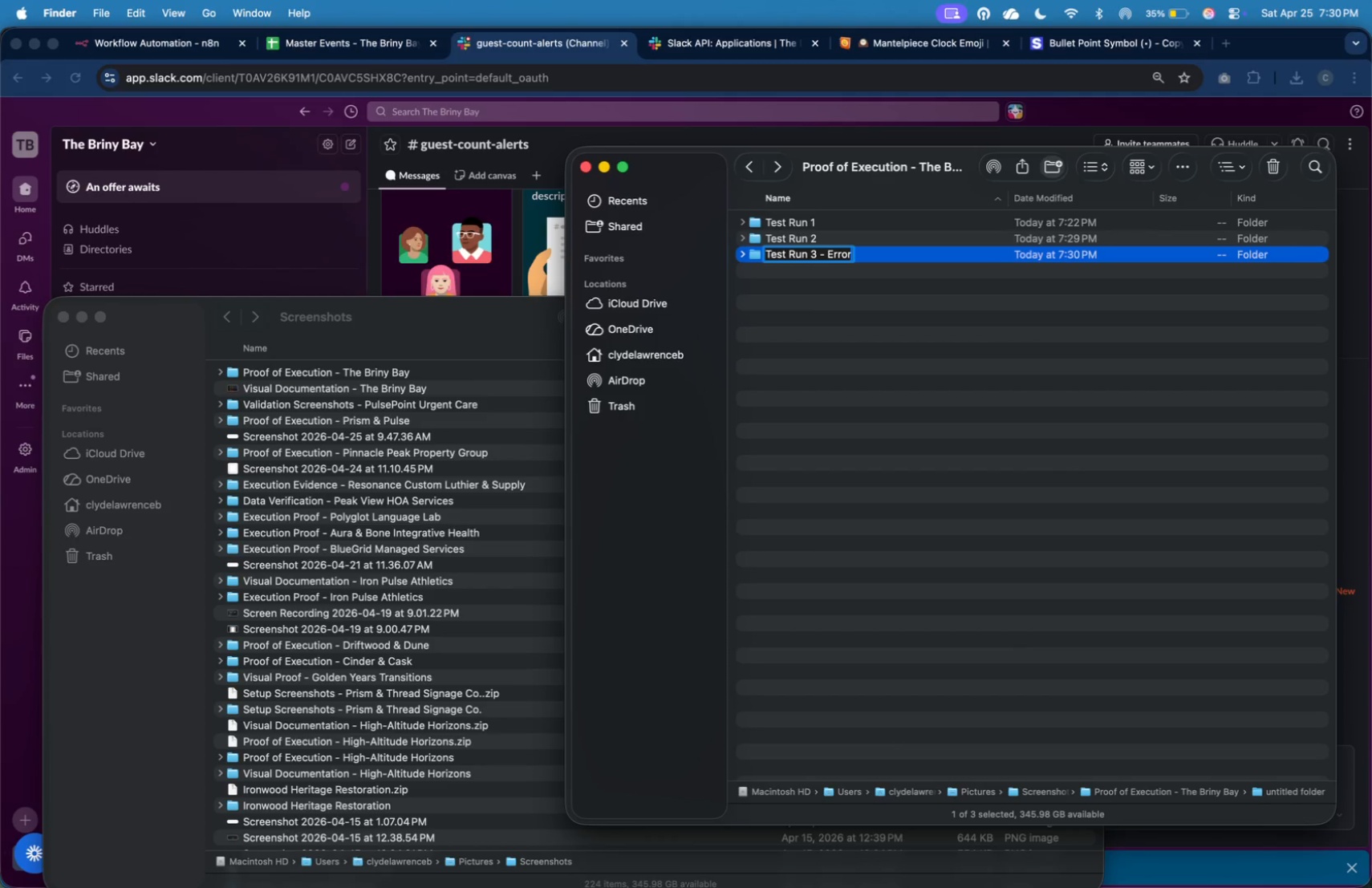 
key(Enter)
 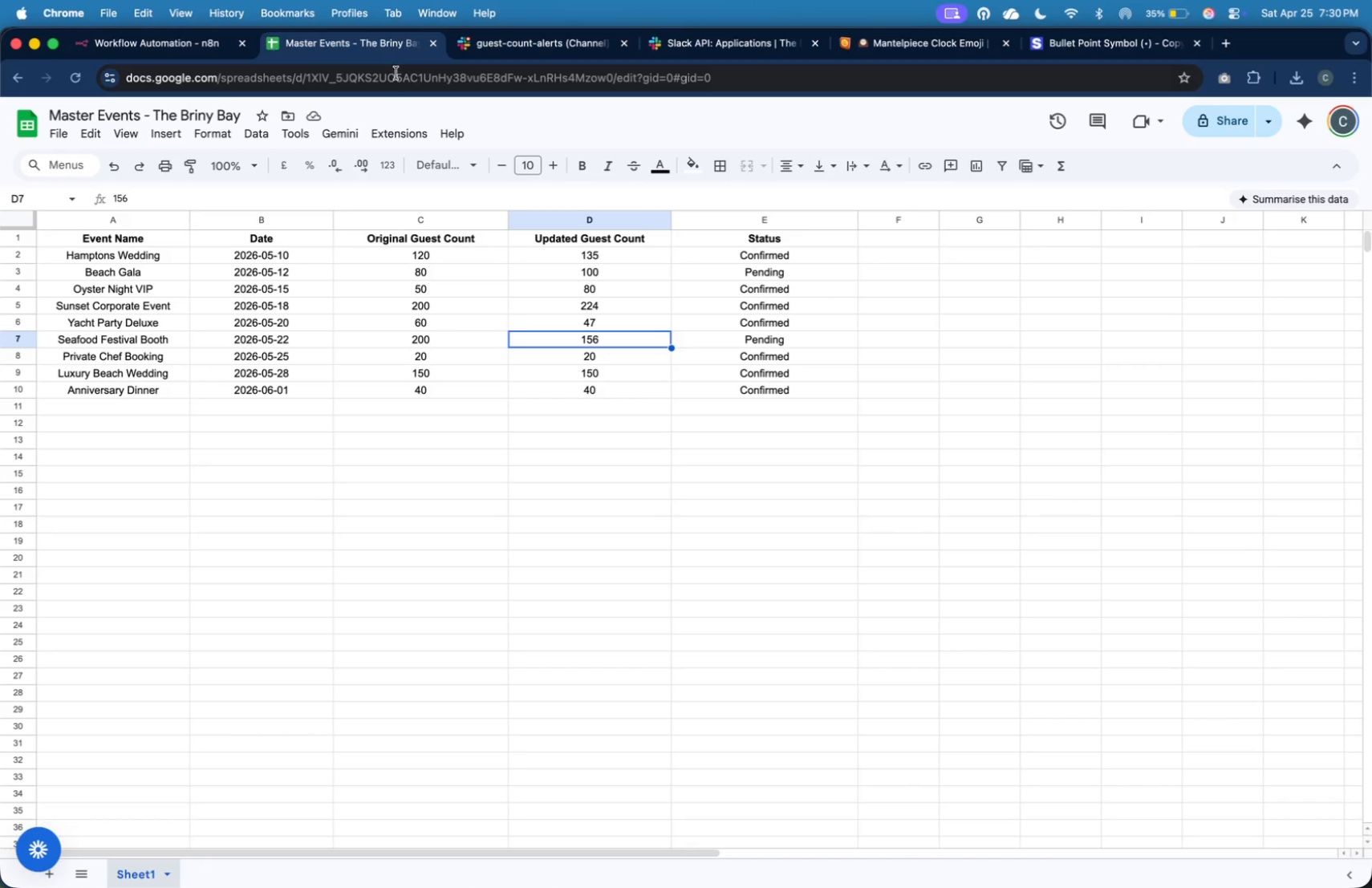 
left_click([188, 46])
 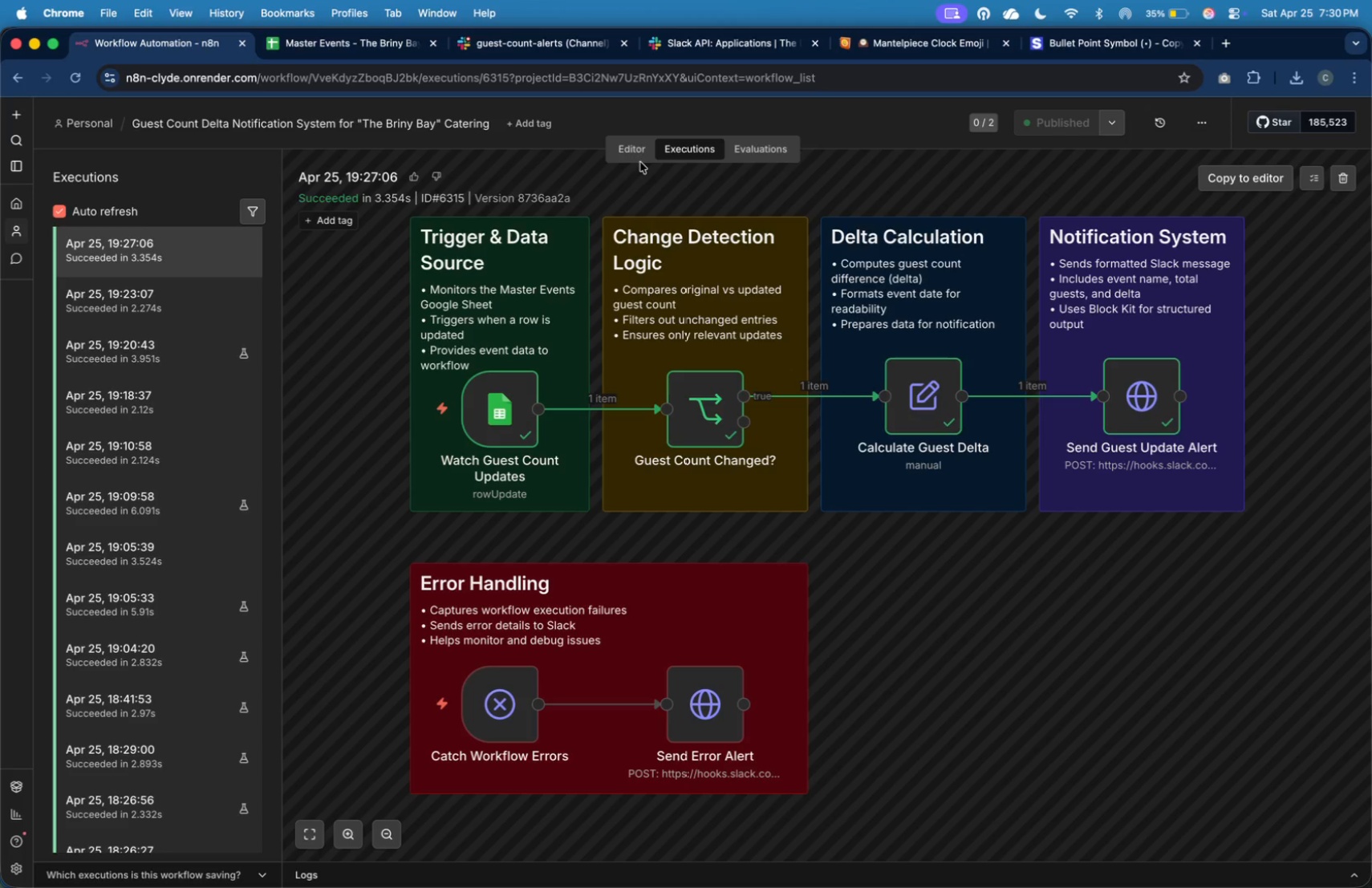 
left_click([633, 149])
 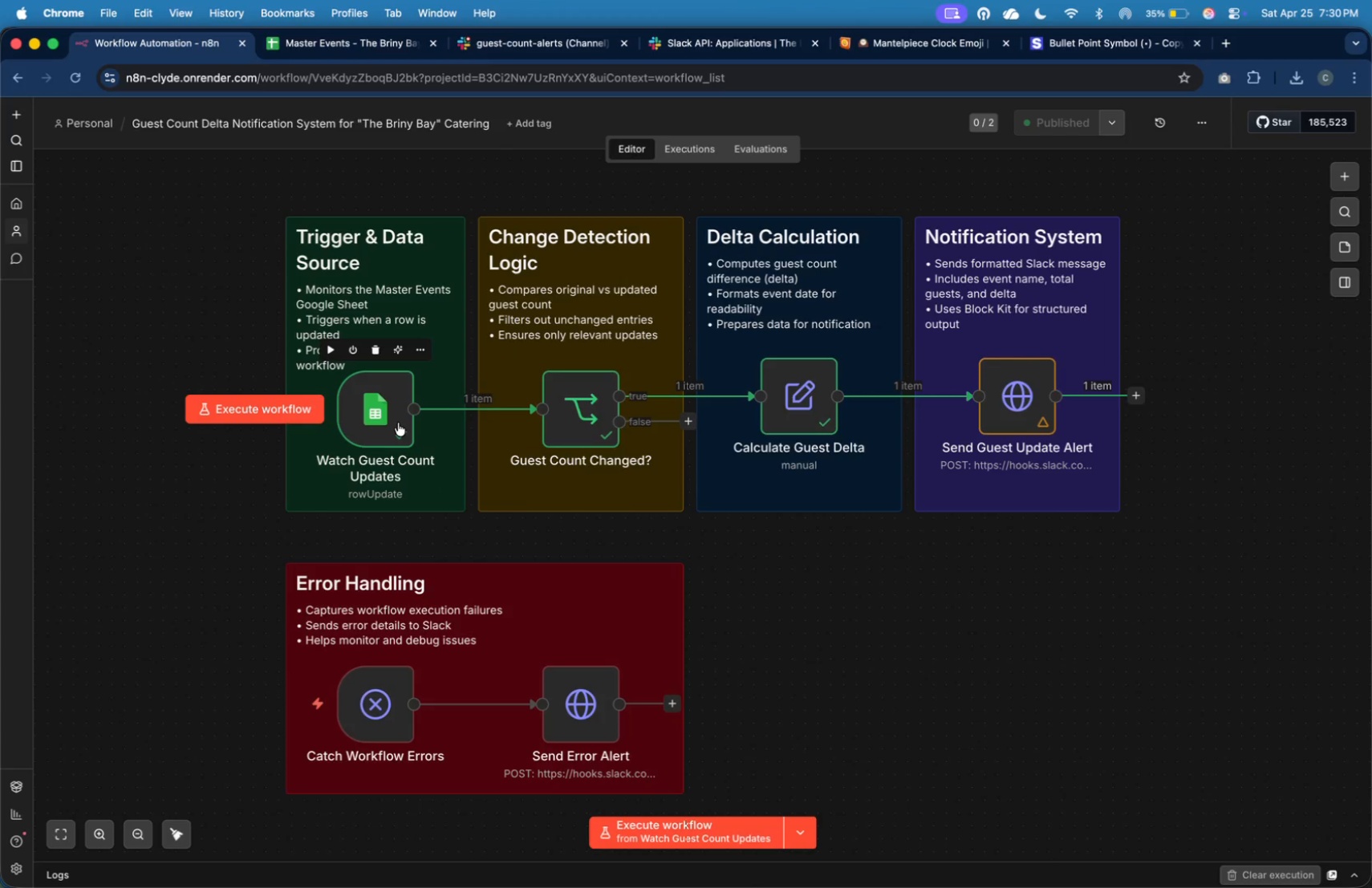 
double_click([398, 423])
 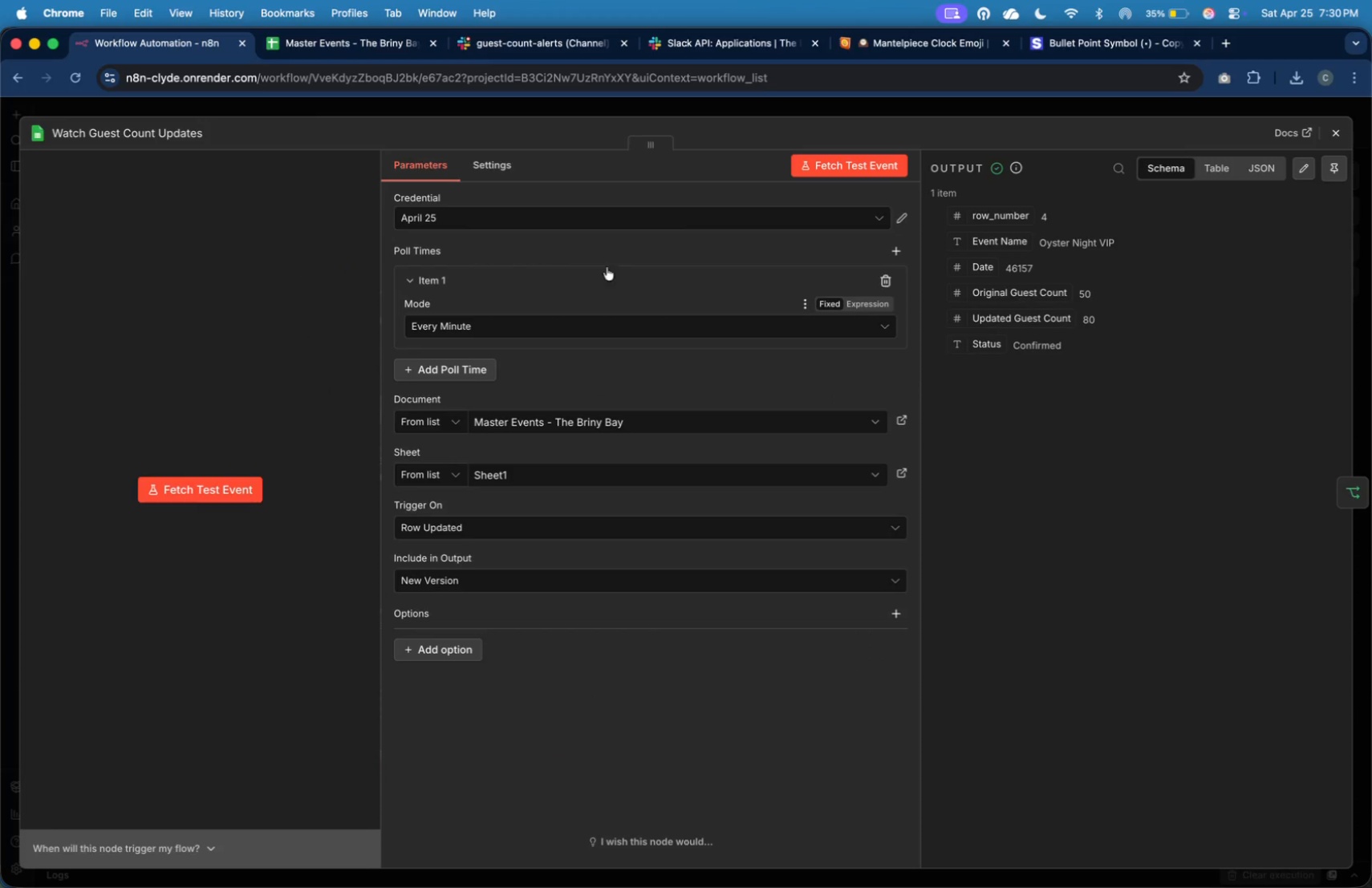 
left_click([638, 220])
 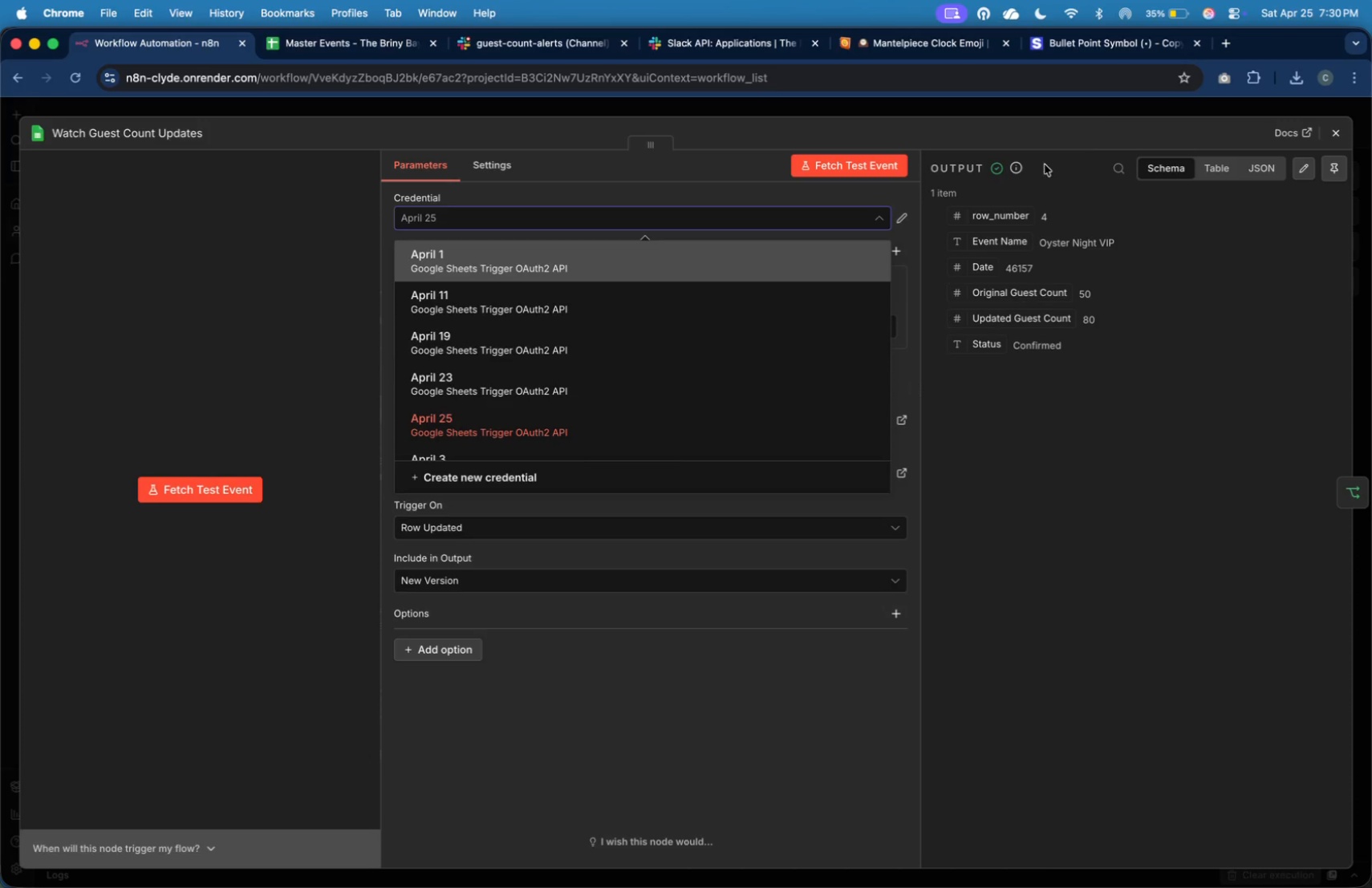 
wait(6.4)
 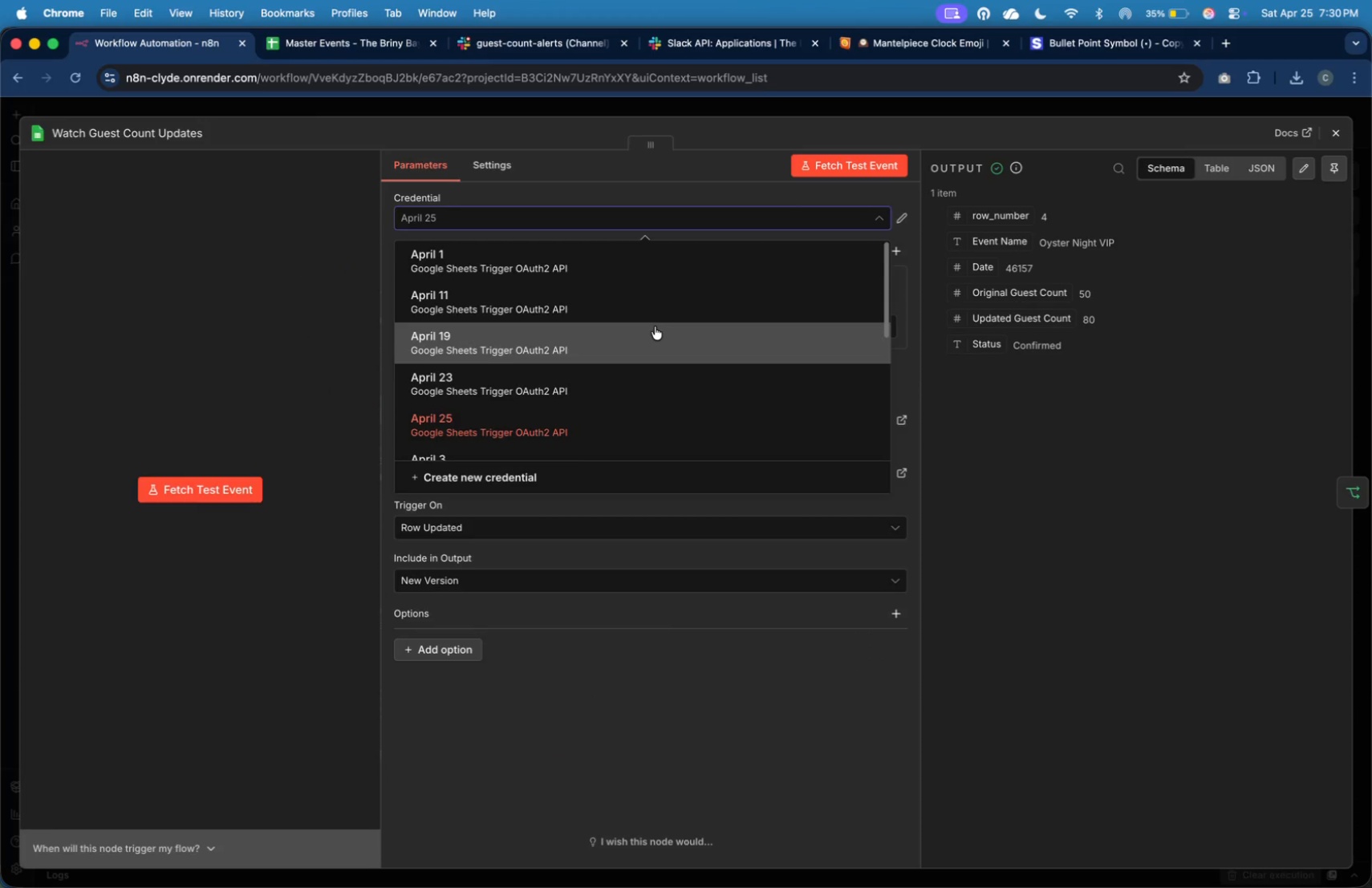 
left_click([832, 315])
 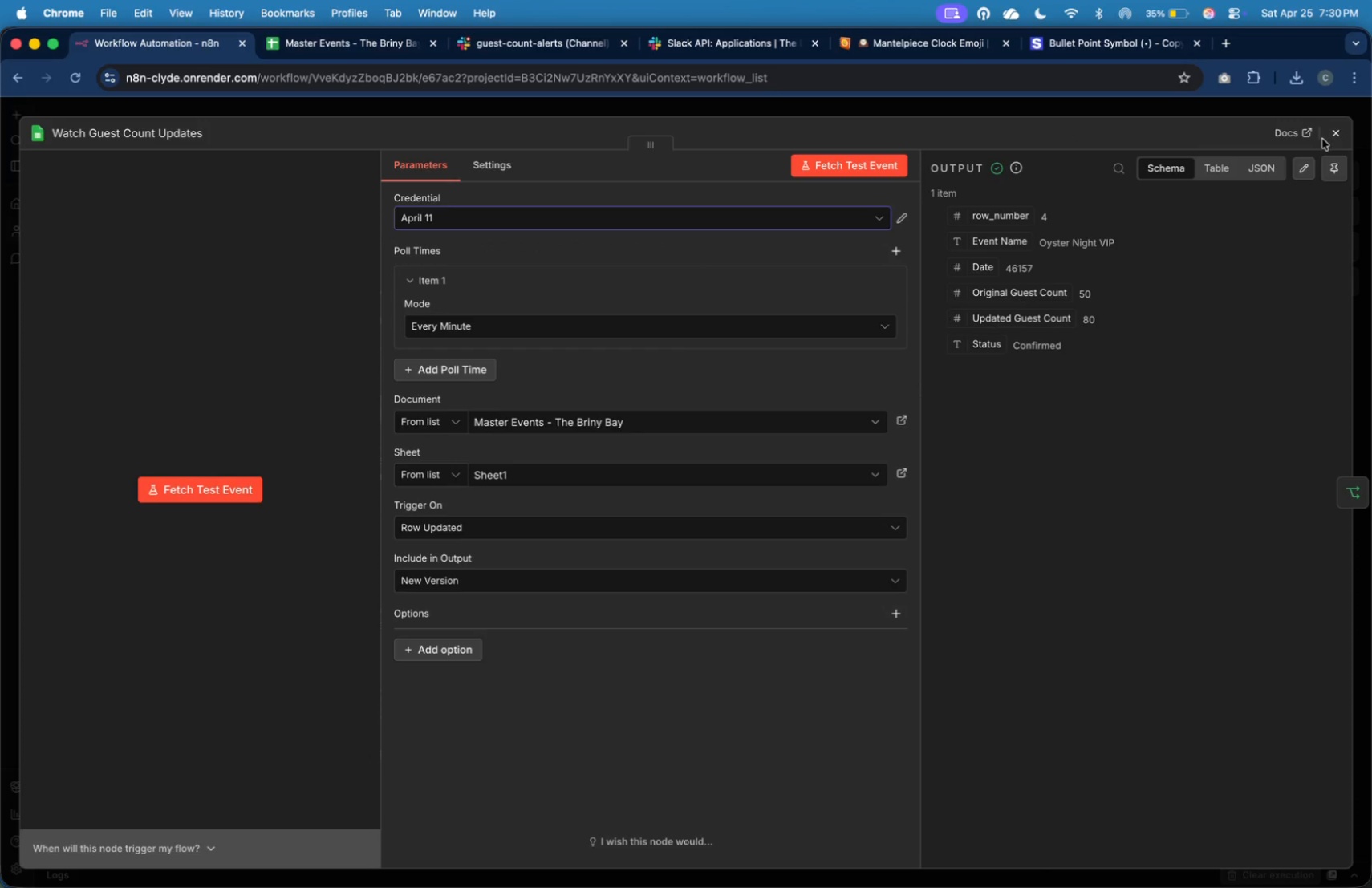 
left_click([1329, 136])
 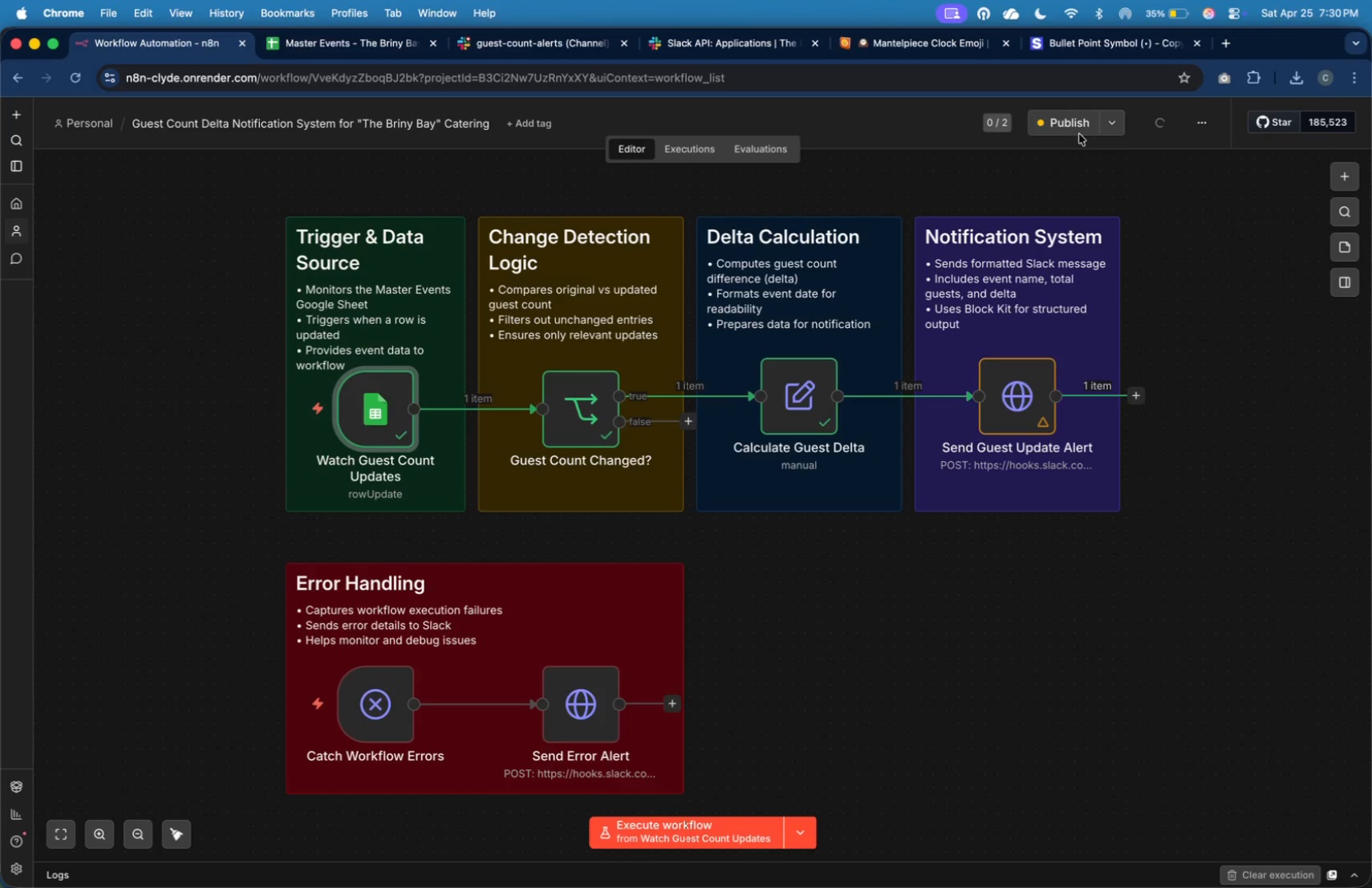 
left_click([1083, 129])
 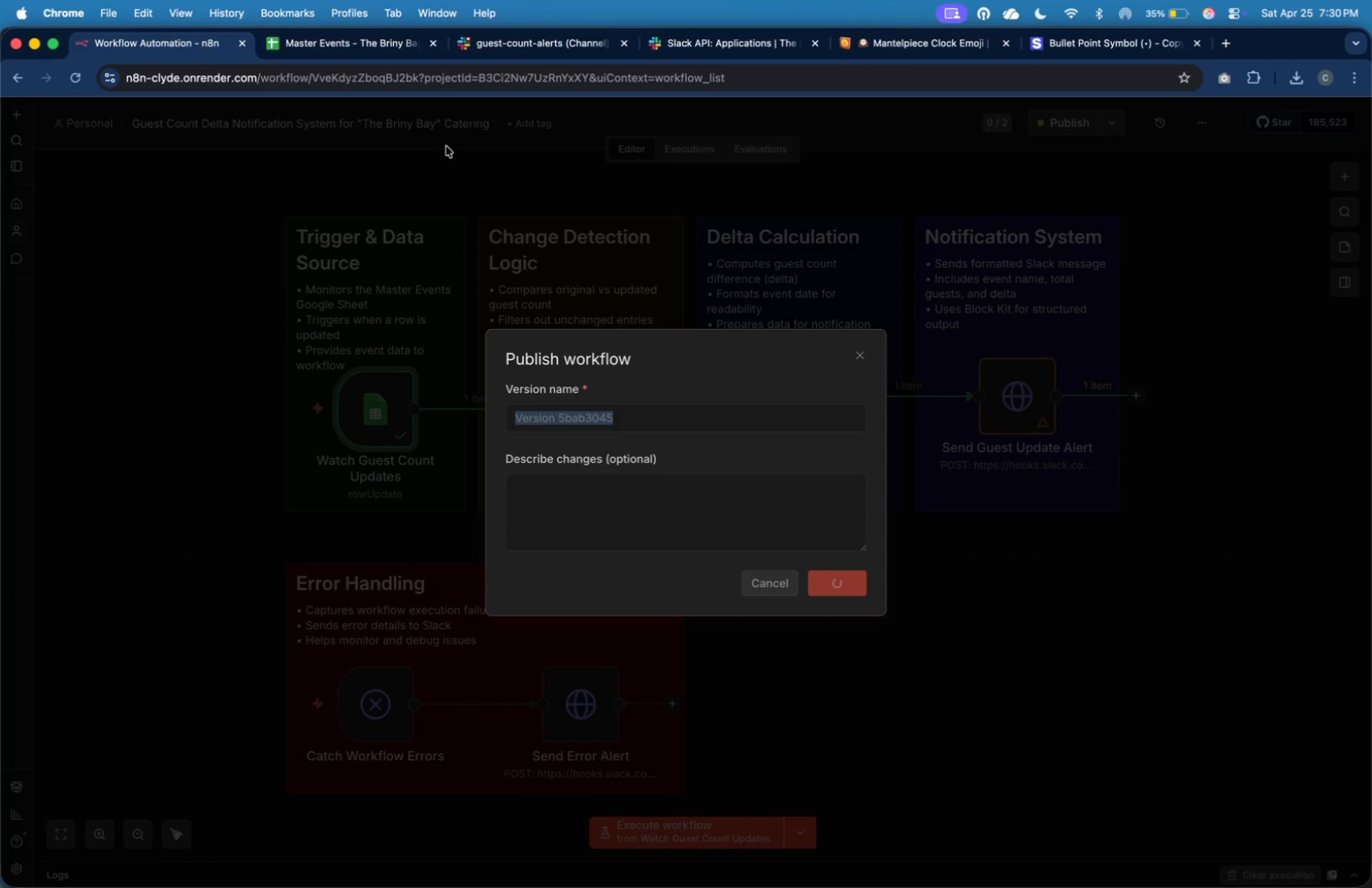 
wait(14.75)
 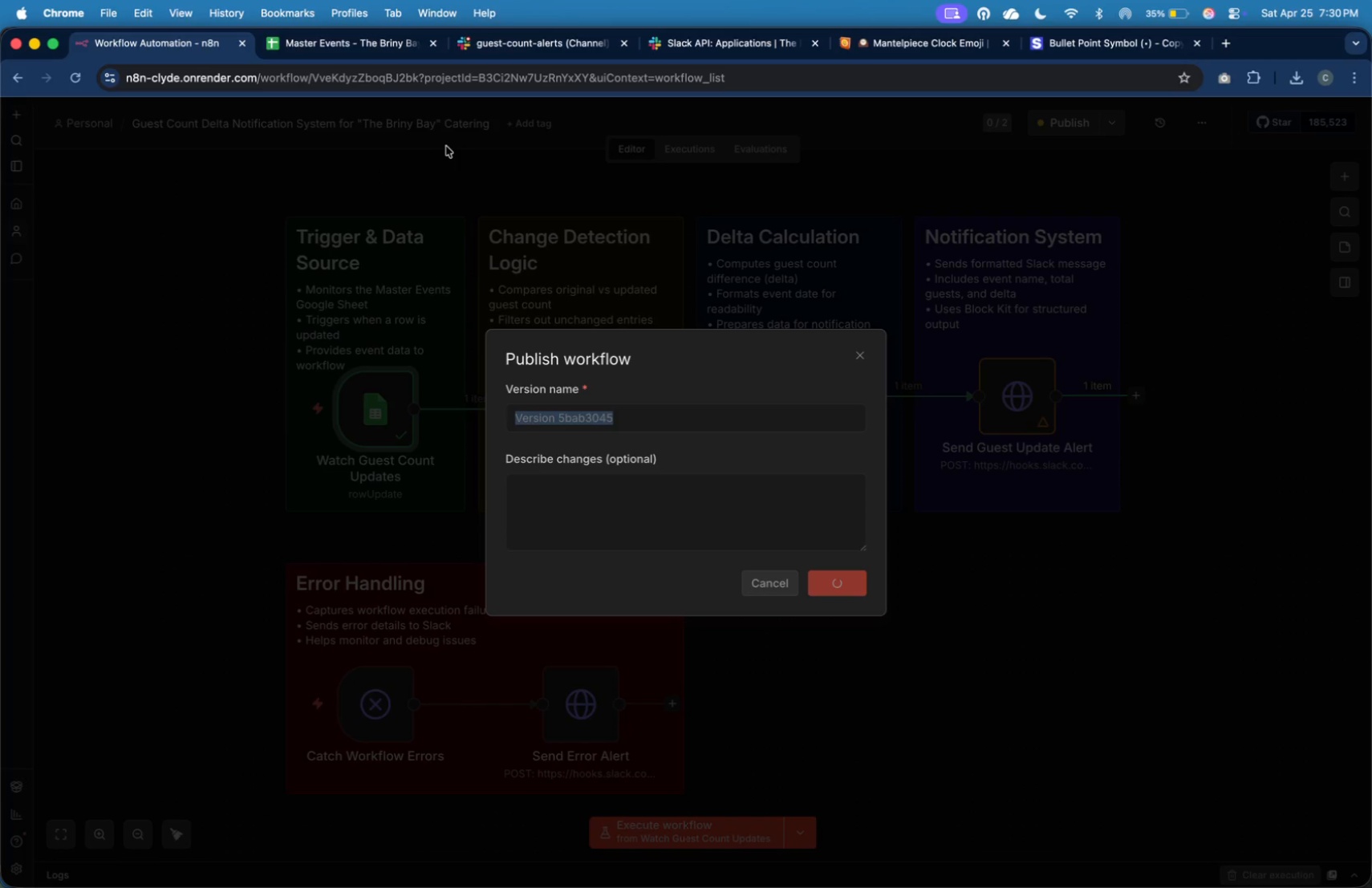 
left_click([866, 360])
 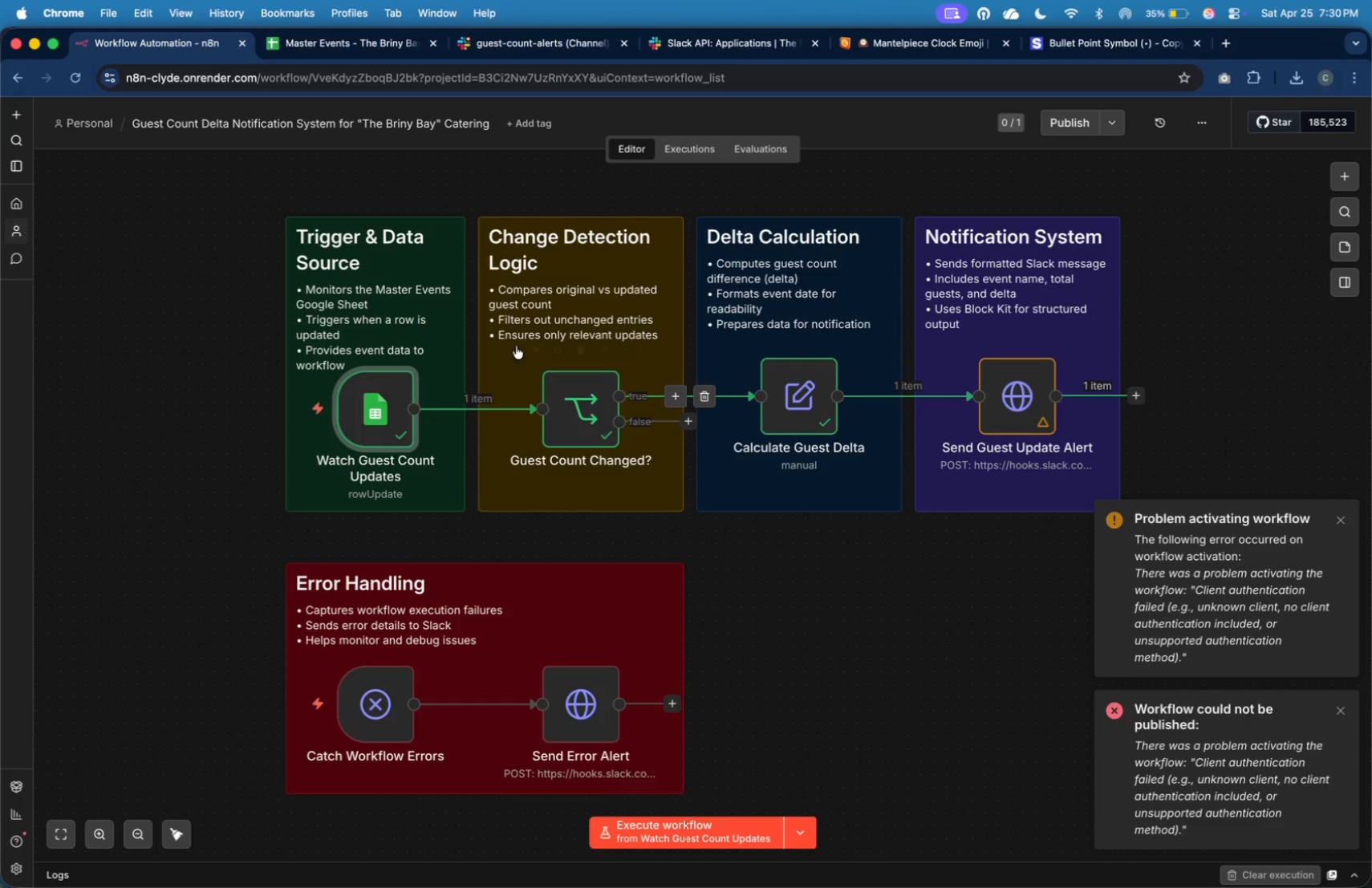 
left_click([397, 400])
 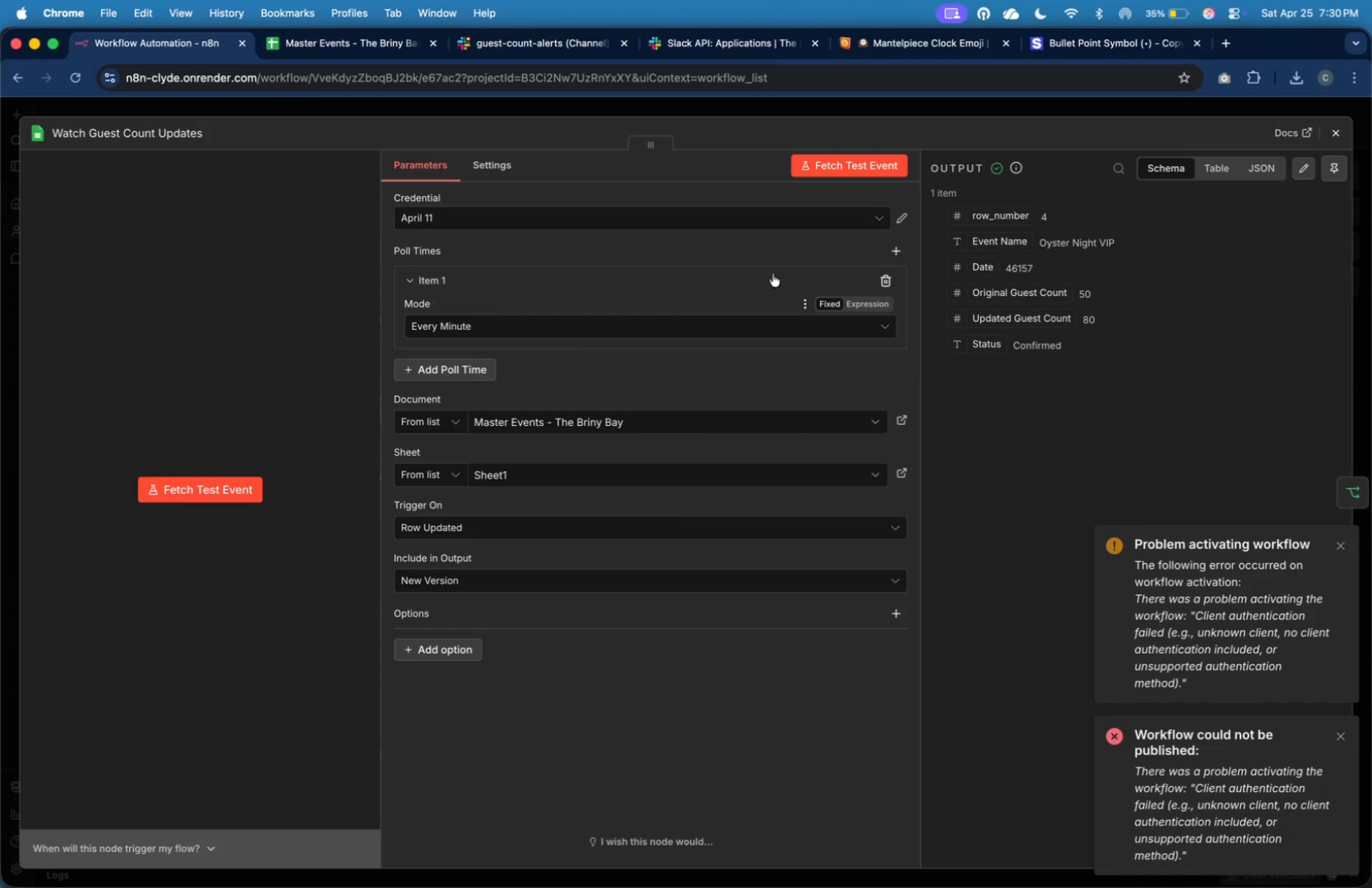 
left_click([785, 224])
 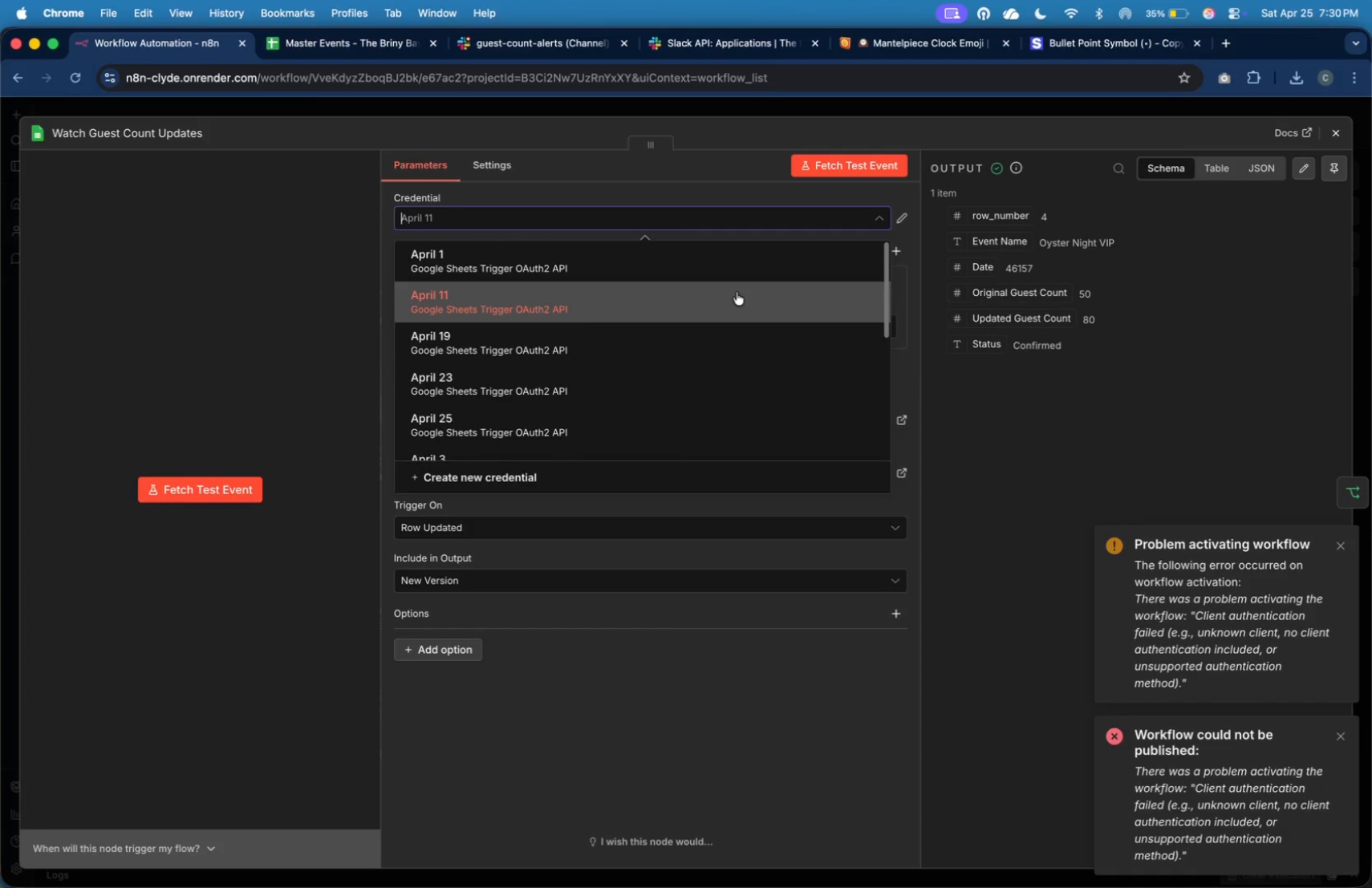 
scroll: coordinate [727, 361], scroll_direction: up, amount: 4.0
 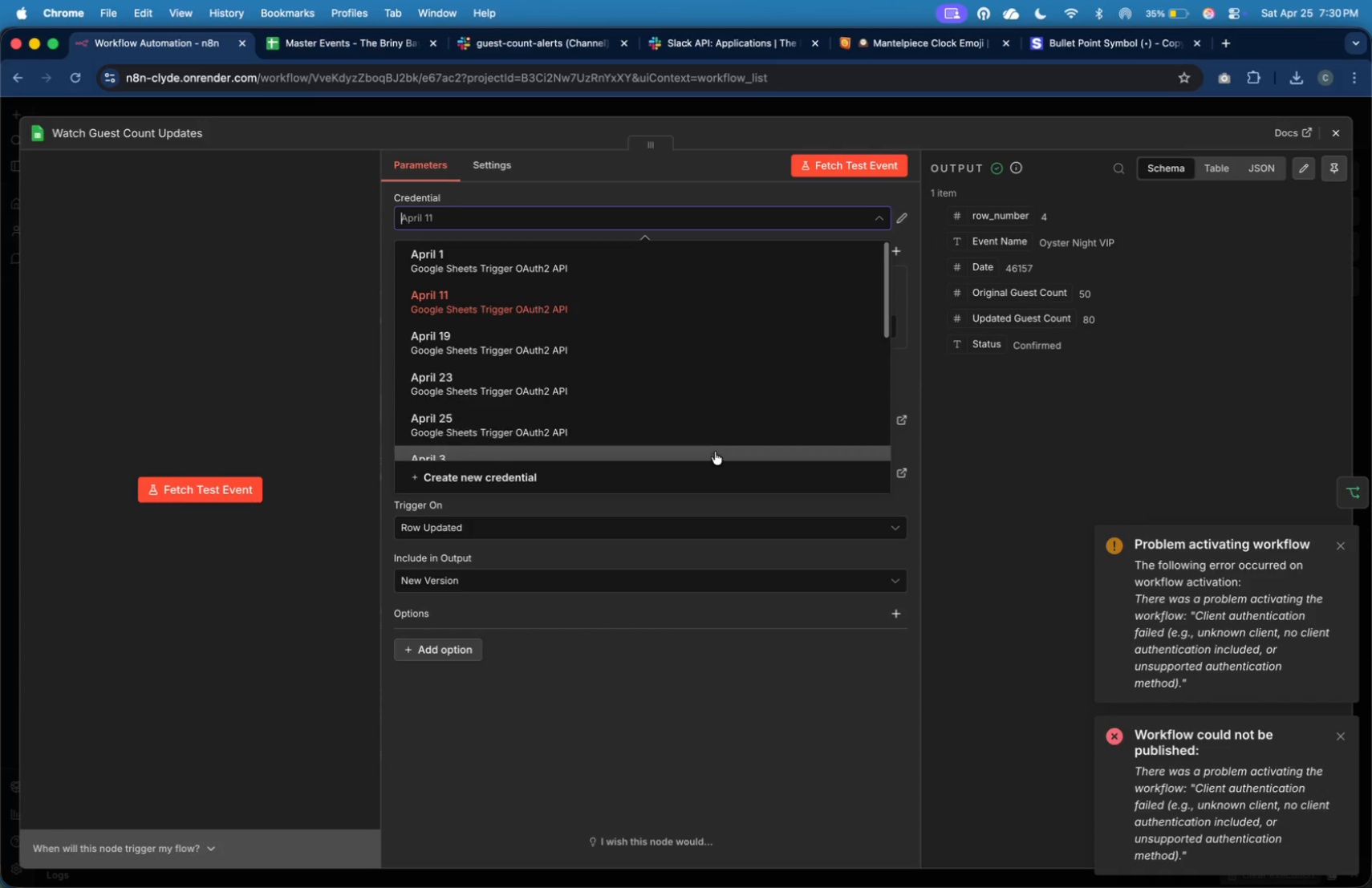 
left_click([715, 454])
 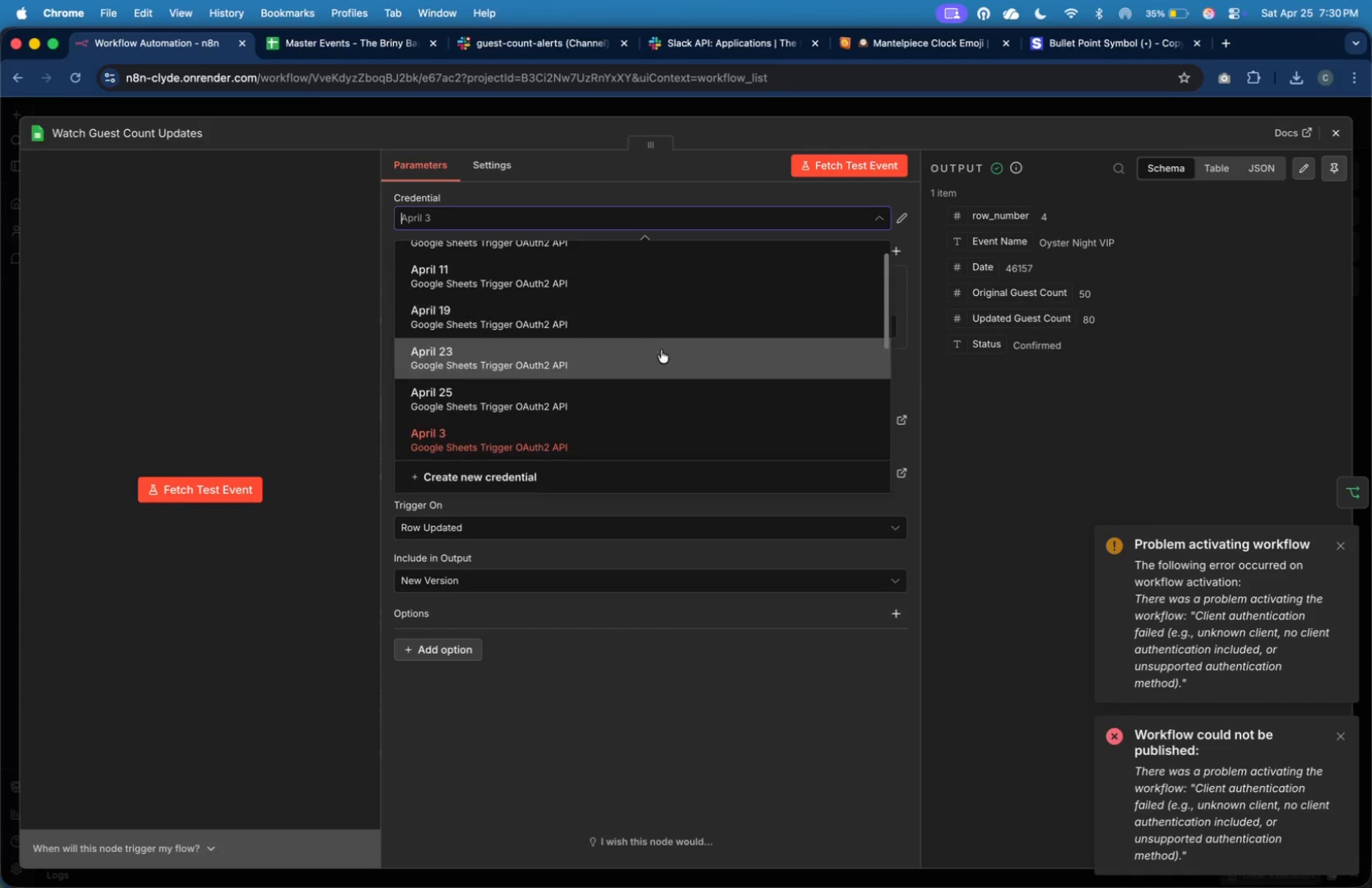 
left_click([656, 387])
 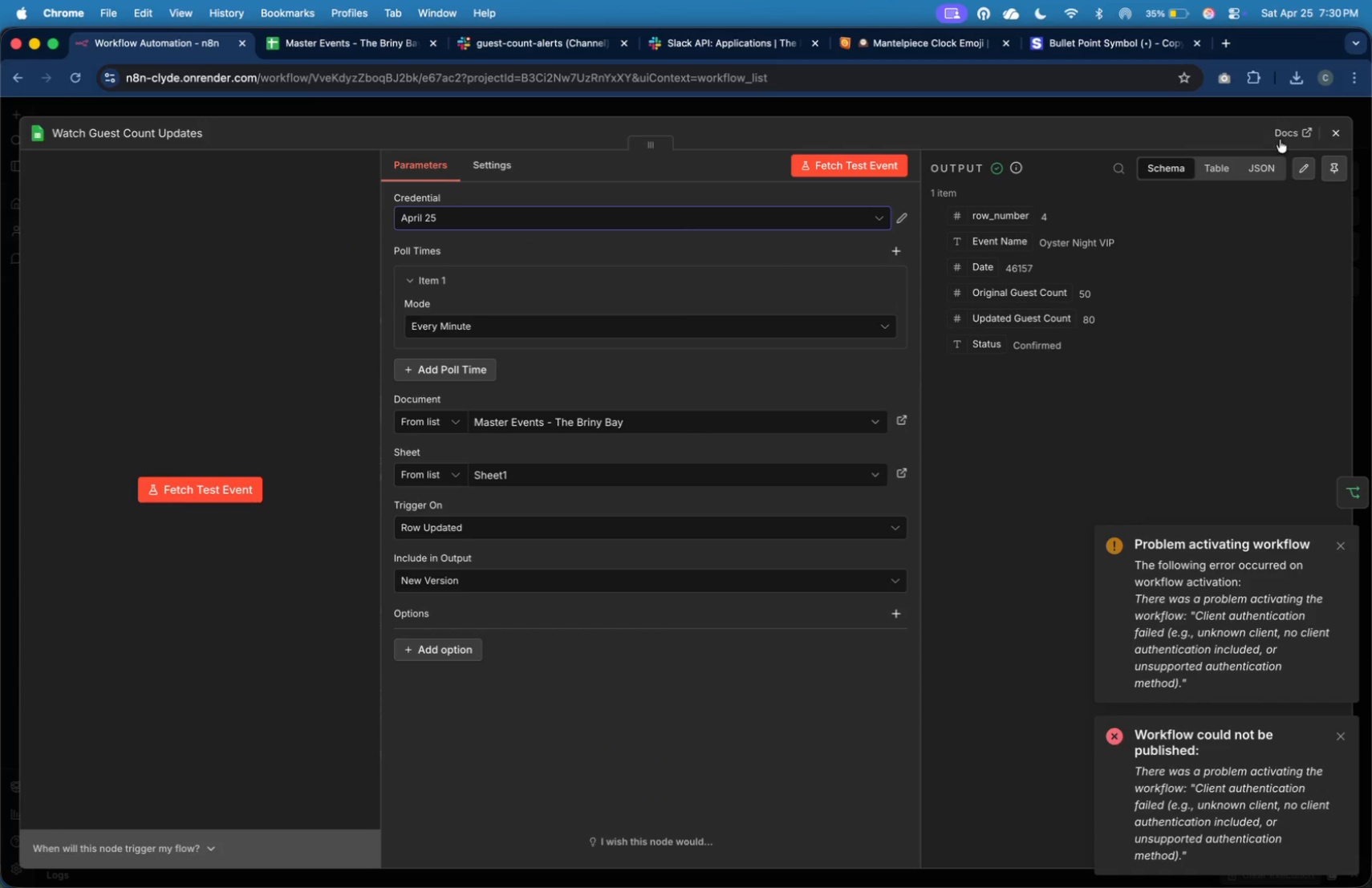 
left_click([1334, 140])
 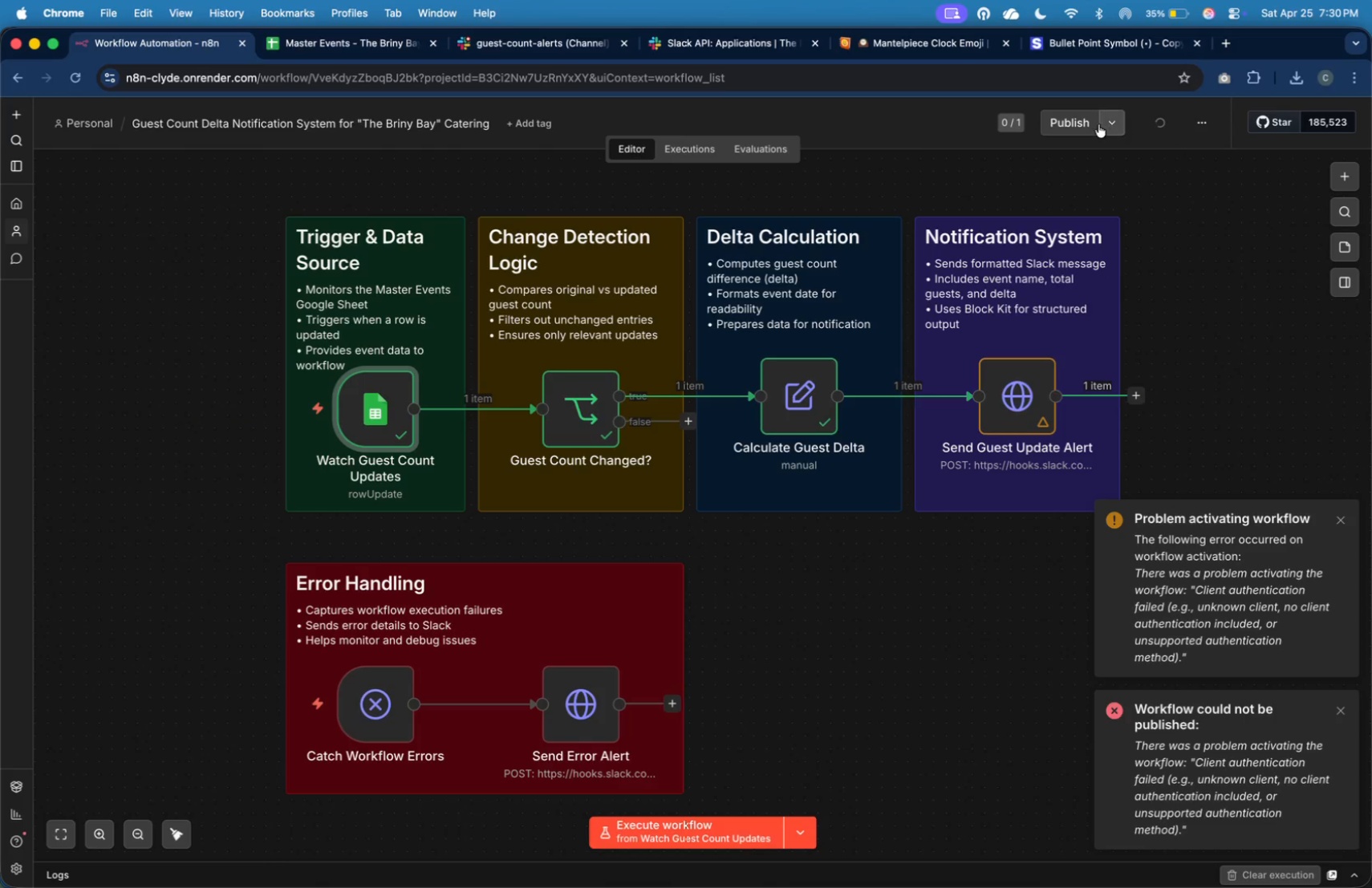 
left_click([1078, 124])
 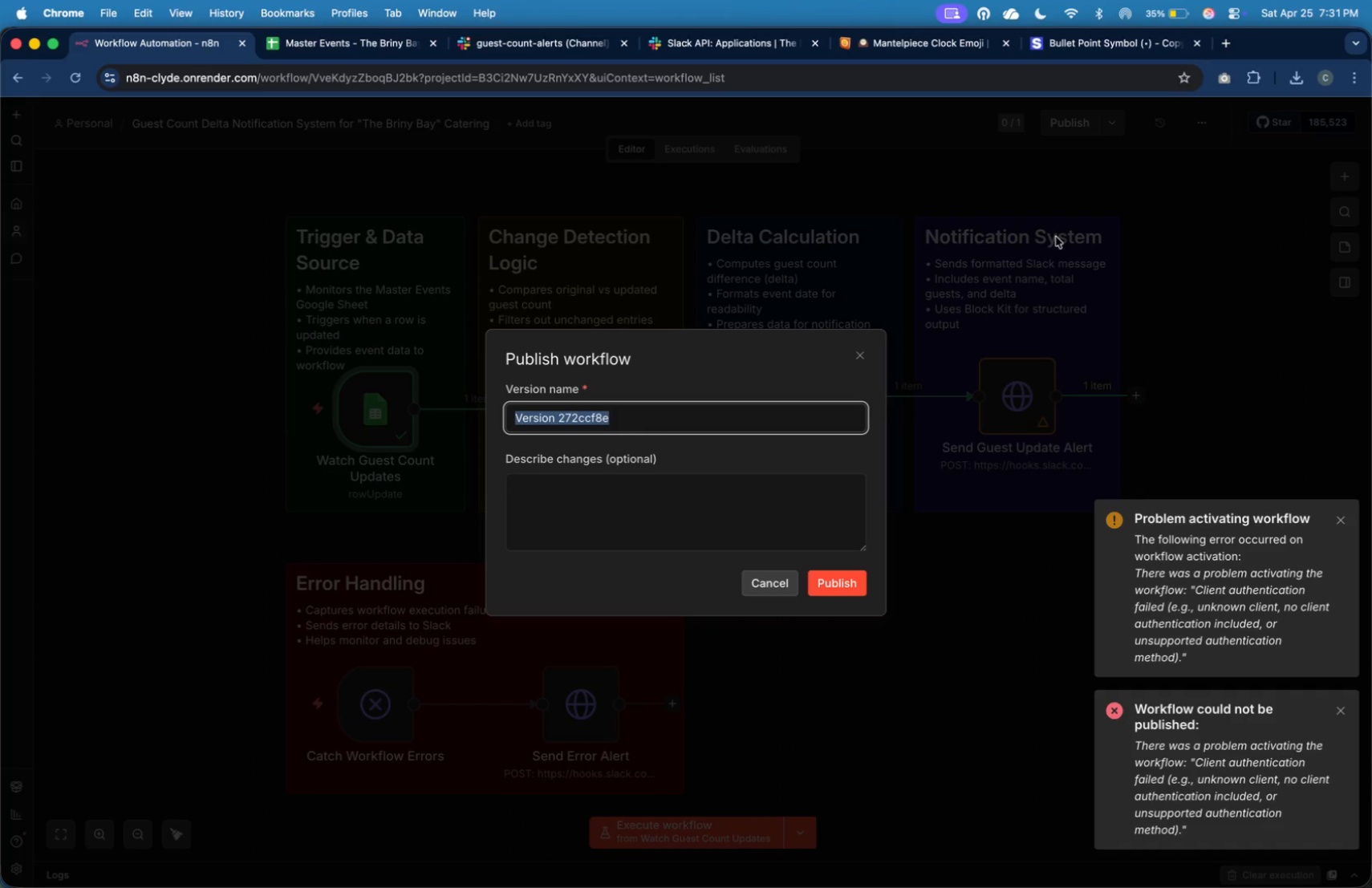 
wait(18.62)
 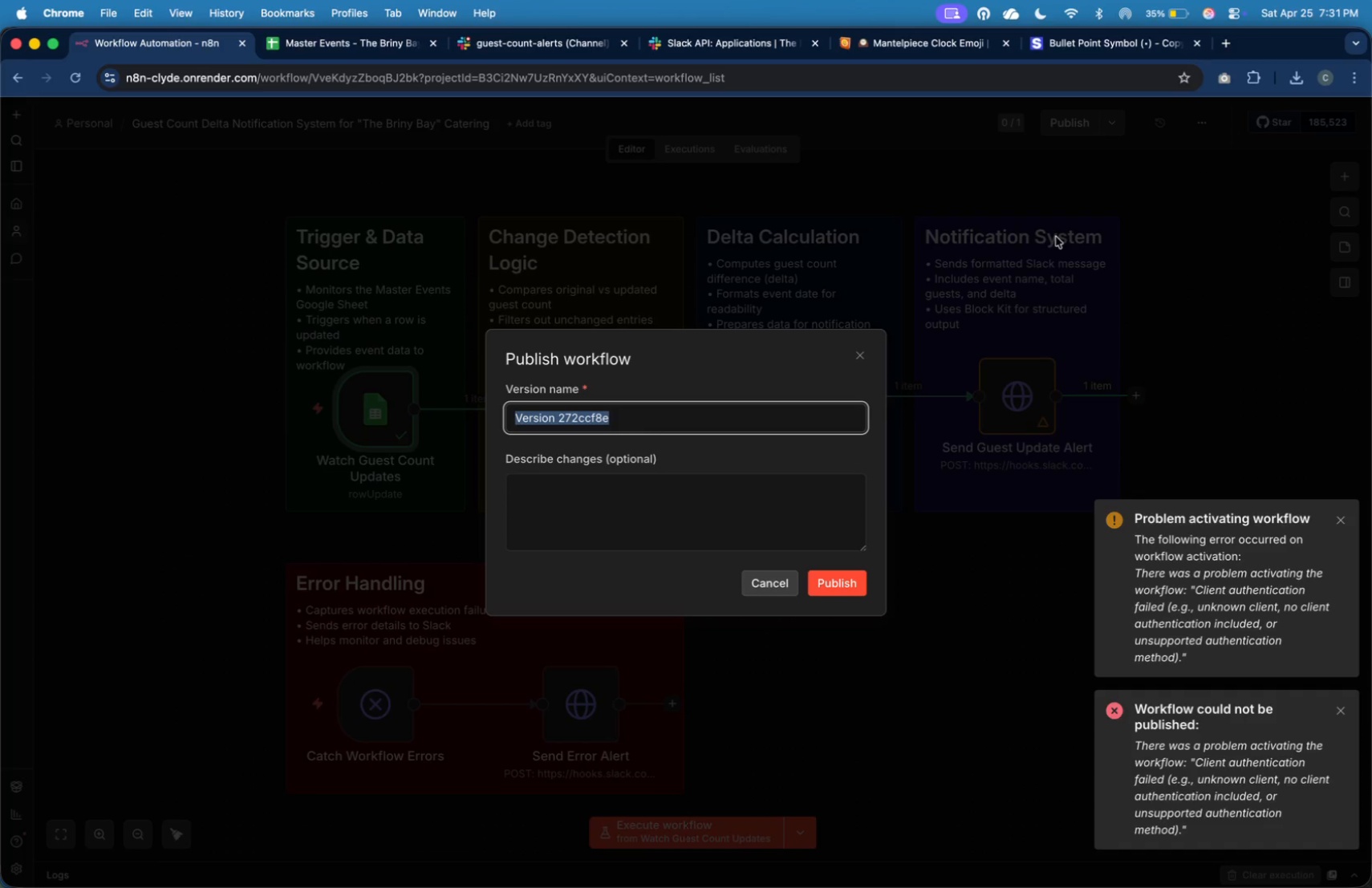 
left_click([856, 578])
 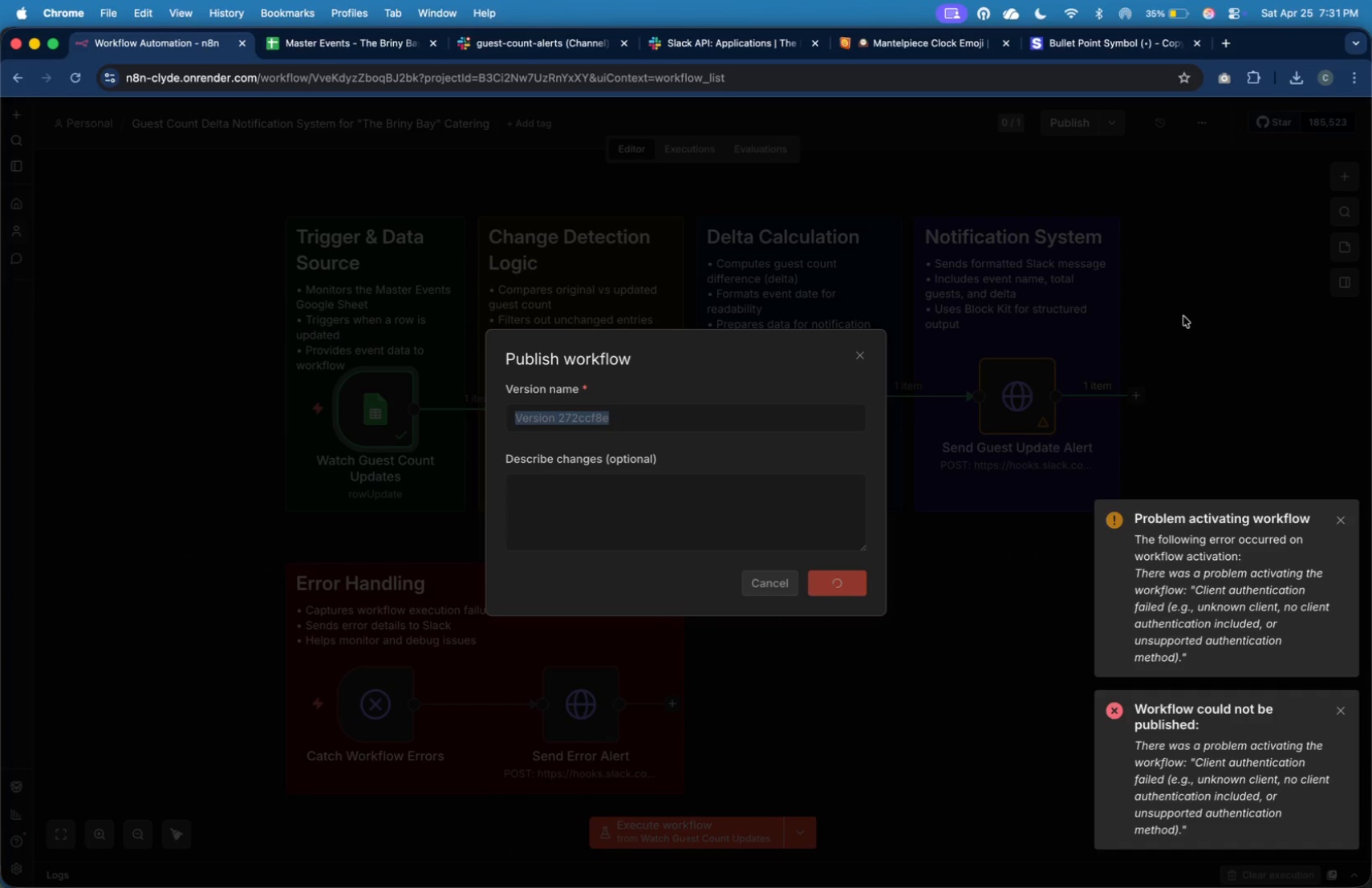 
wait(11.67)
 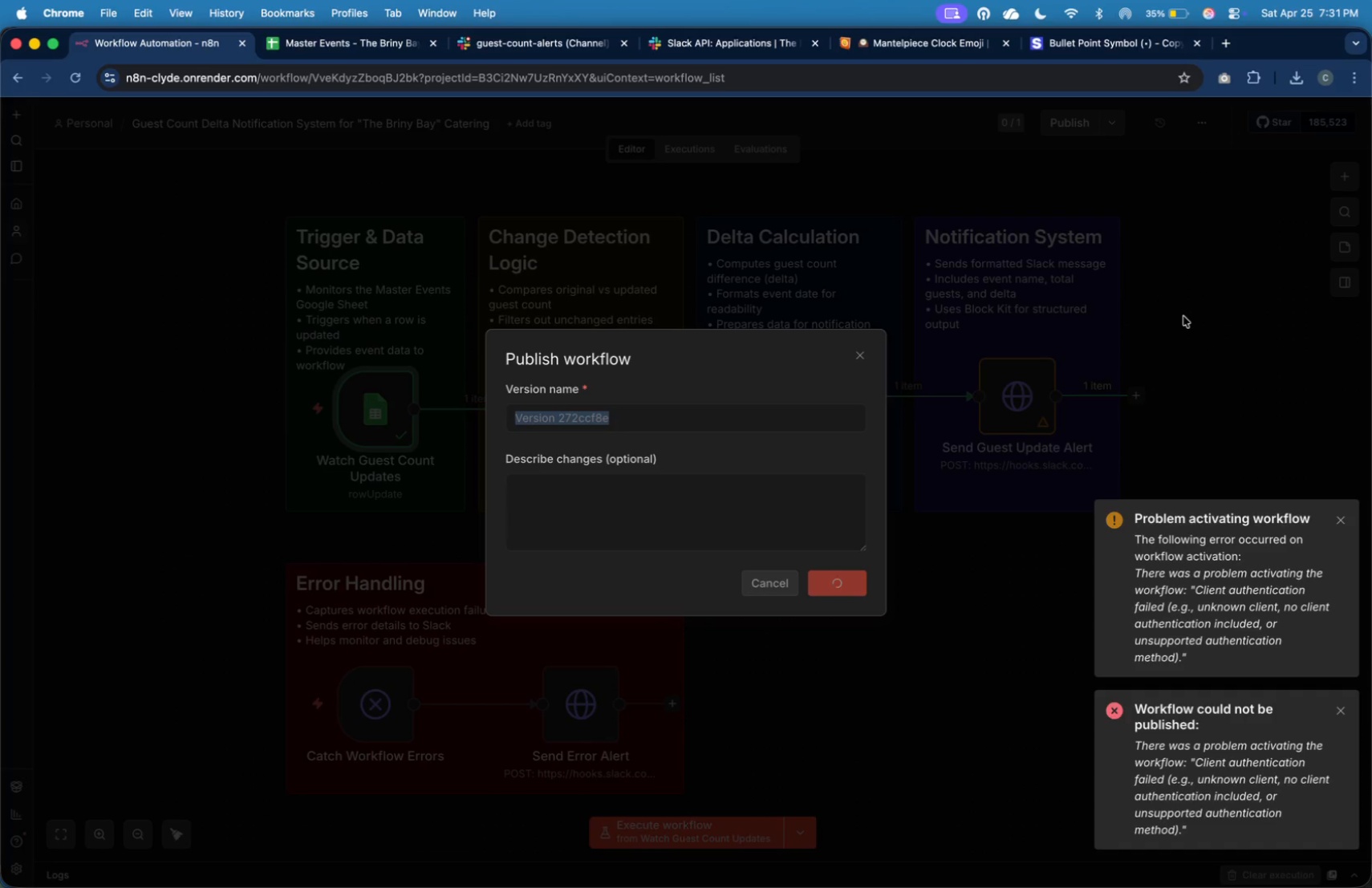 
left_click([836, 533])
 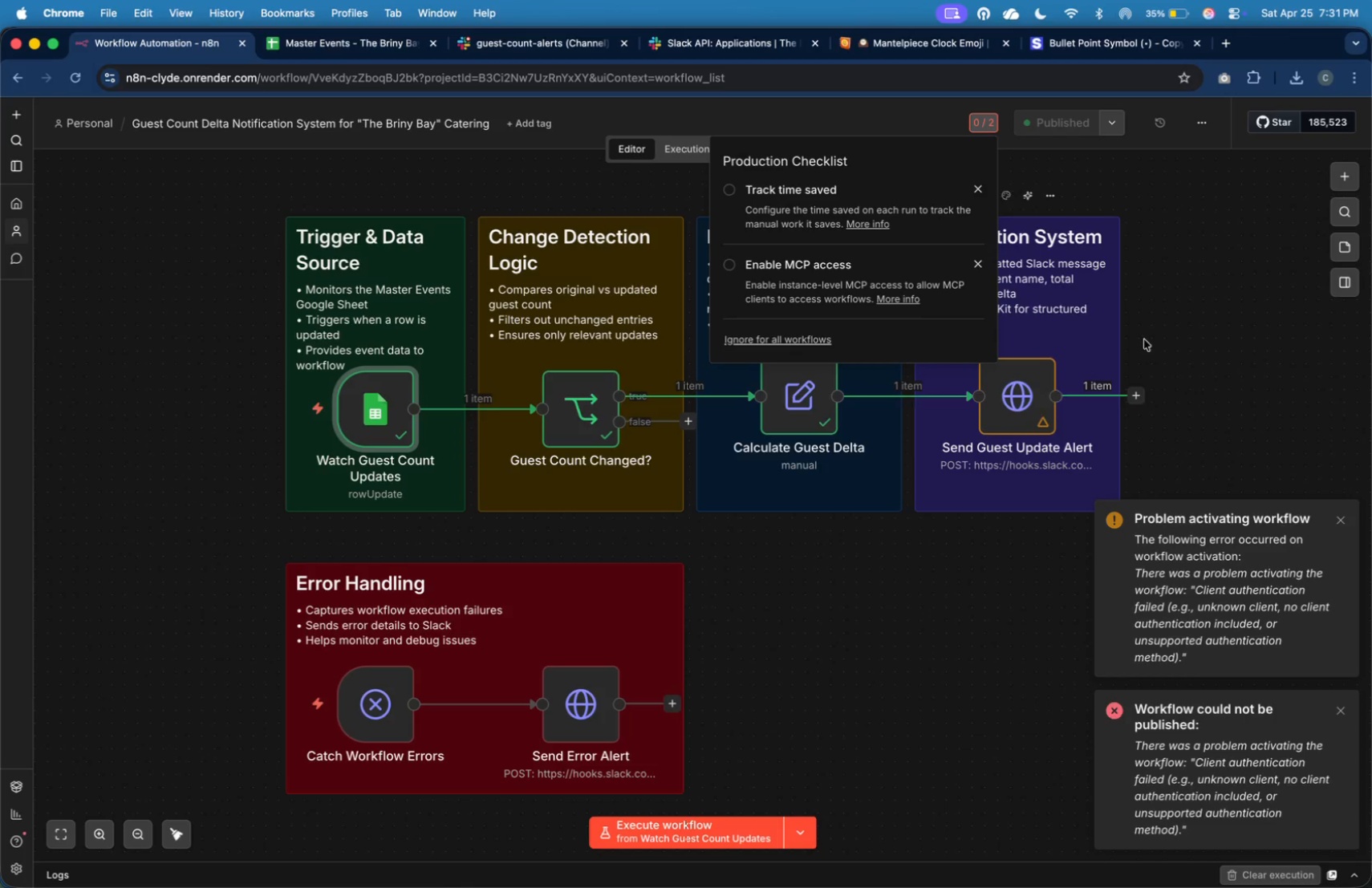 
key(Meta+Tab)
 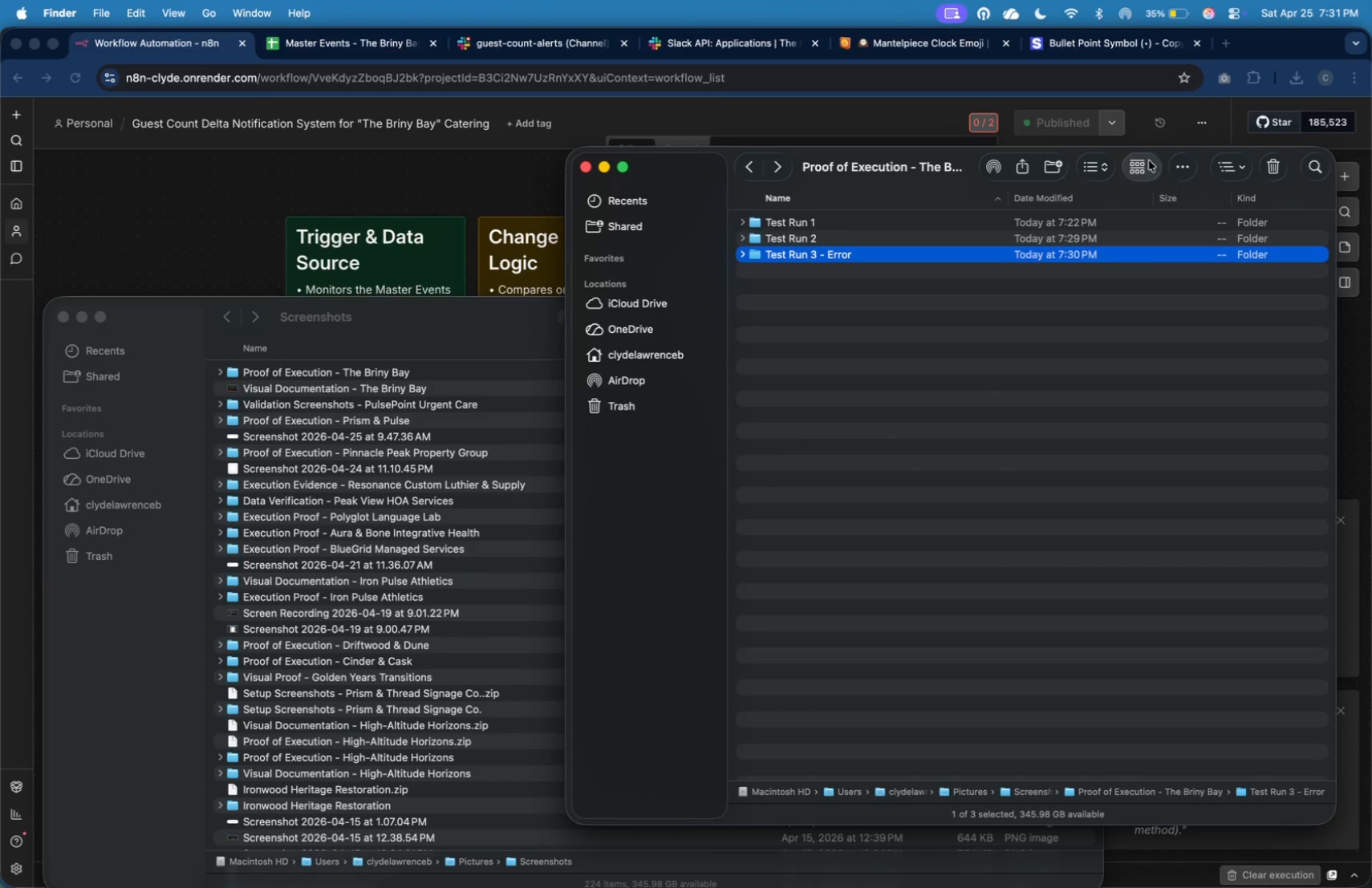 
left_click([1274, 170])
 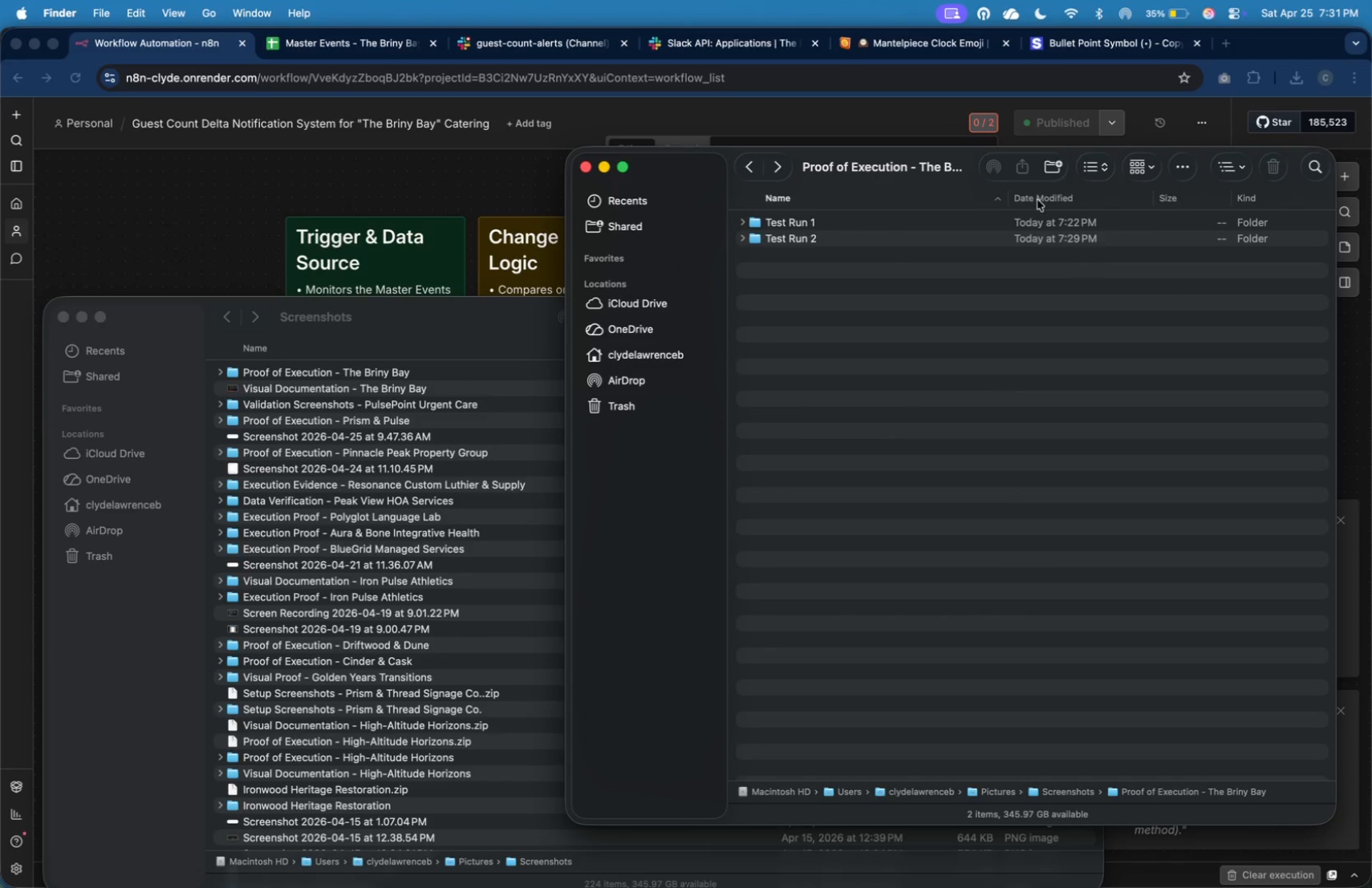 
left_click([1053, 172])
 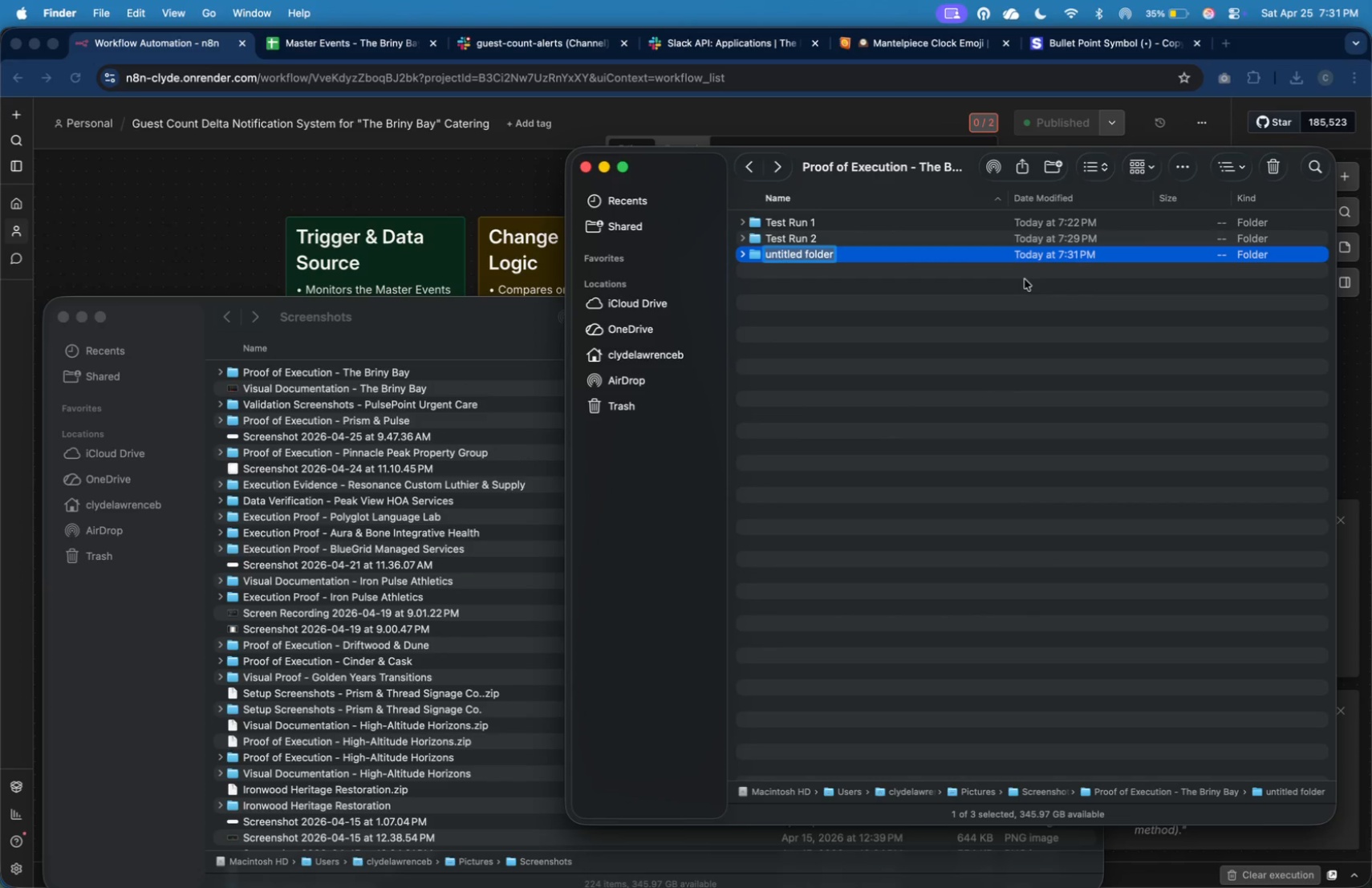 
type(Test Run 3)
 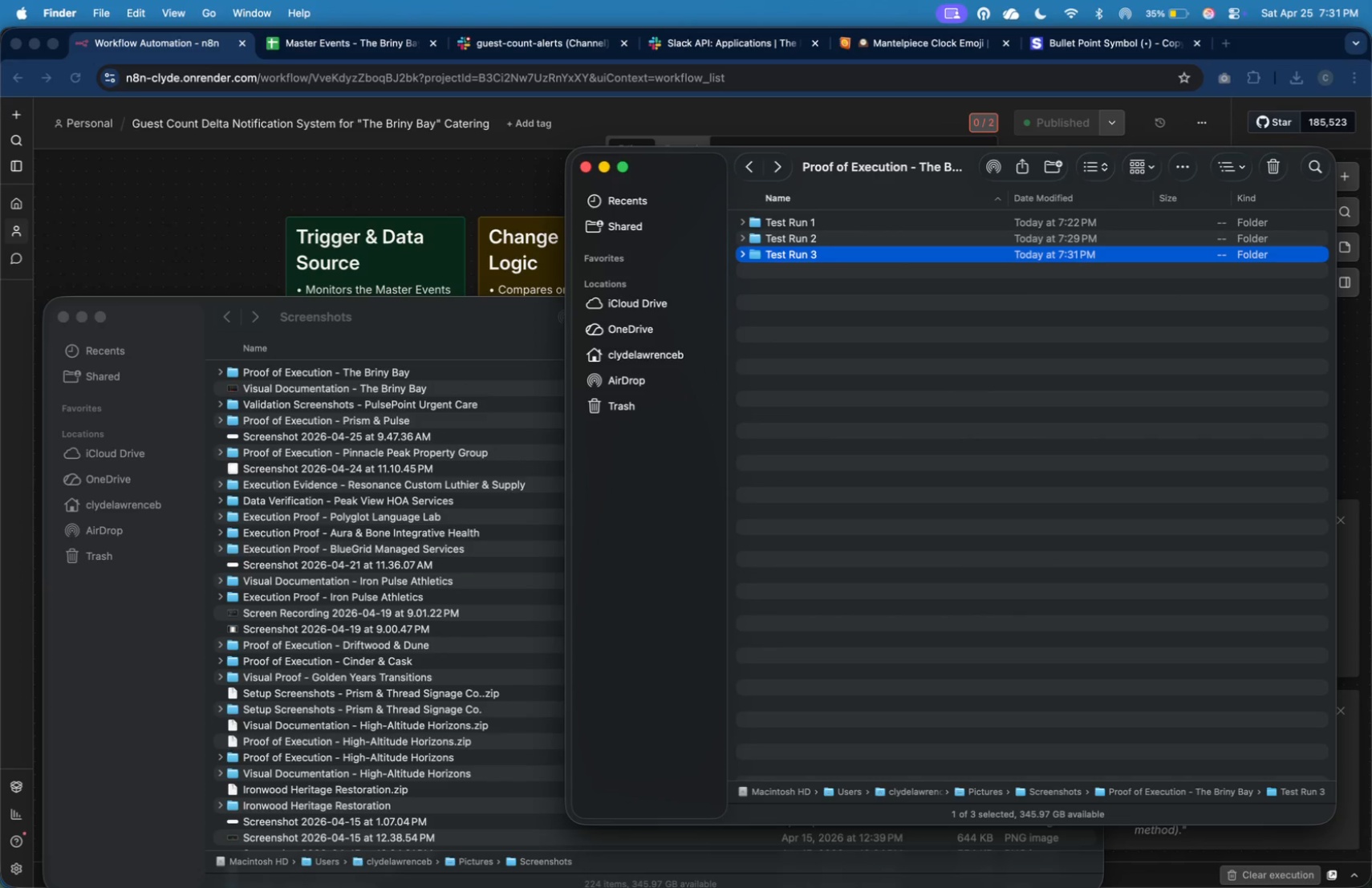 
 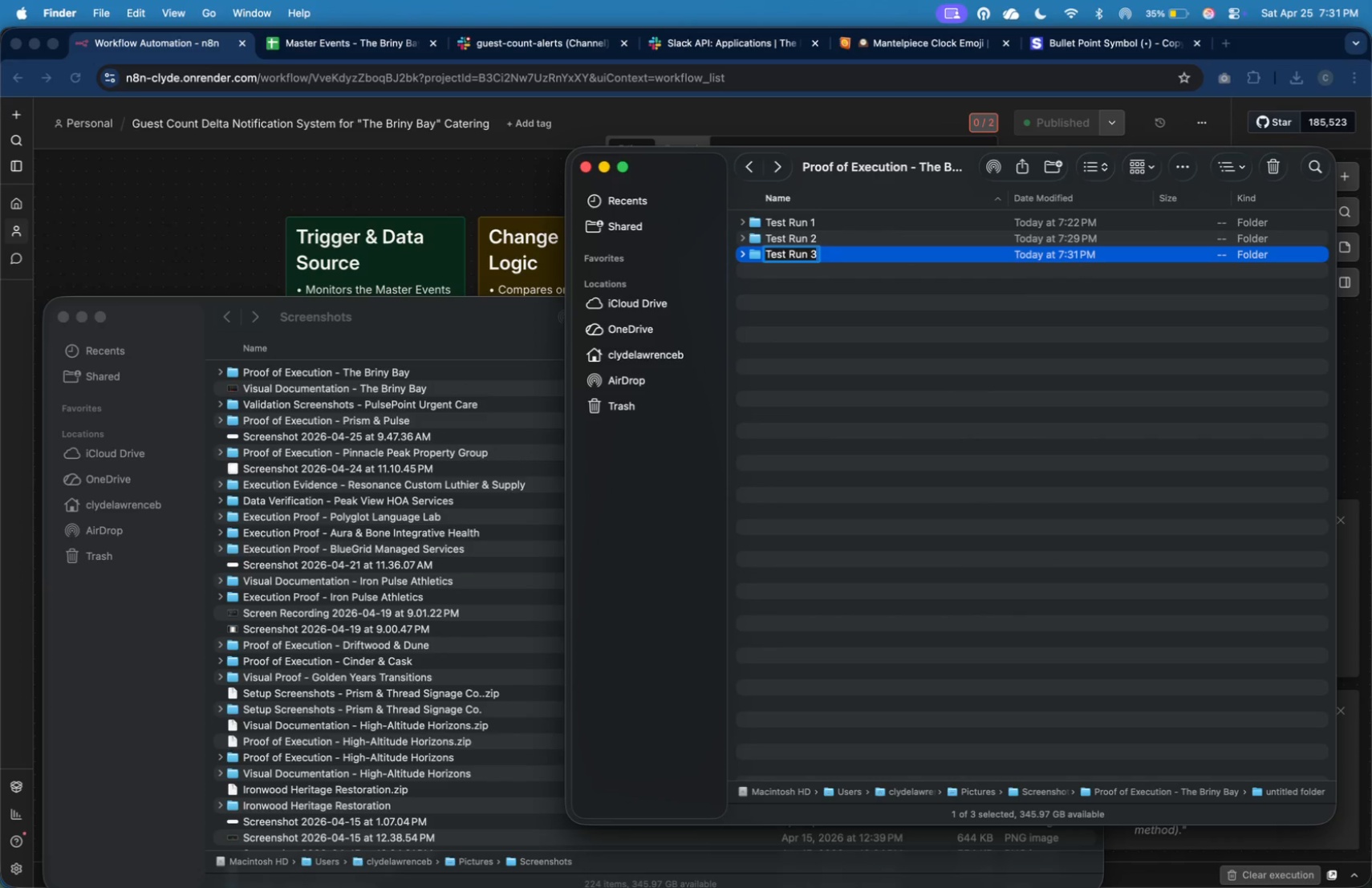 
key(Enter)
 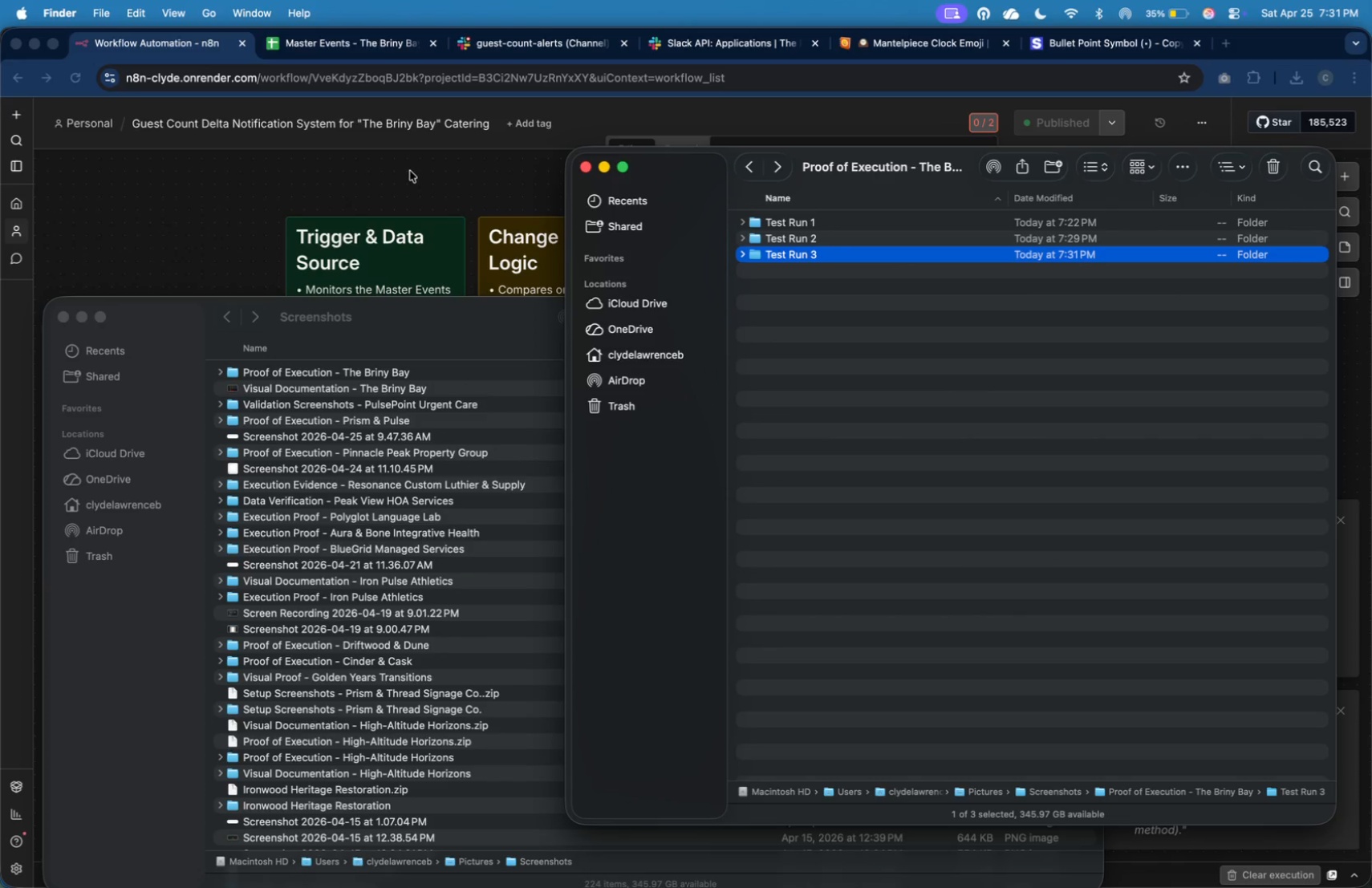 
left_click([394, 51])
 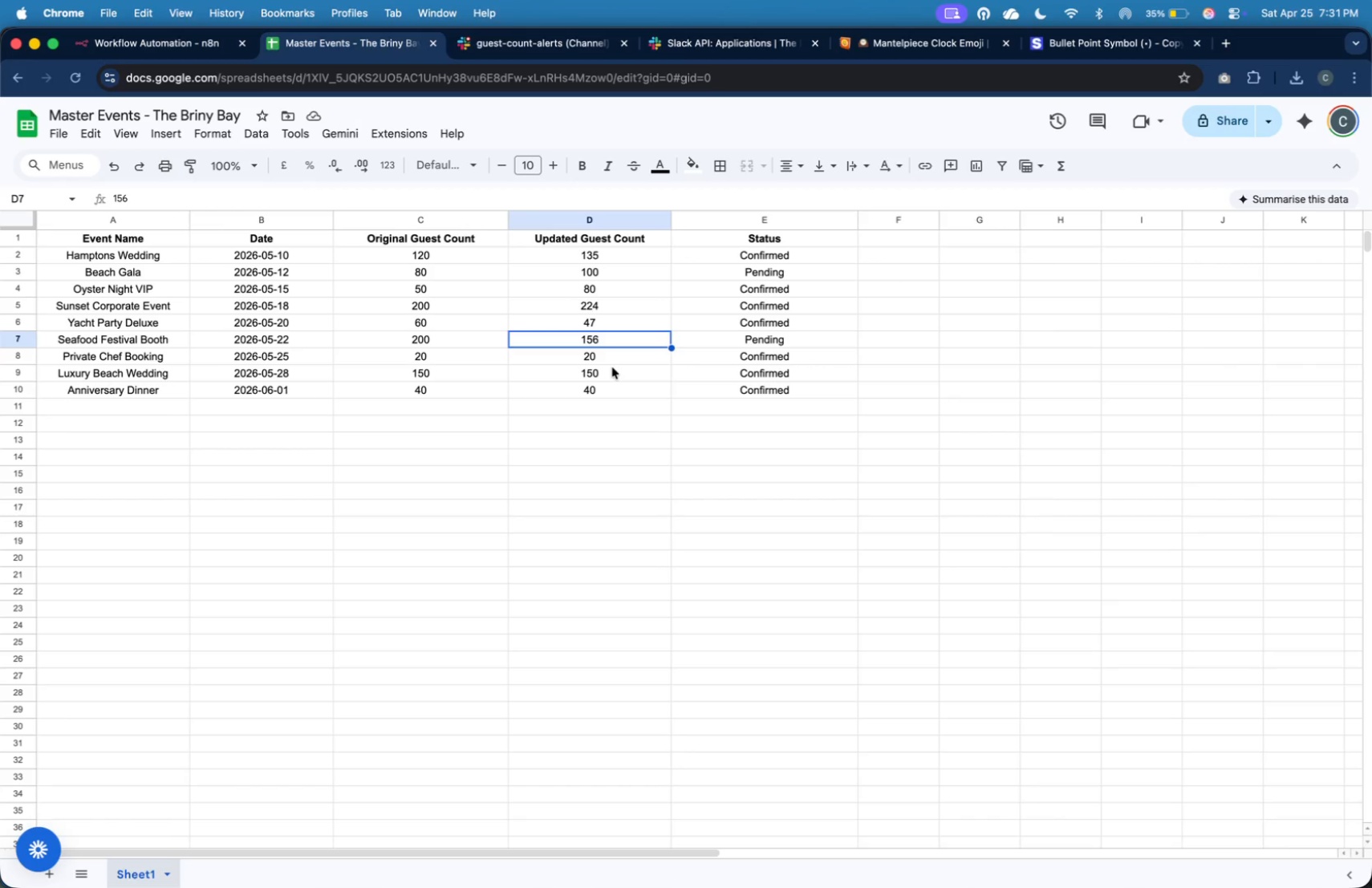 
left_click([184, 34])
 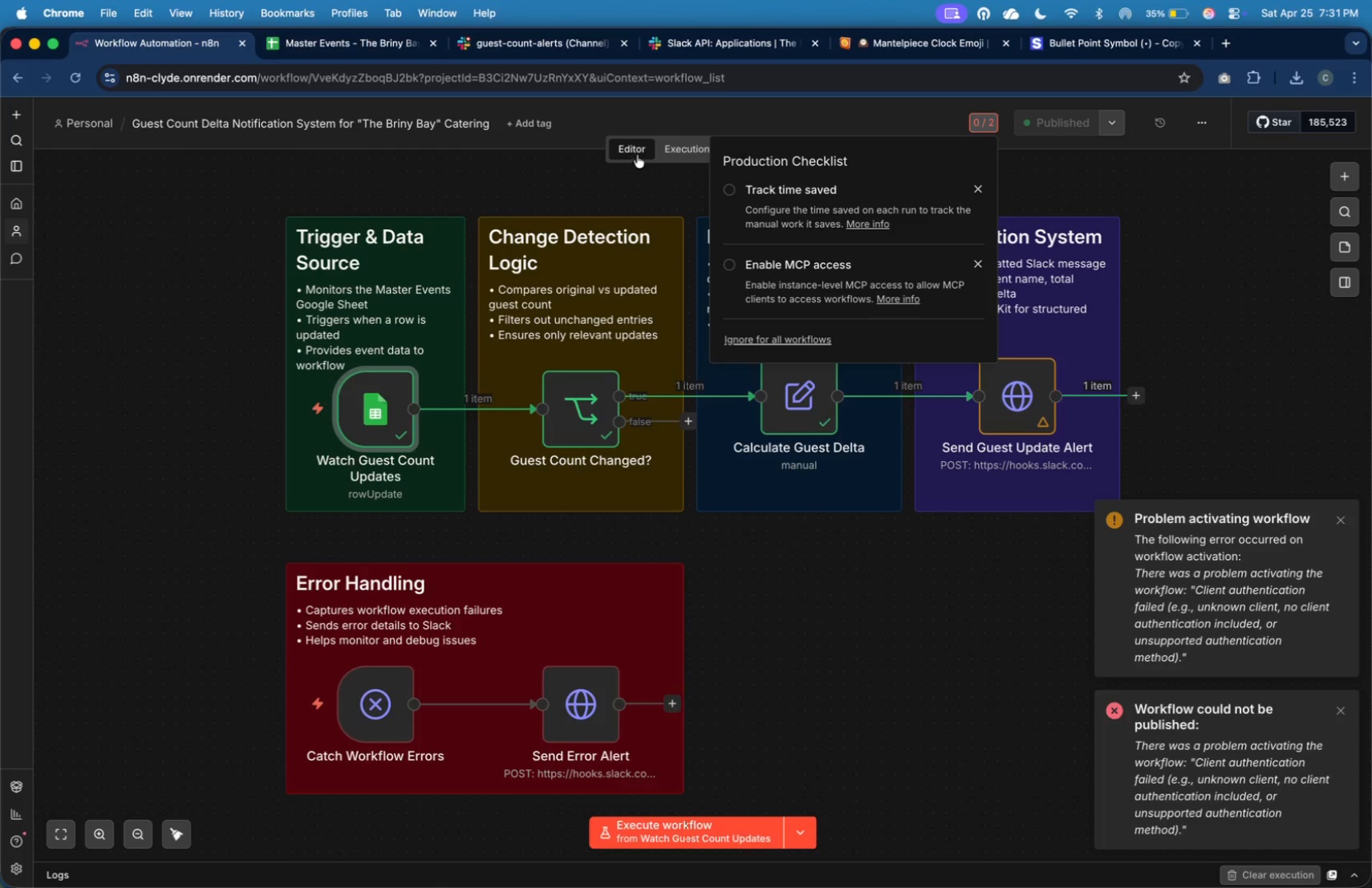 
left_click([666, 150])
 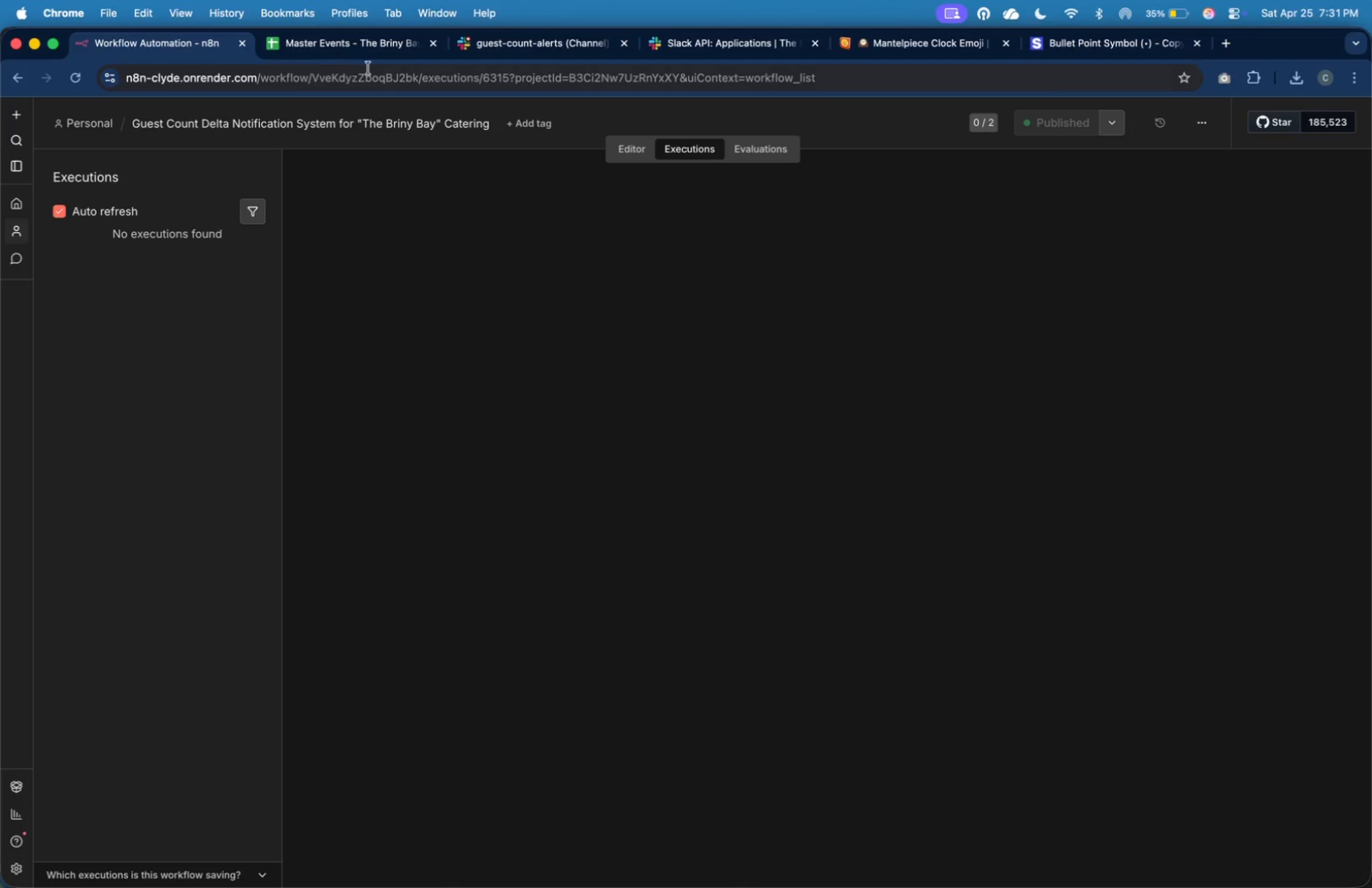 
left_click([371, 46])
 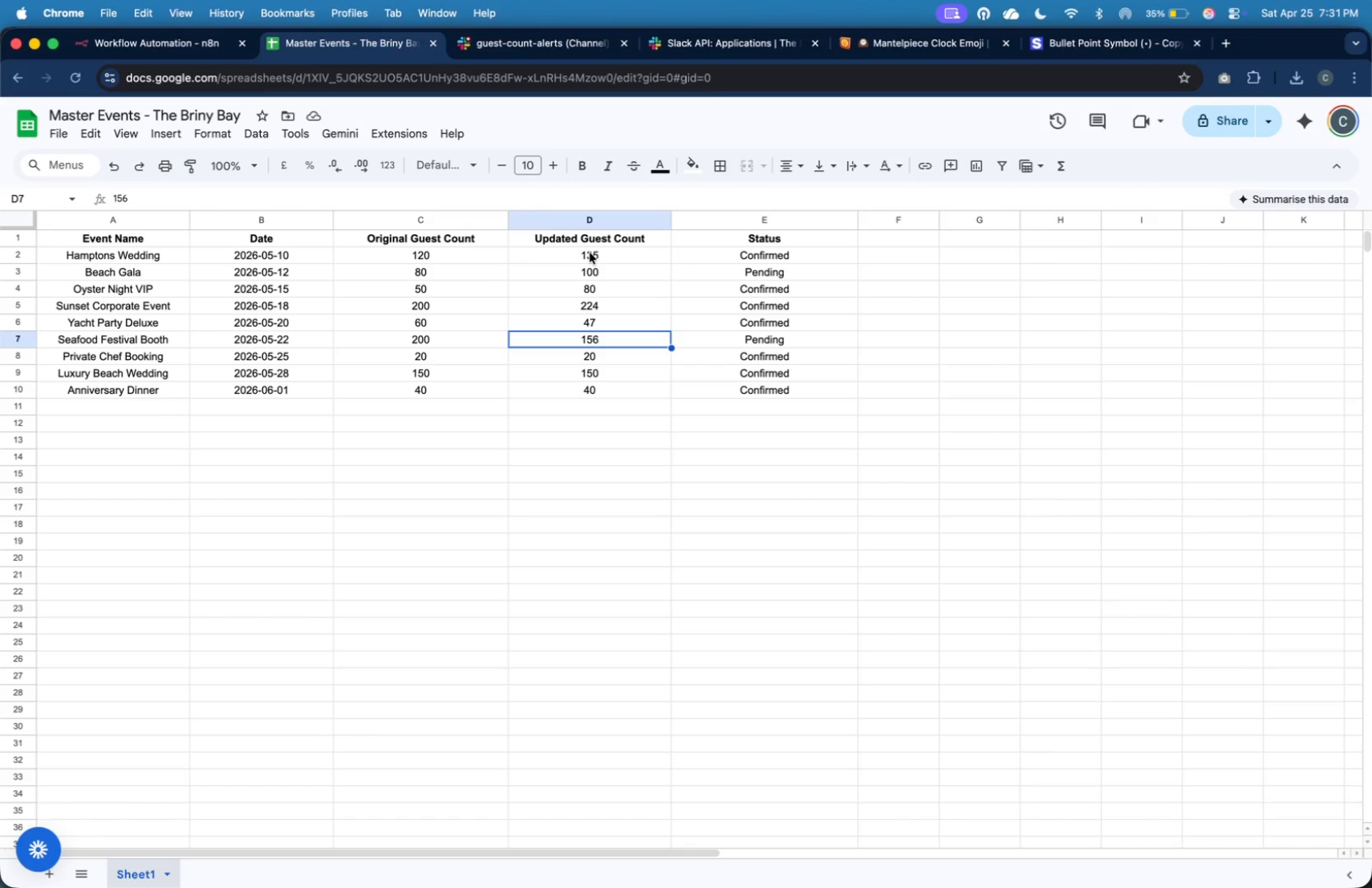 
left_click([590, 253])
 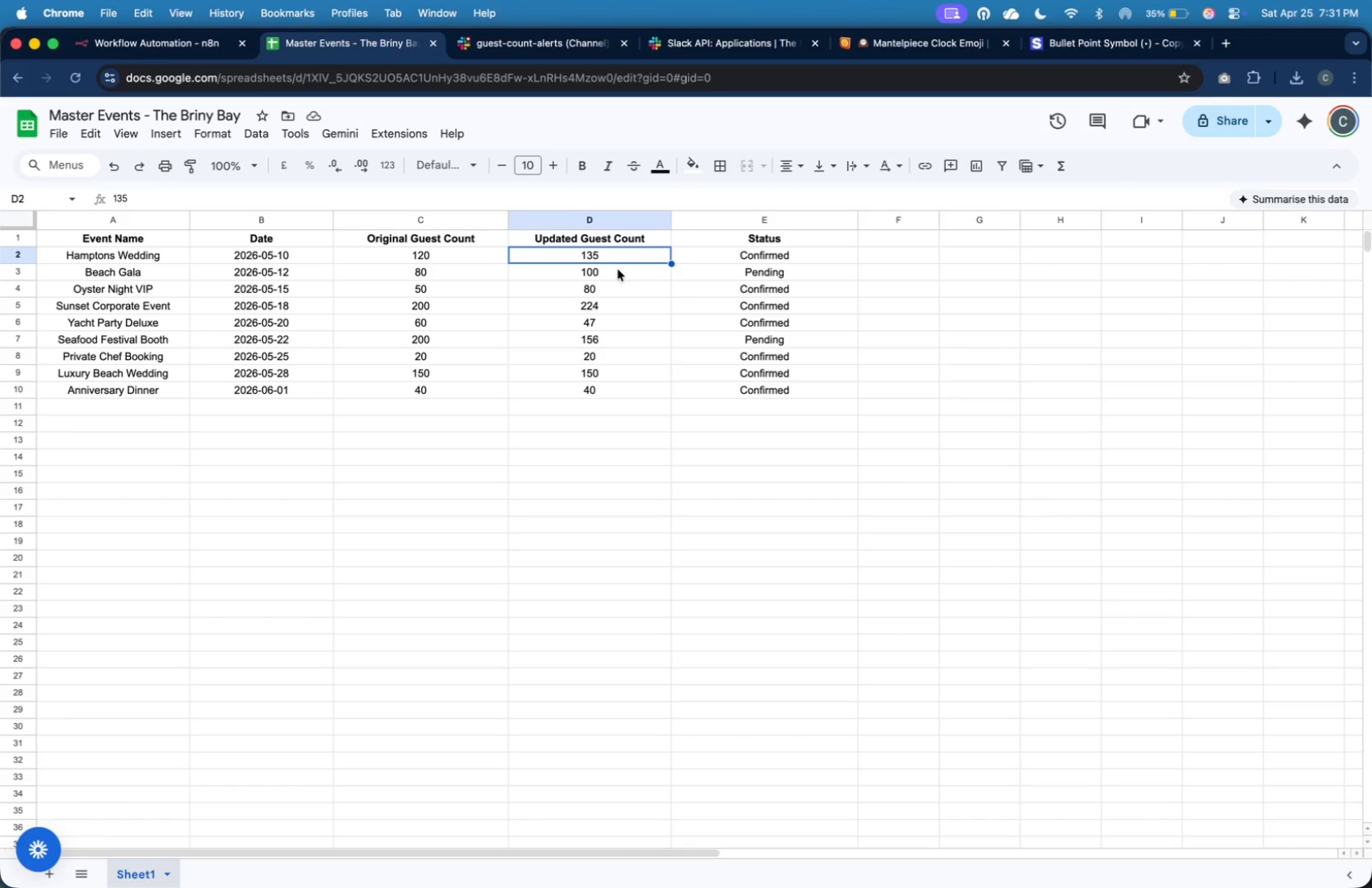 
type(208)
 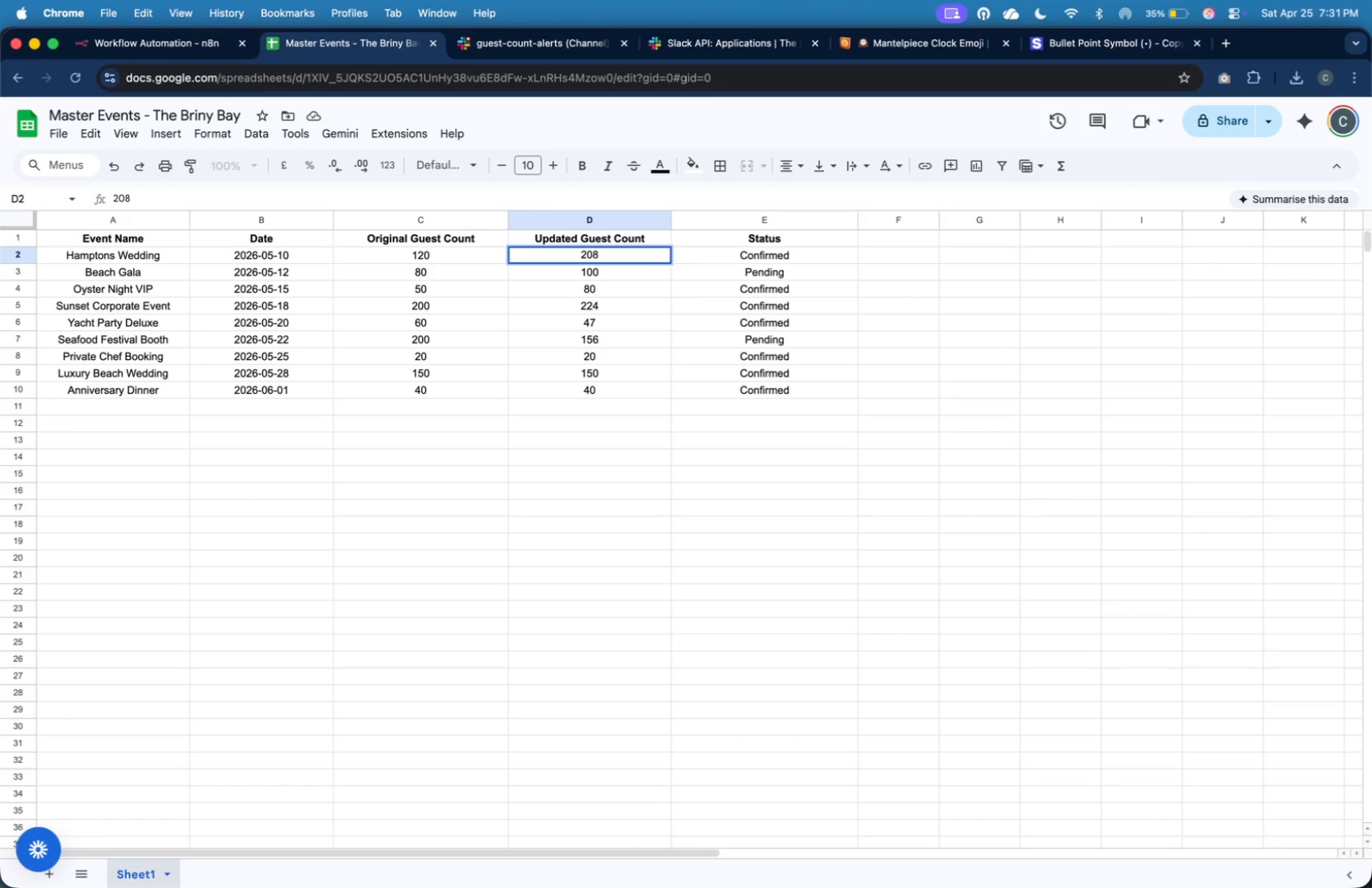 
key(Meta+Z)
 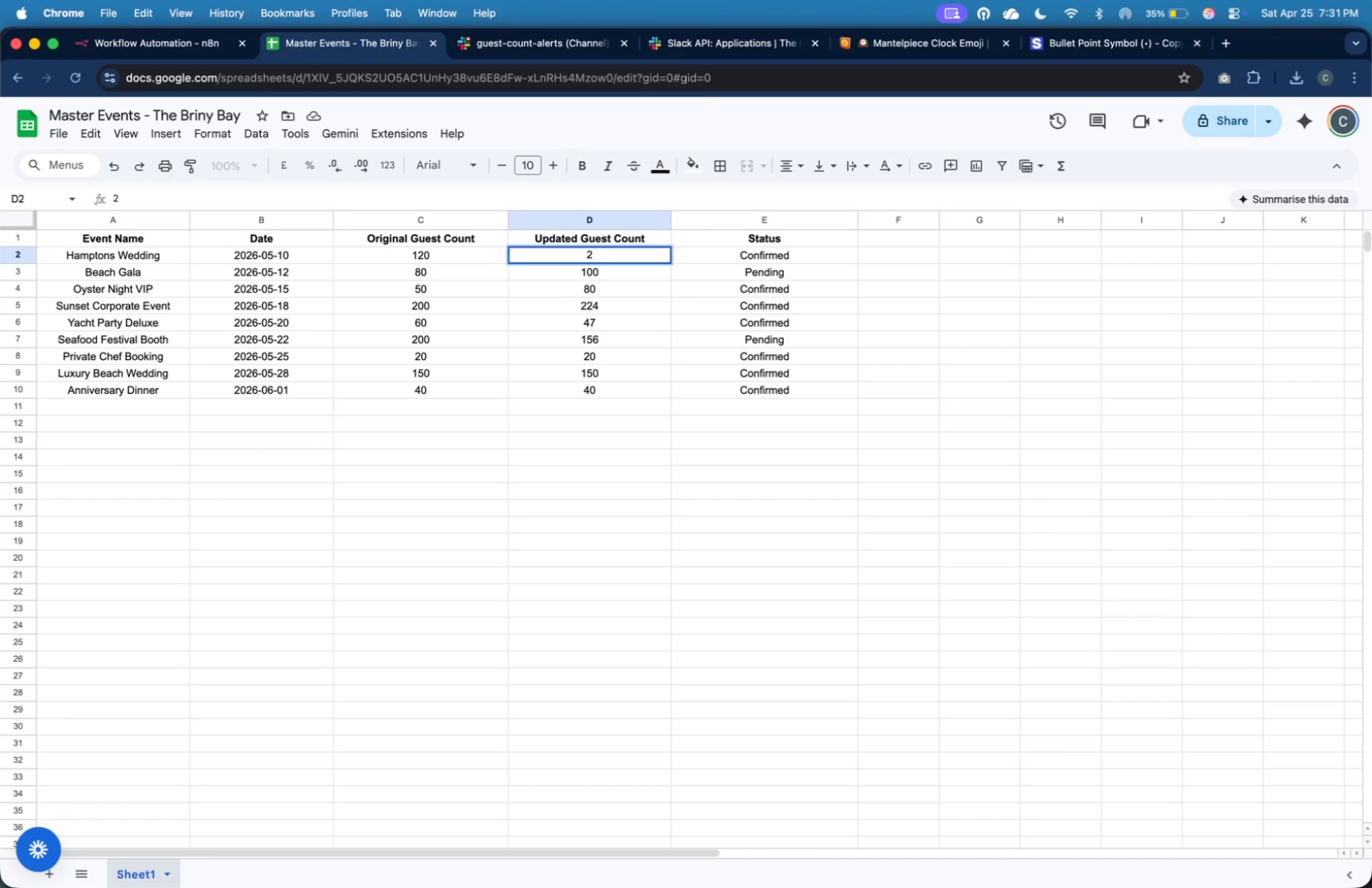 
key(Meta+Z)
 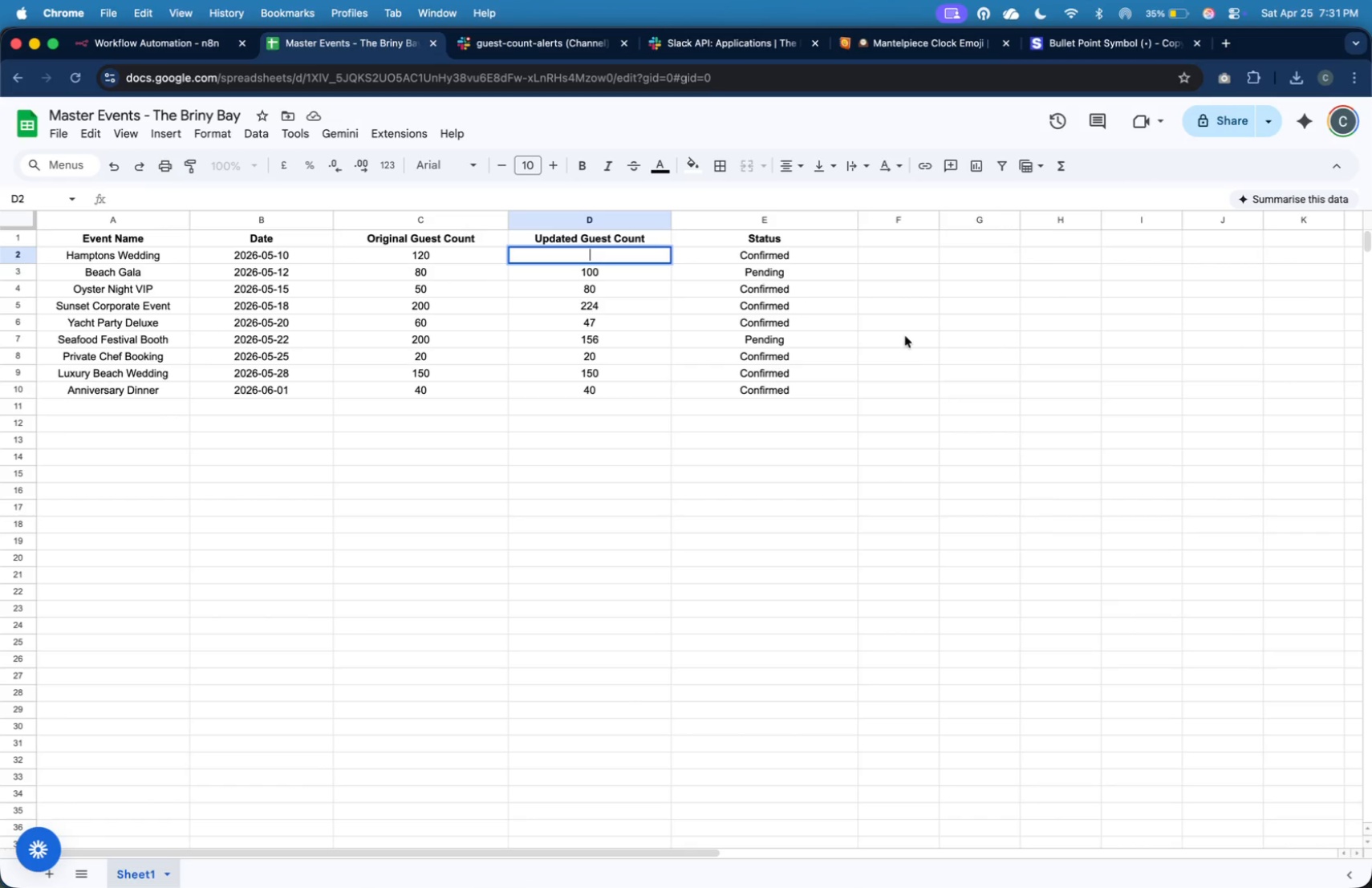 
left_click([919, 343])
 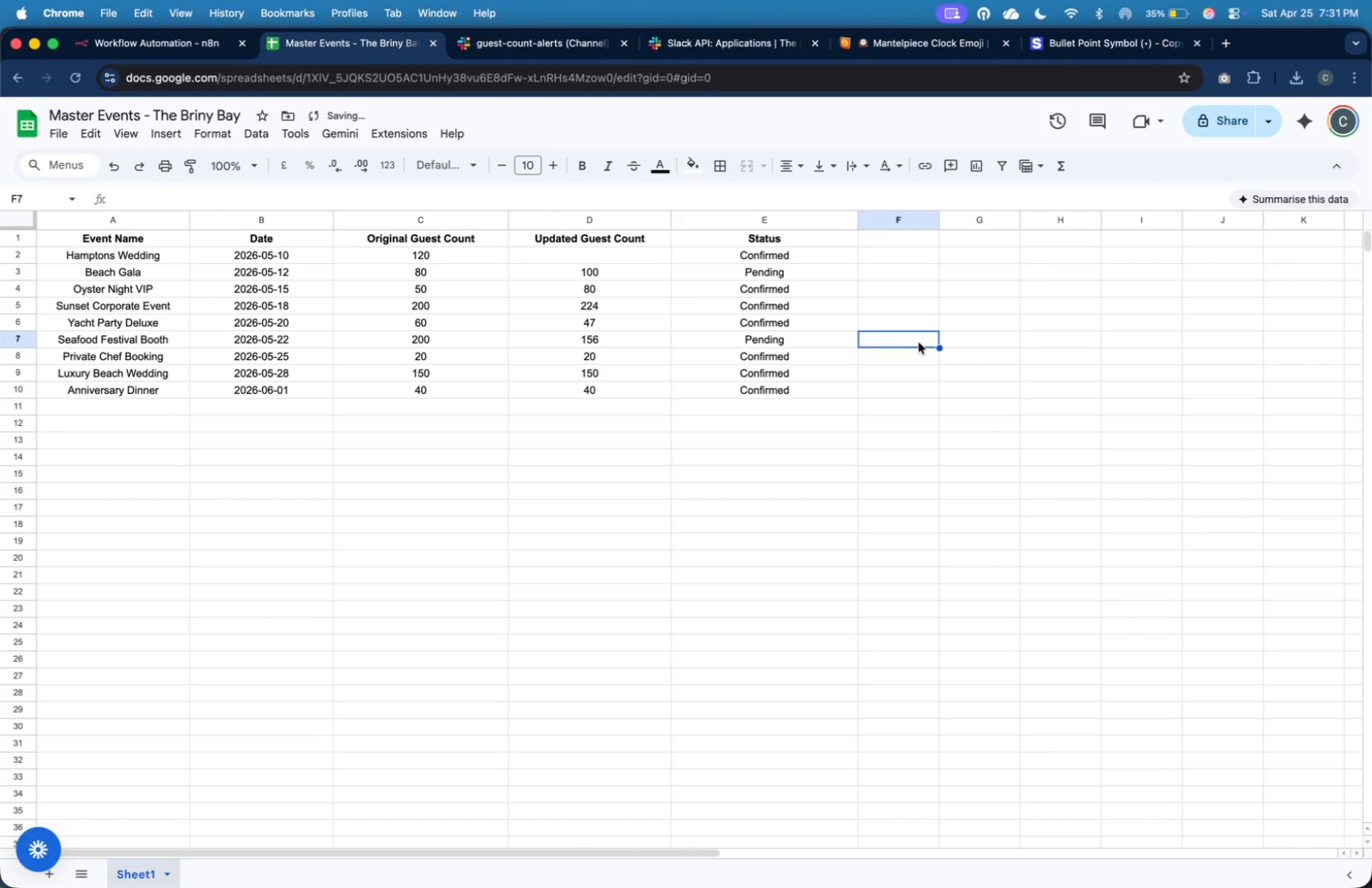 
key(Meta+Z)
 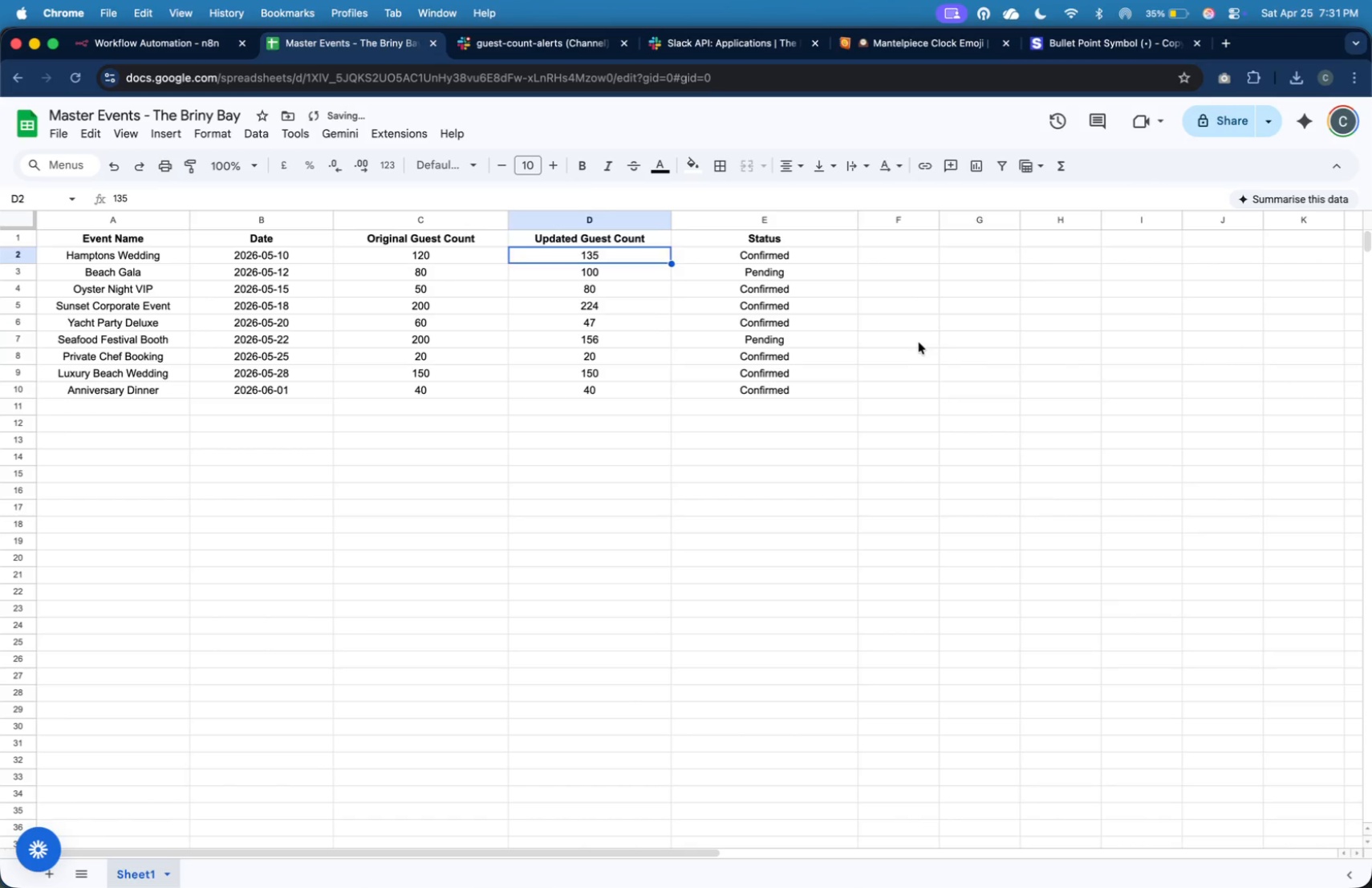 
left_click([919, 343])
 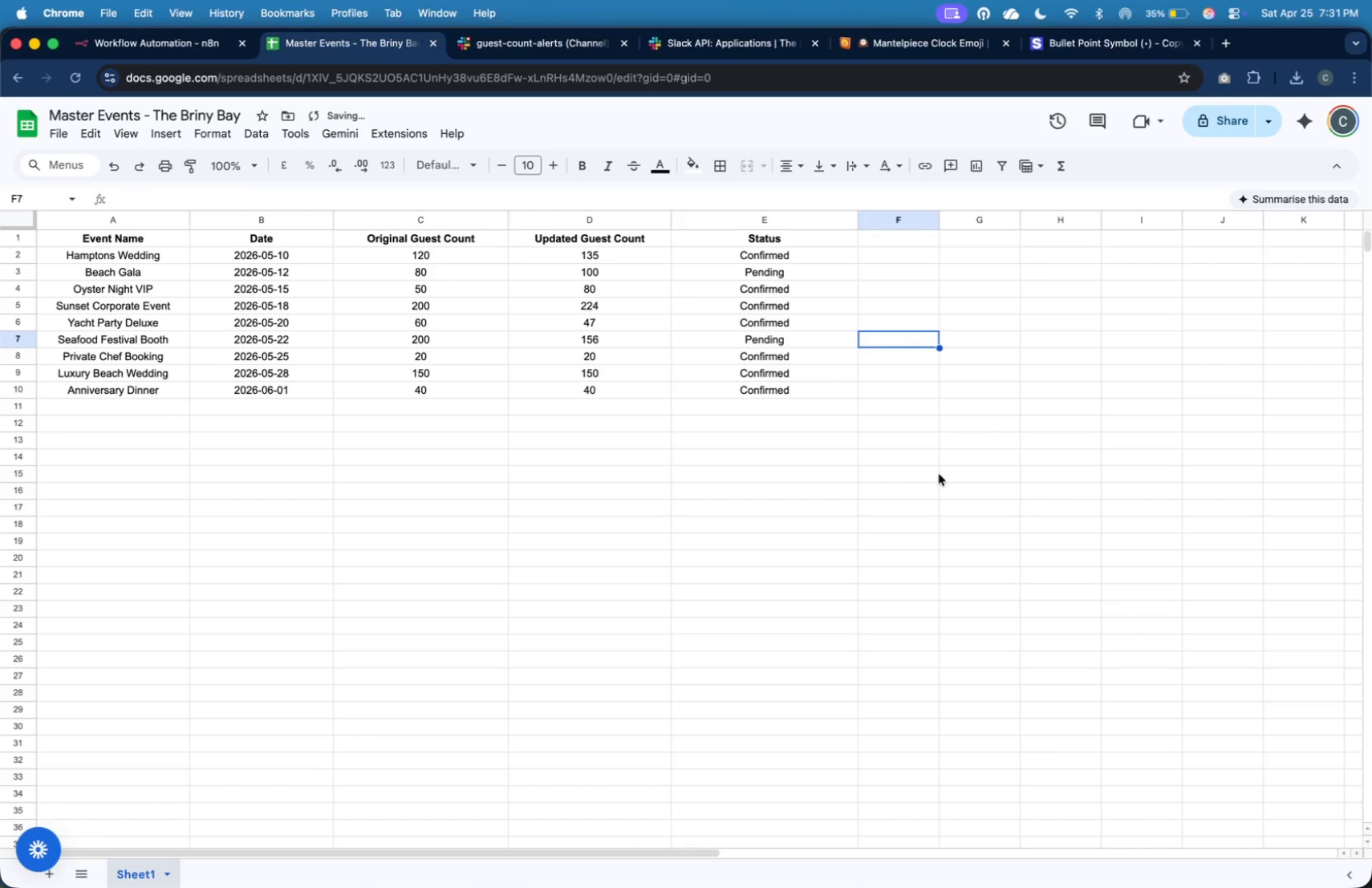 
key(Meta+Shift+4)
 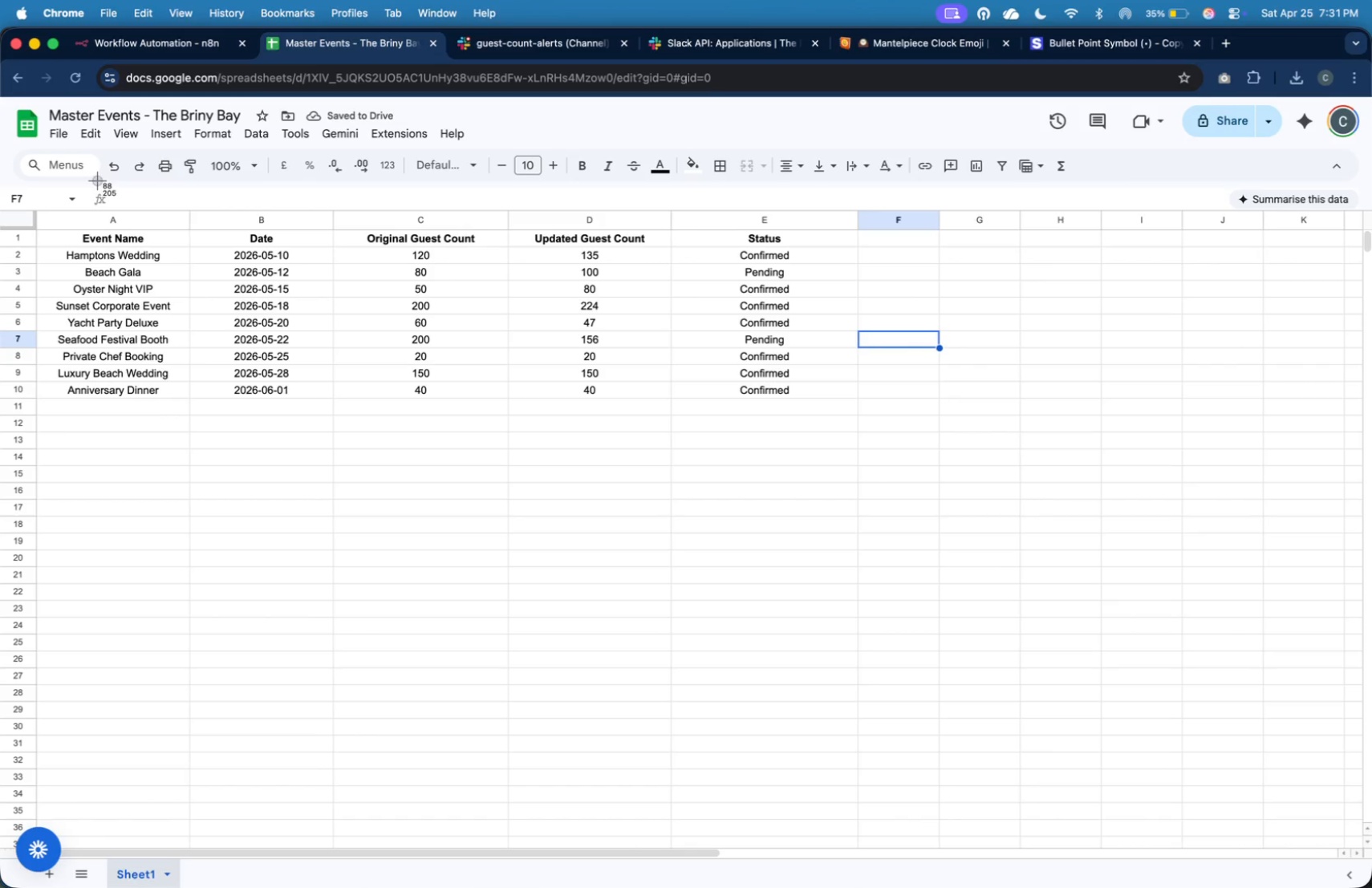 
left_click([592, 458])
 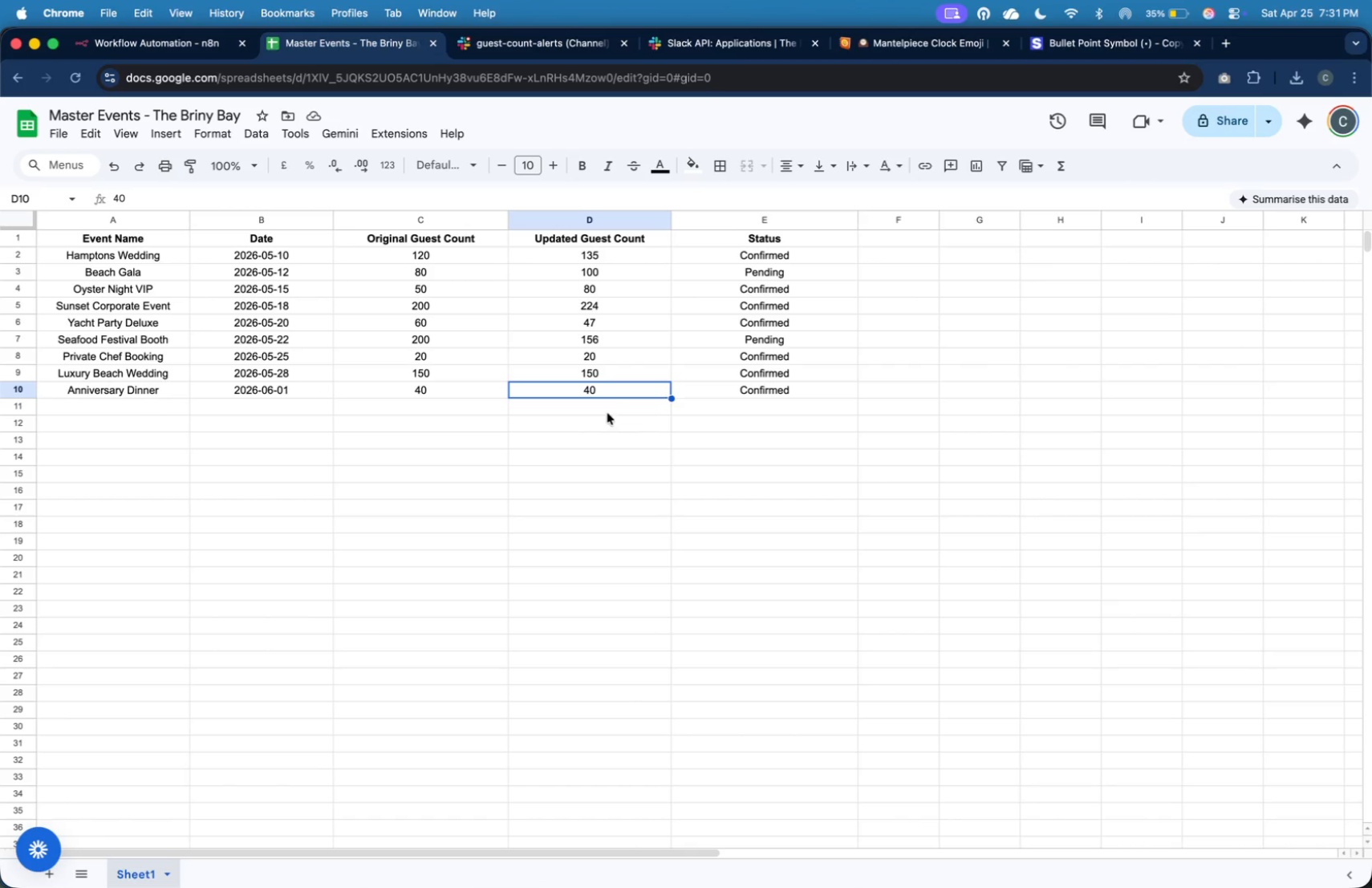 
key(Meta+Shift+4)
 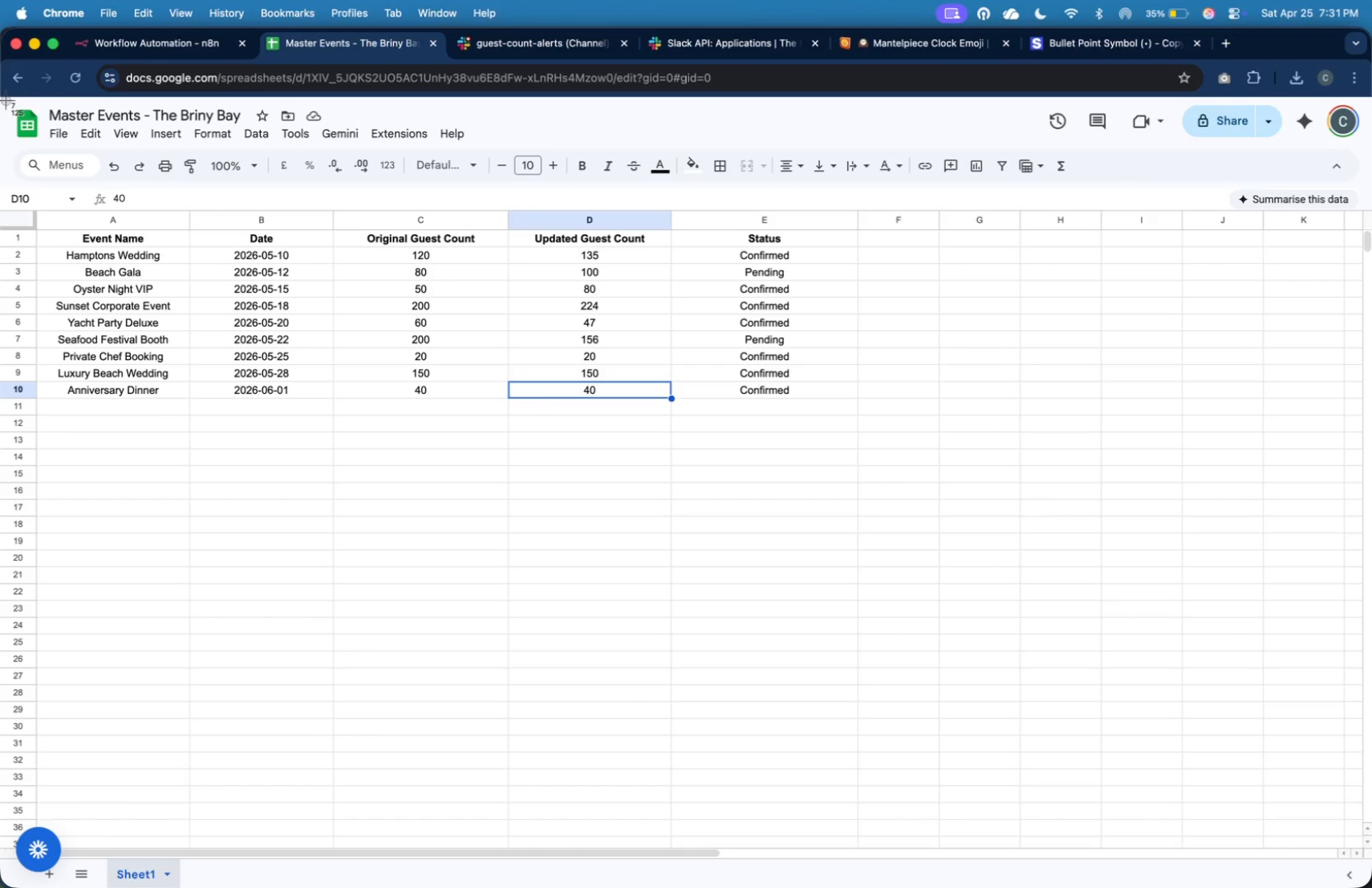 
left_click_drag(start_coordinate=[0, 99], to_coordinate=[882, 446])
 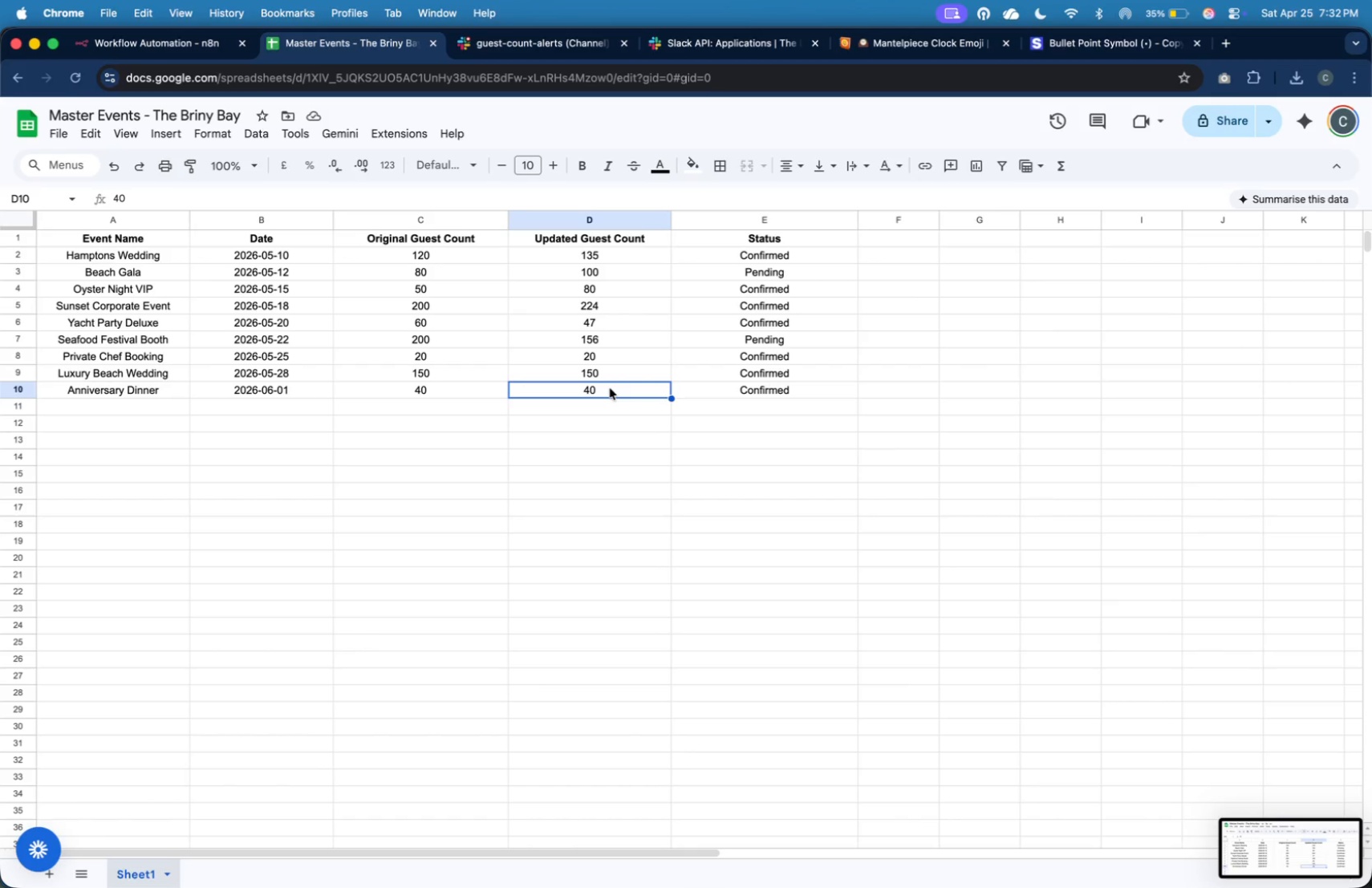 
type(100)
 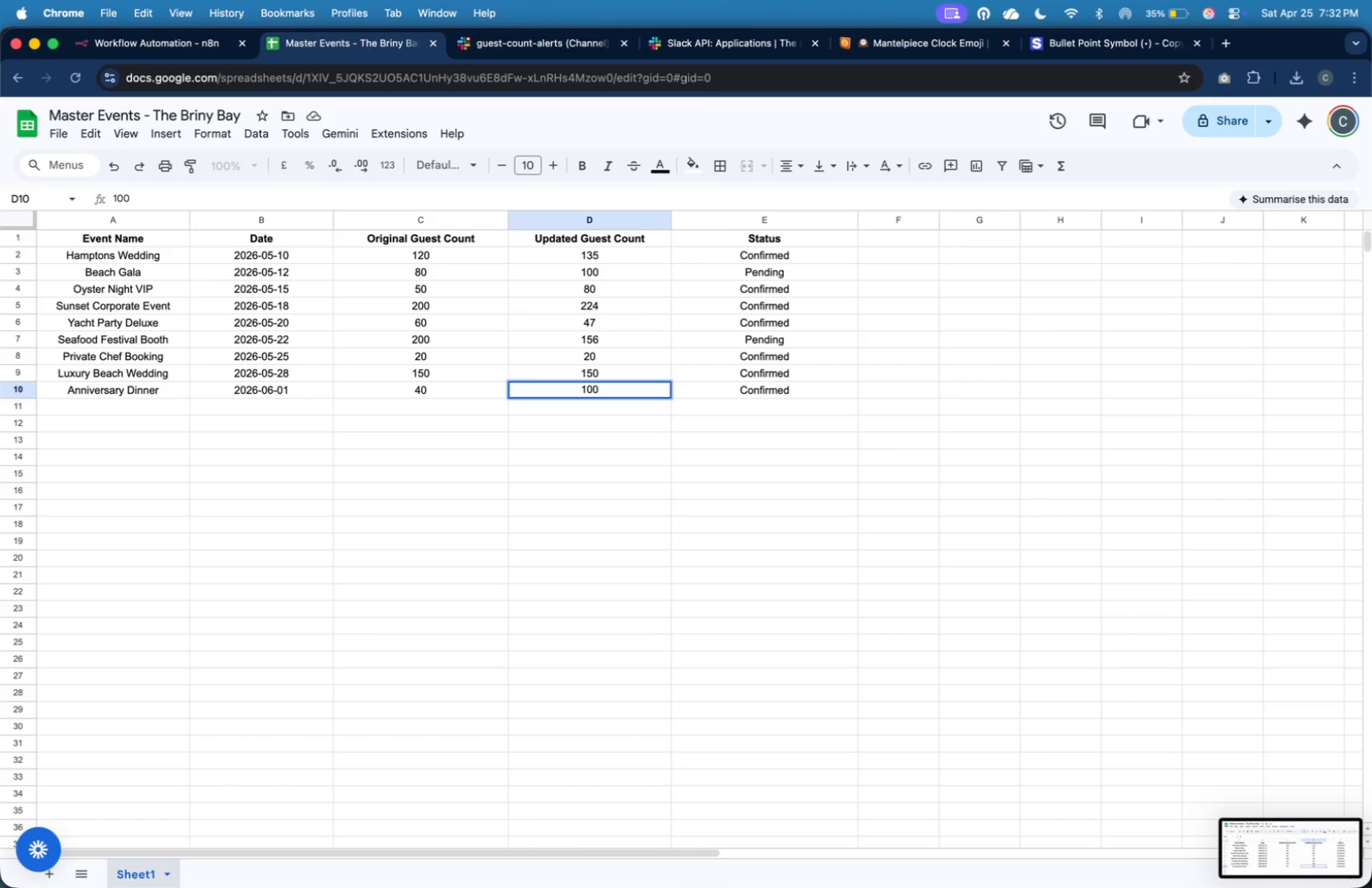 
key(Enter)
 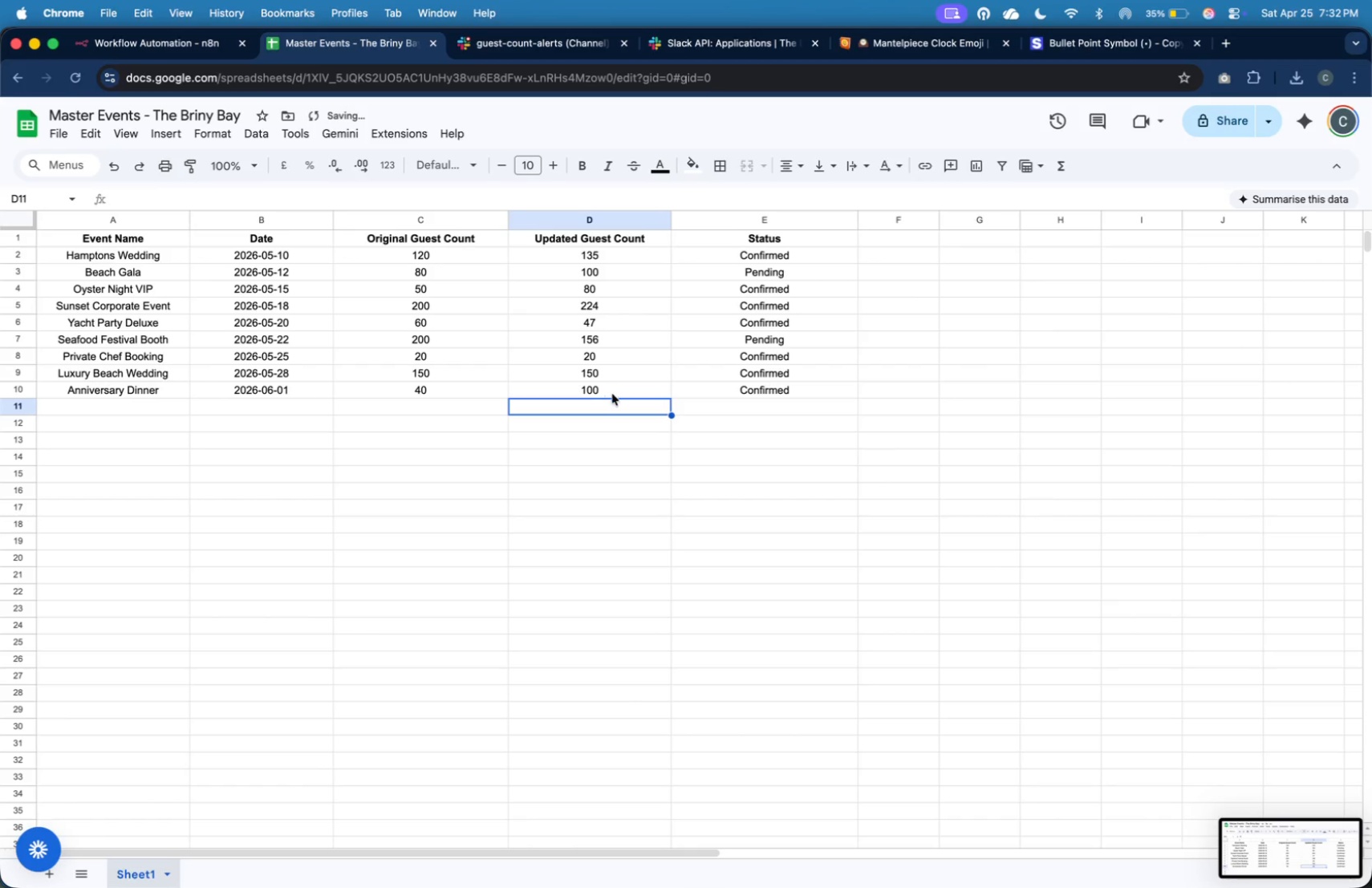 
left_click([612, 392])
 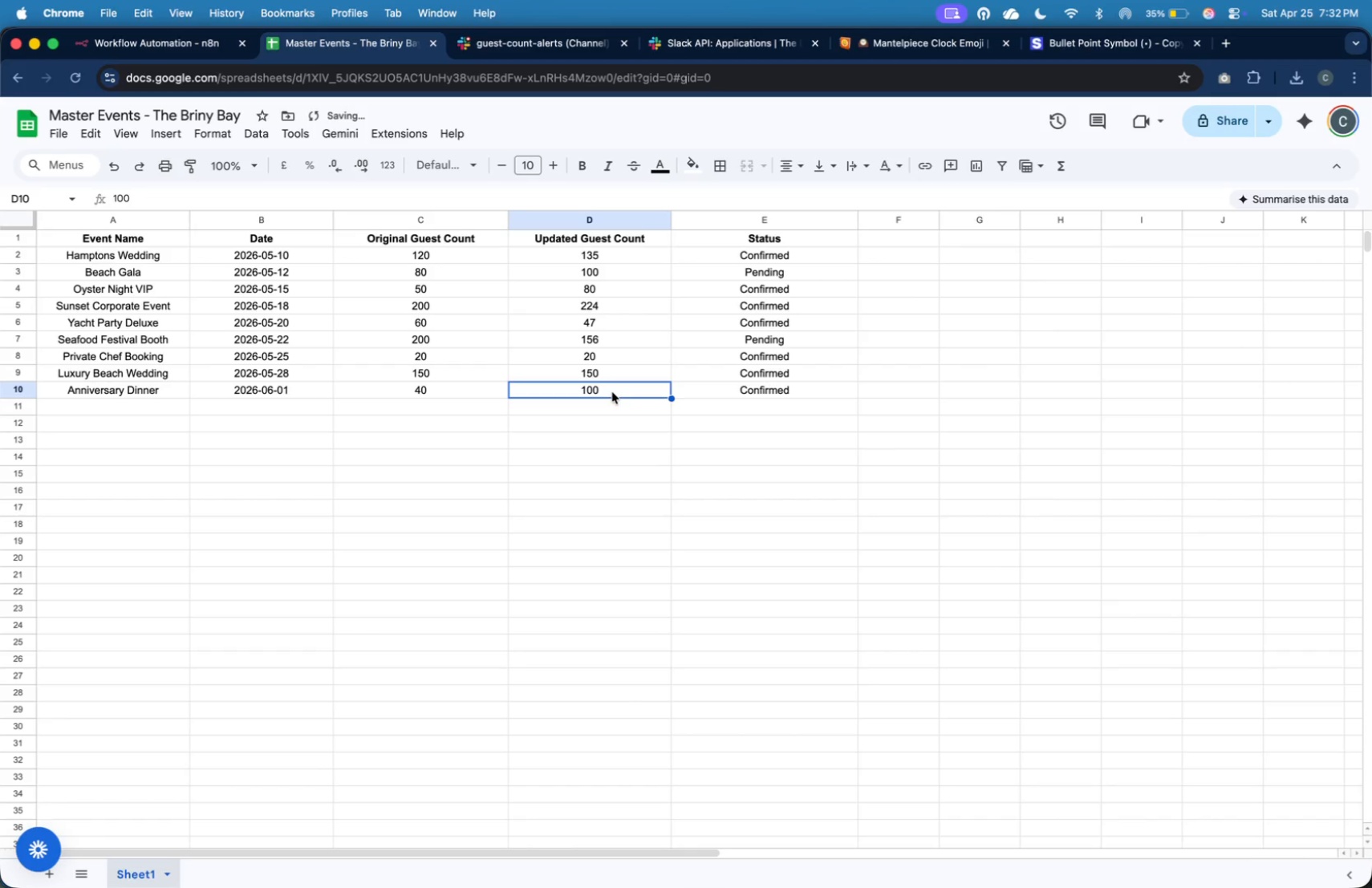 
key(Meta+Shift+4)
 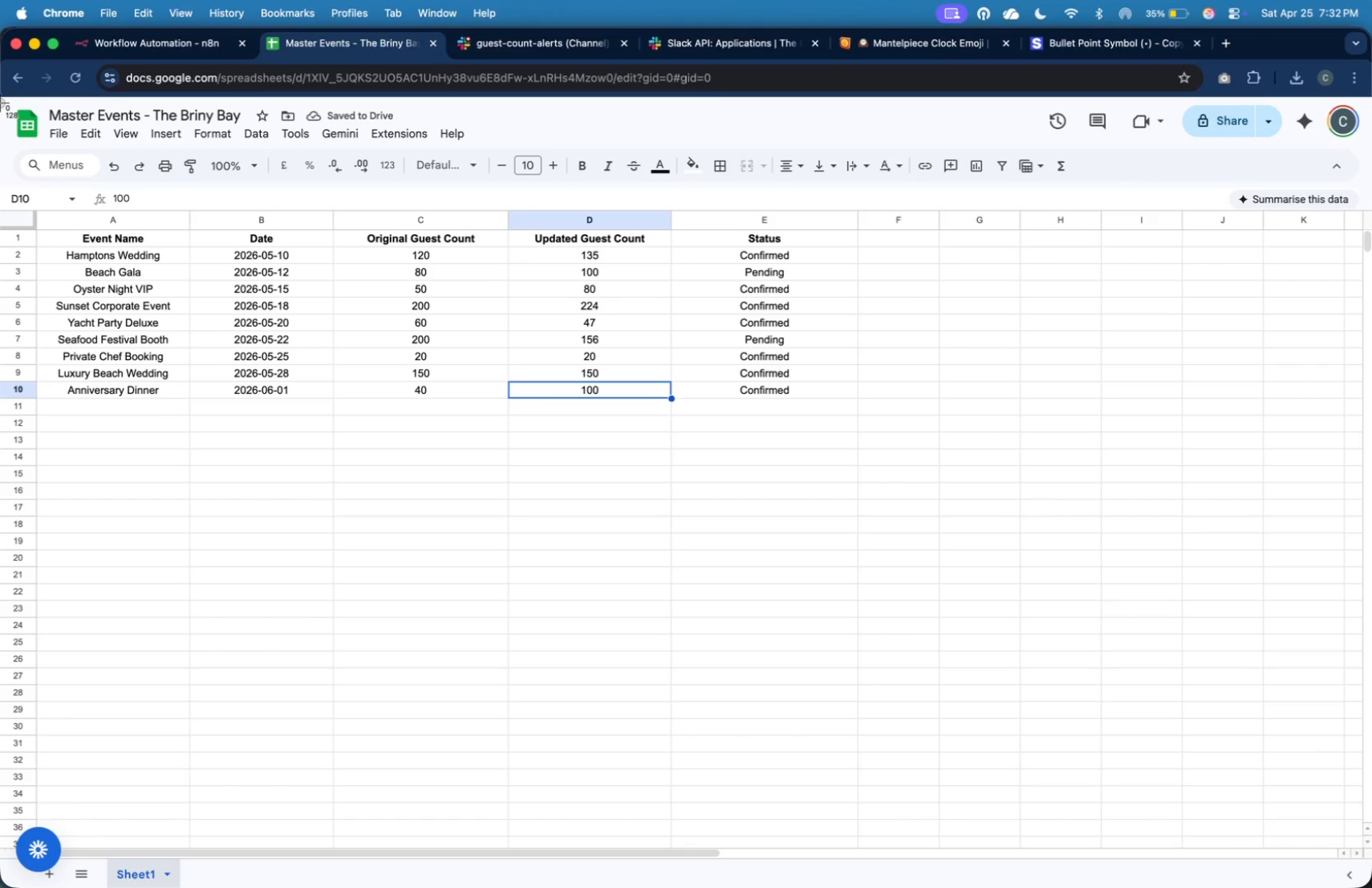 
left_click_drag(start_coordinate=[0, 100], to_coordinate=[895, 425])
 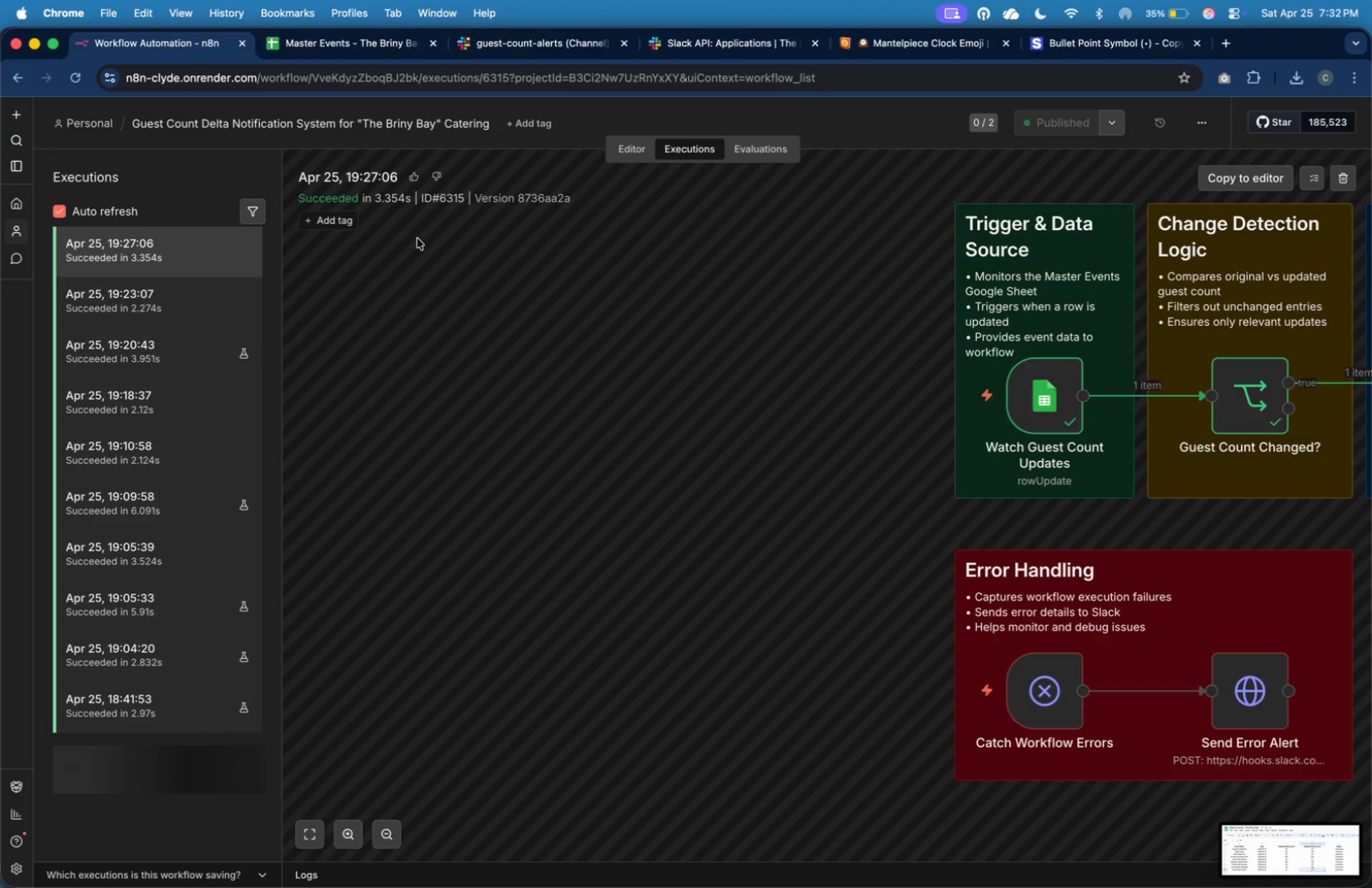 
wait(6.17)
 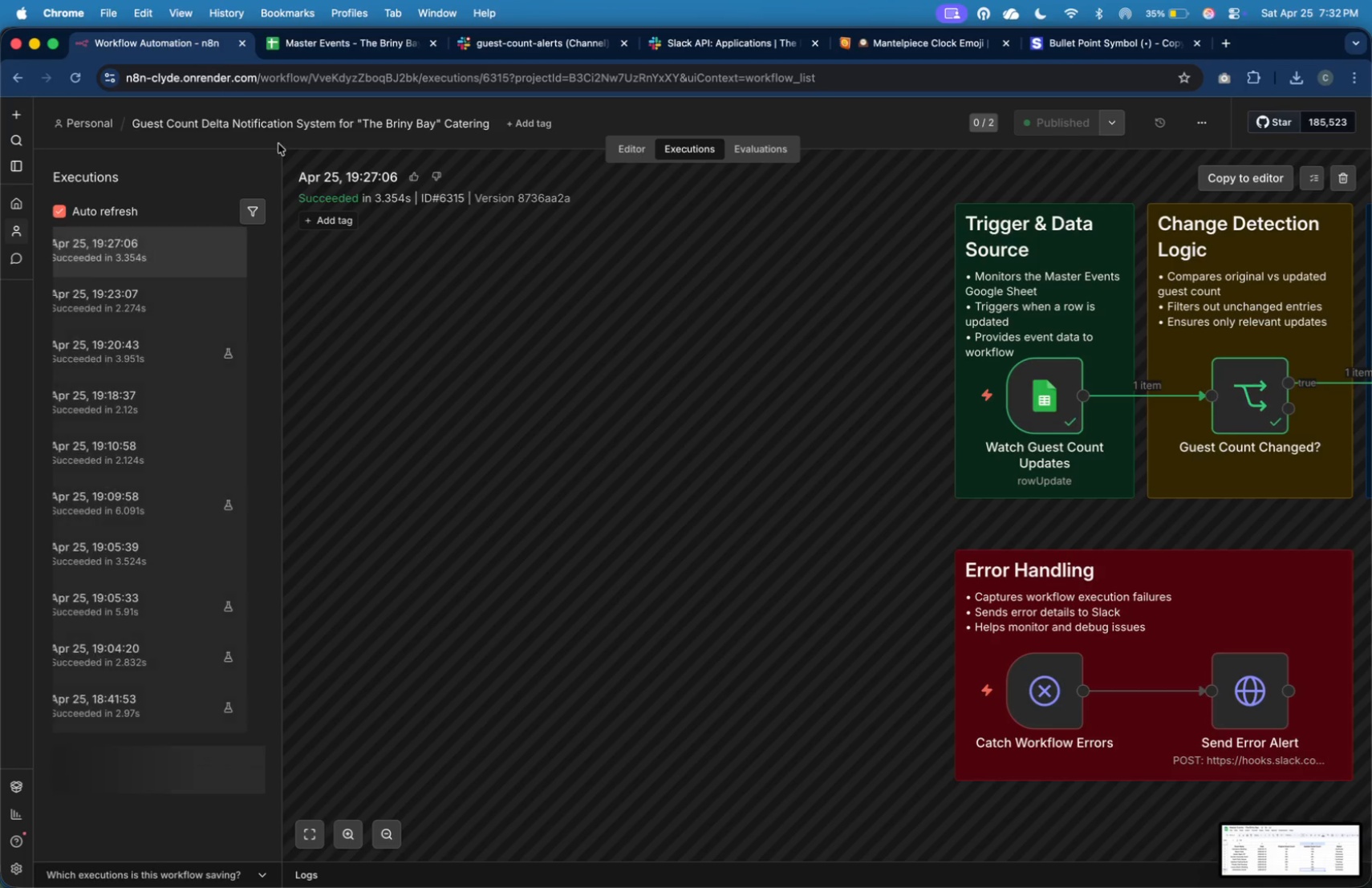 
key(Meta+Tab)
 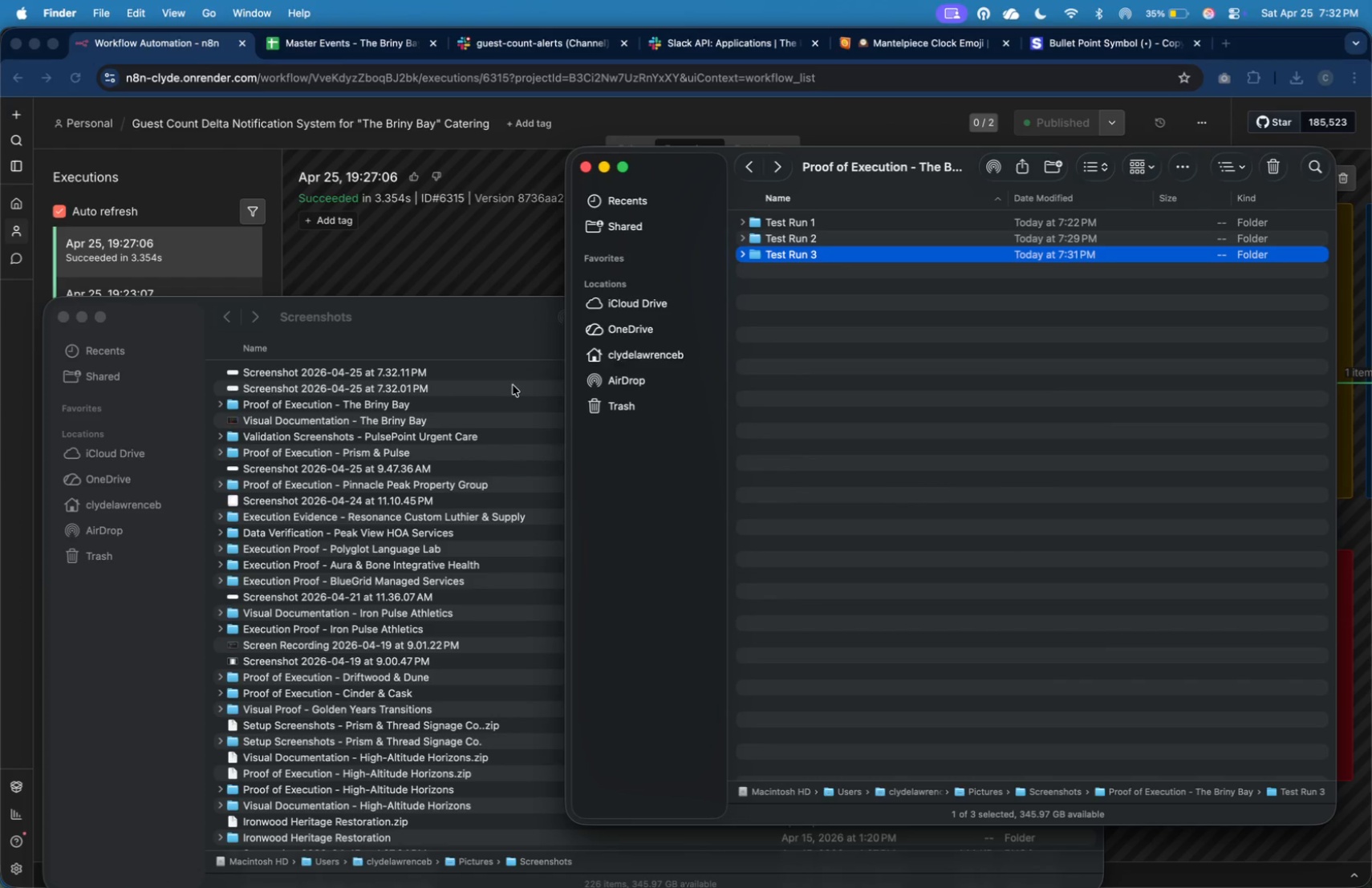 
left_click([513, 387])
 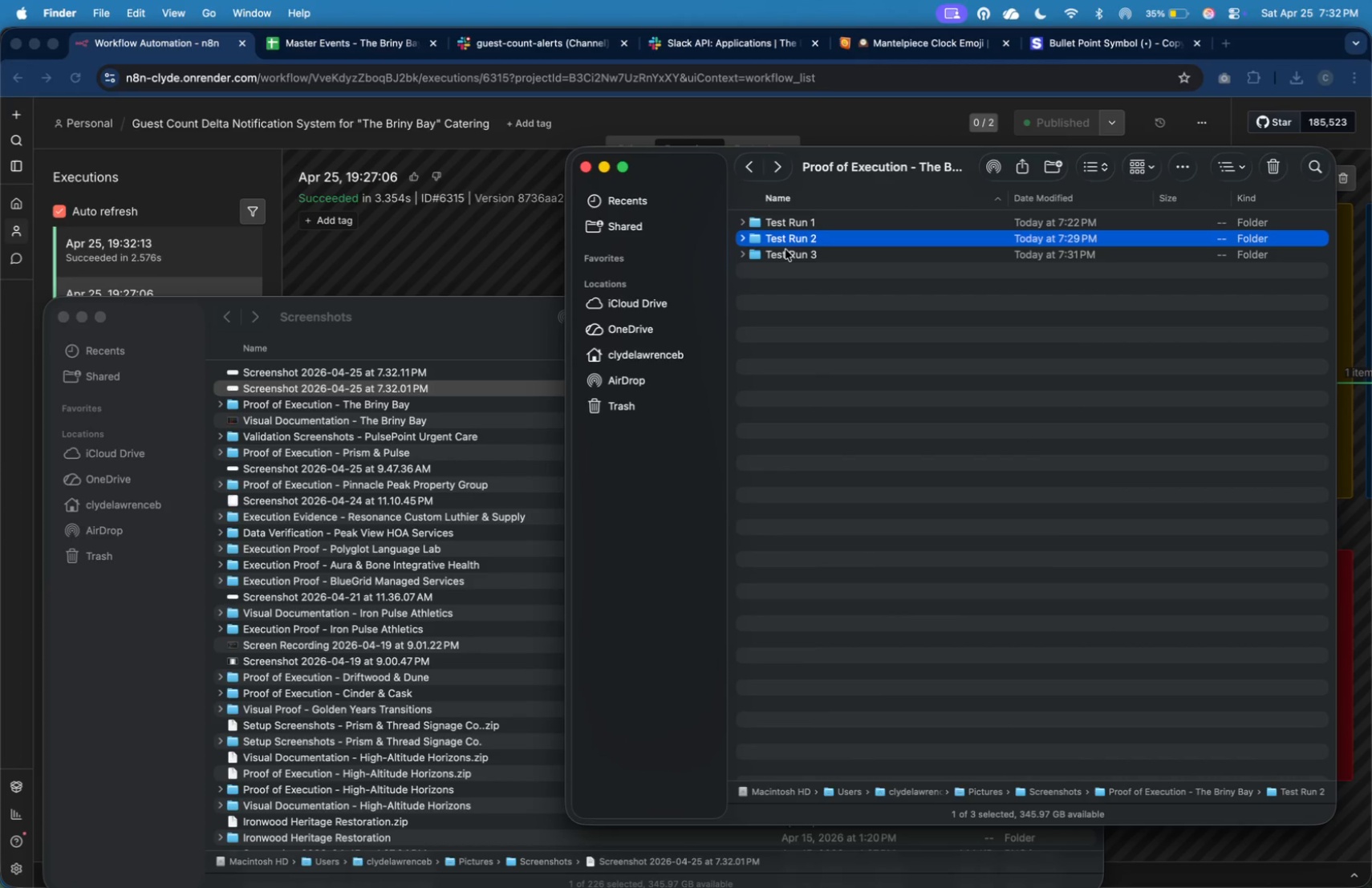 
double_click([793, 239])
 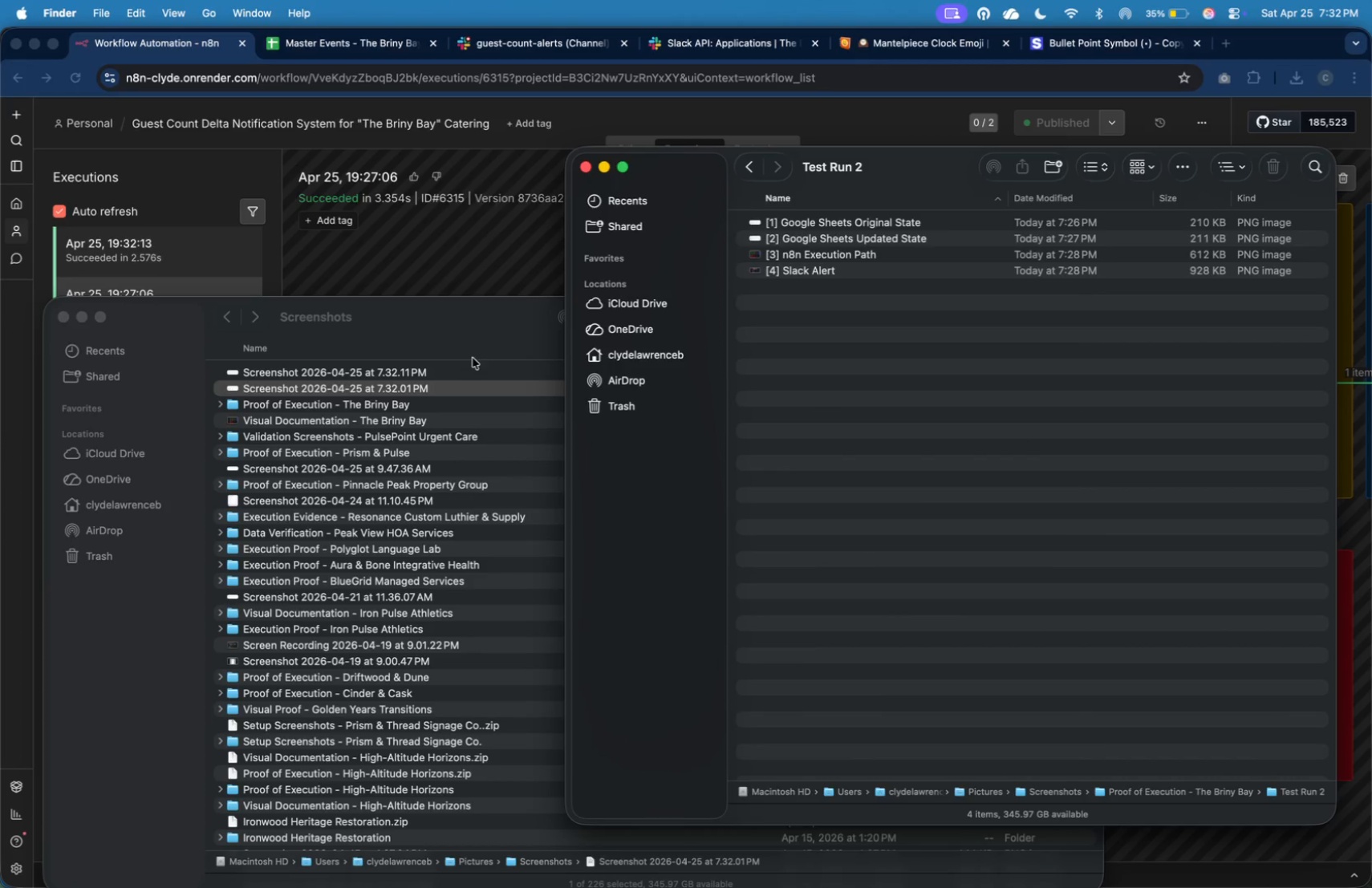 
left_click([479, 390])
 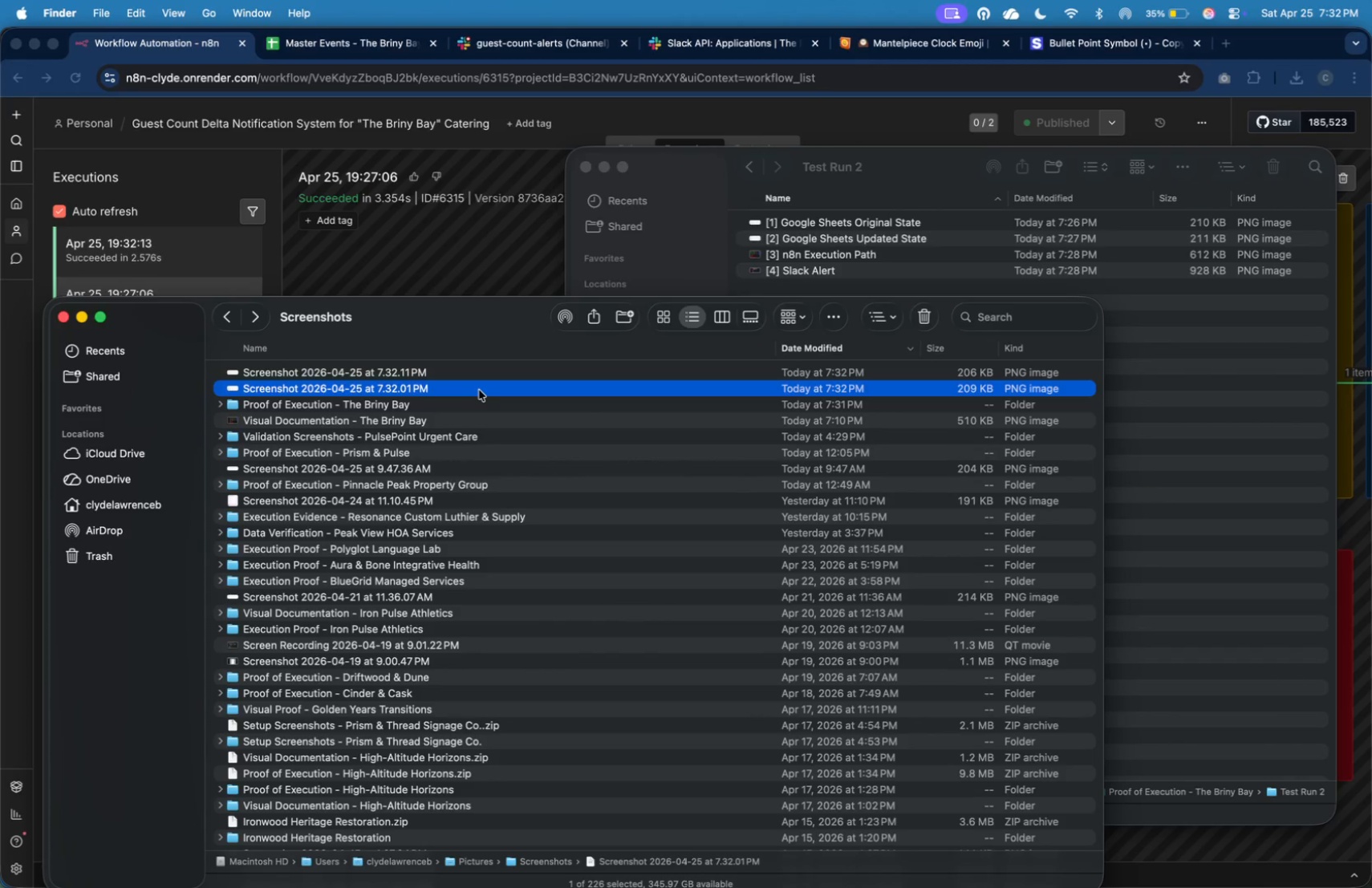 
right_click([479, 390])
 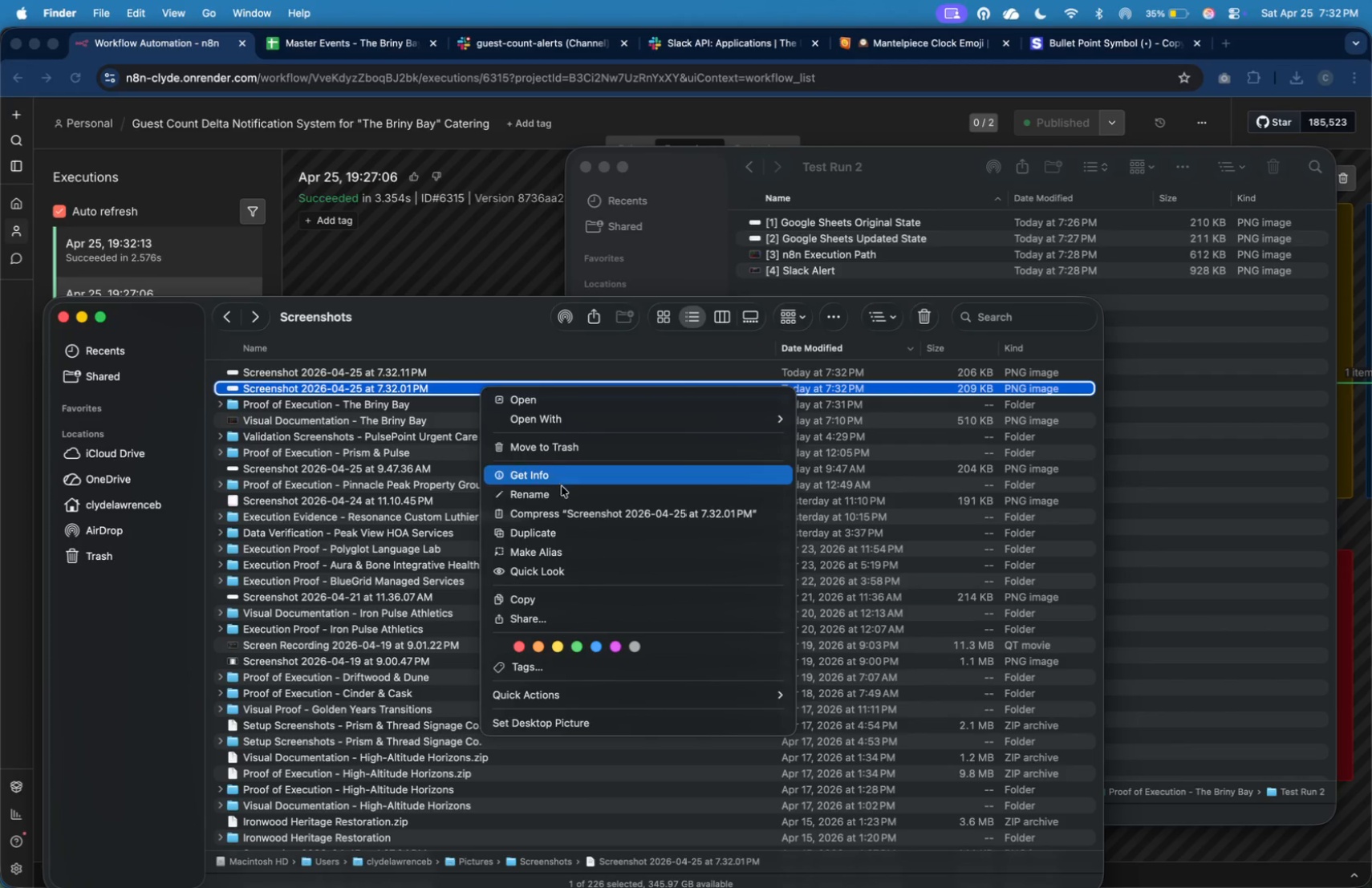 
left_click([562, 487])
 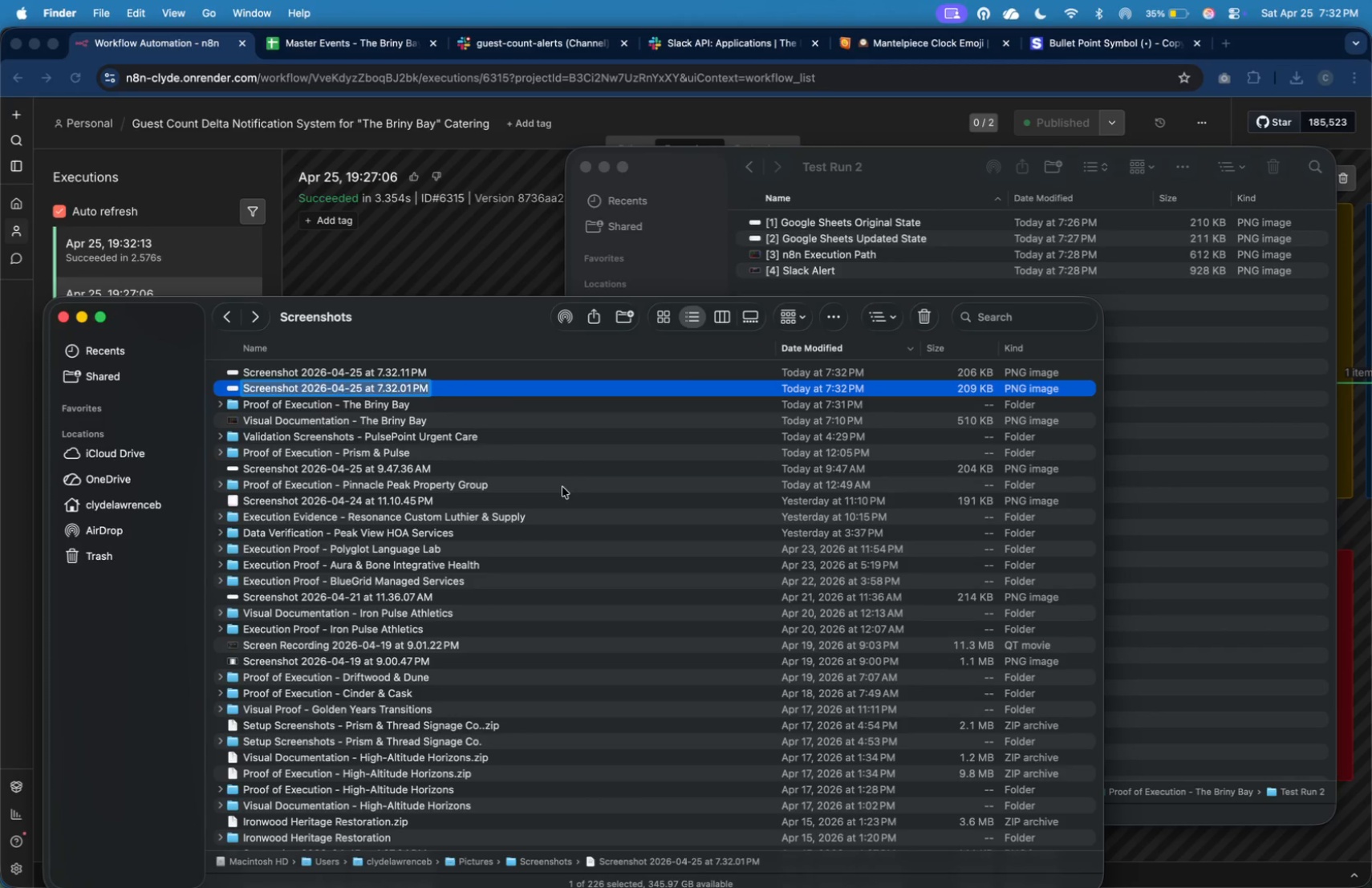 
type([1] Google Sheets Original Upda)
key(Backspace)
key(Backspace)
key(Backspace)
key(Backspace)
type(State)
 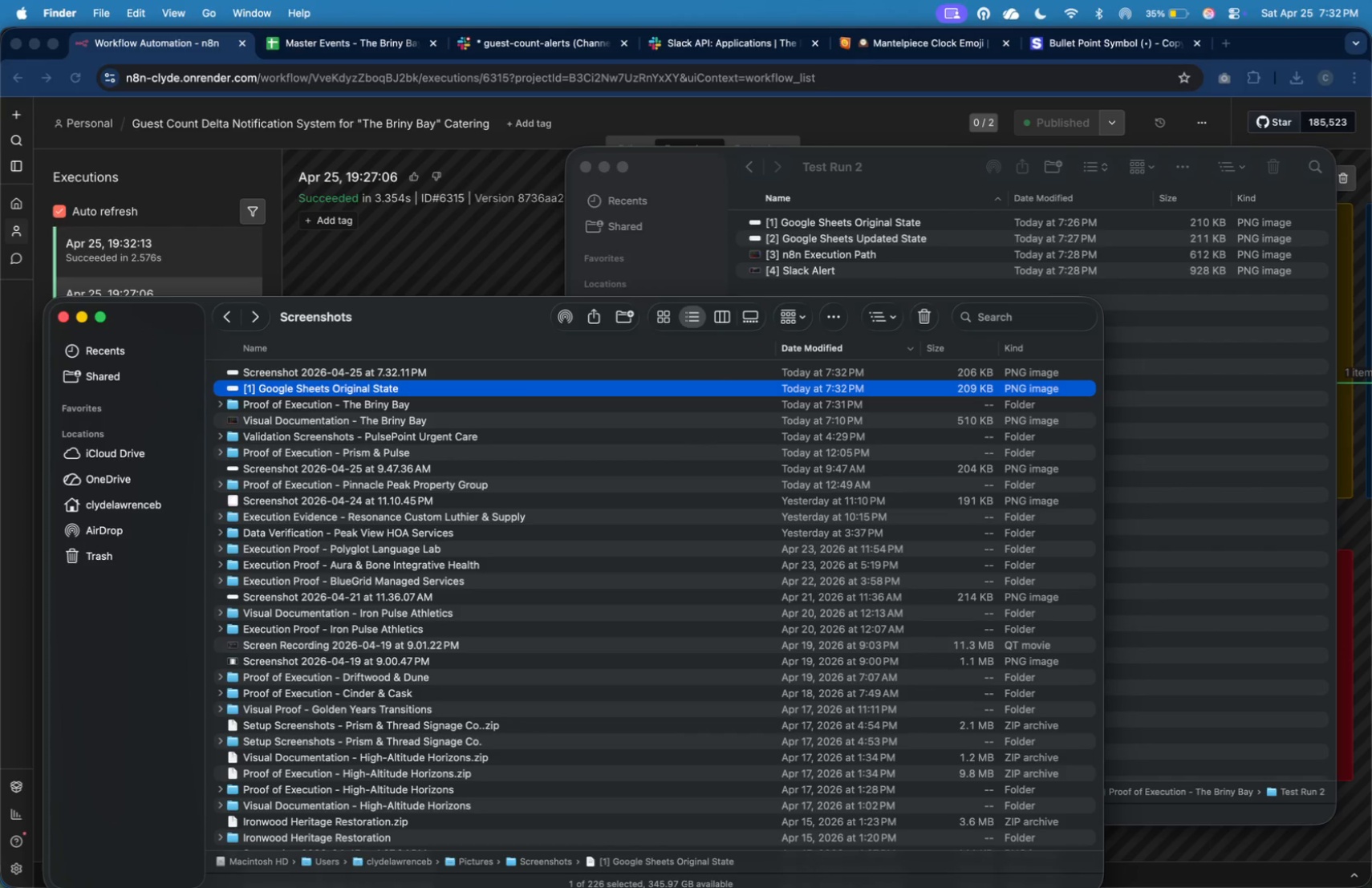 
 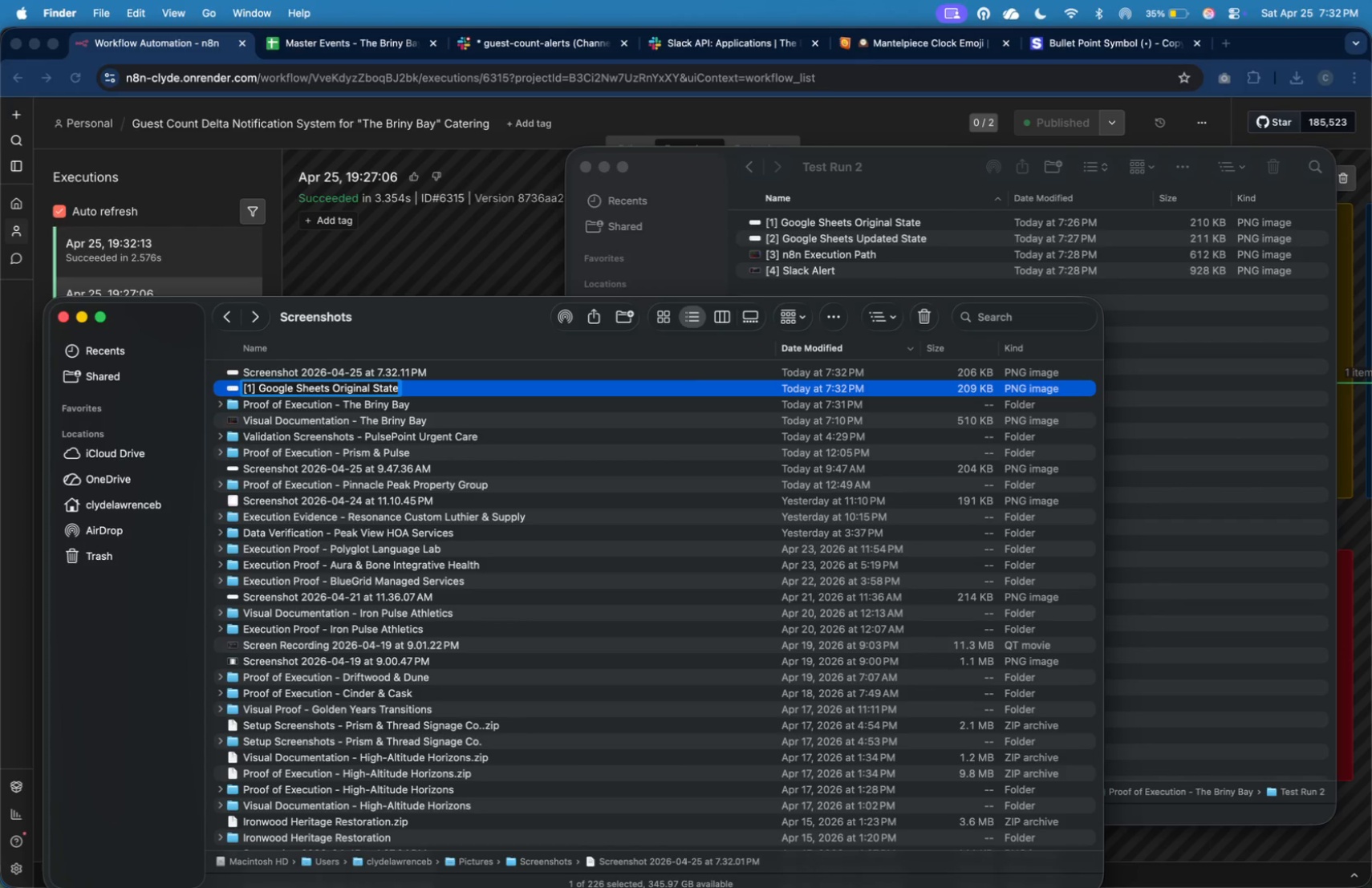 
key(Enter)
 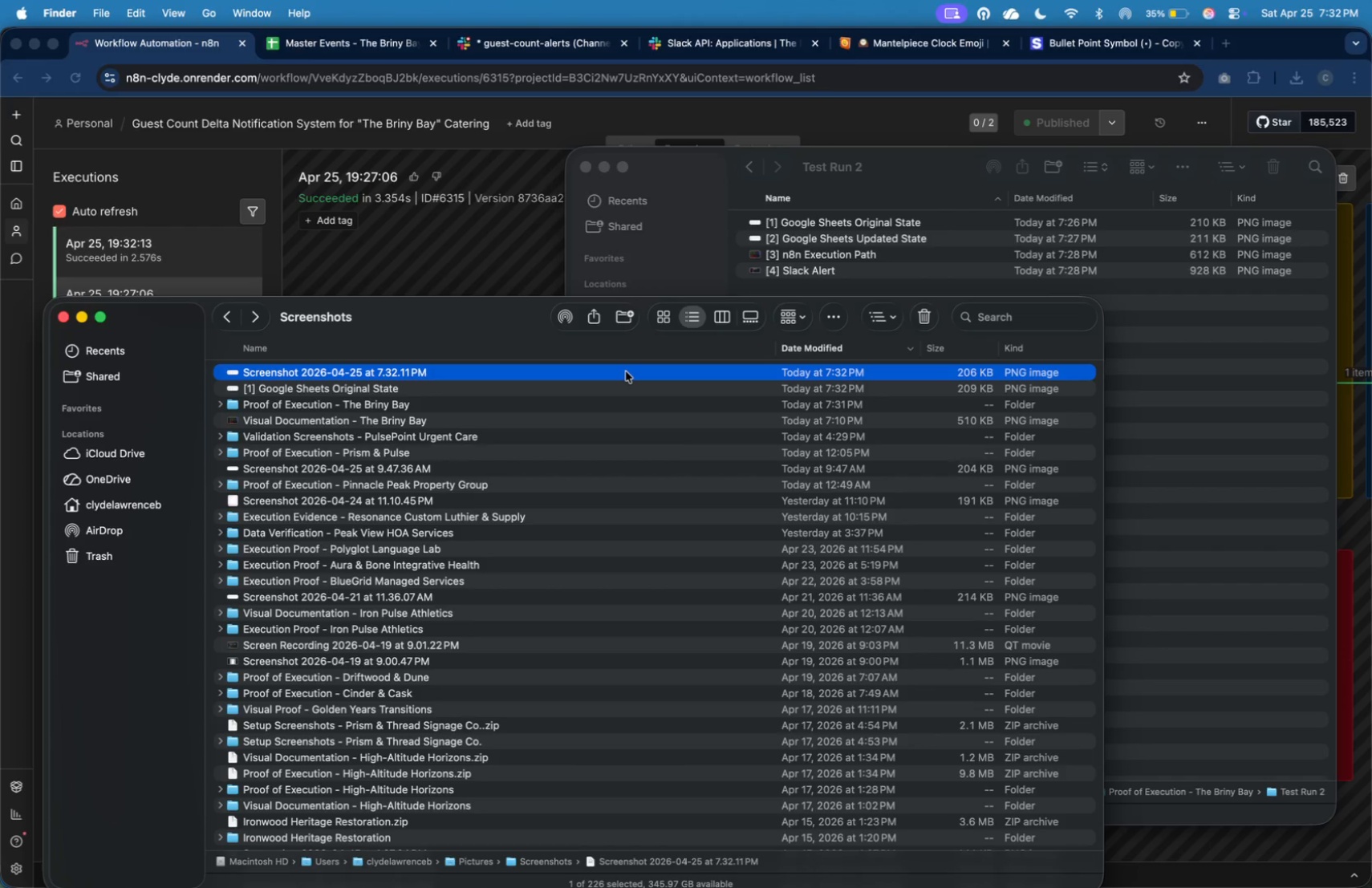 
wait(18.15)
 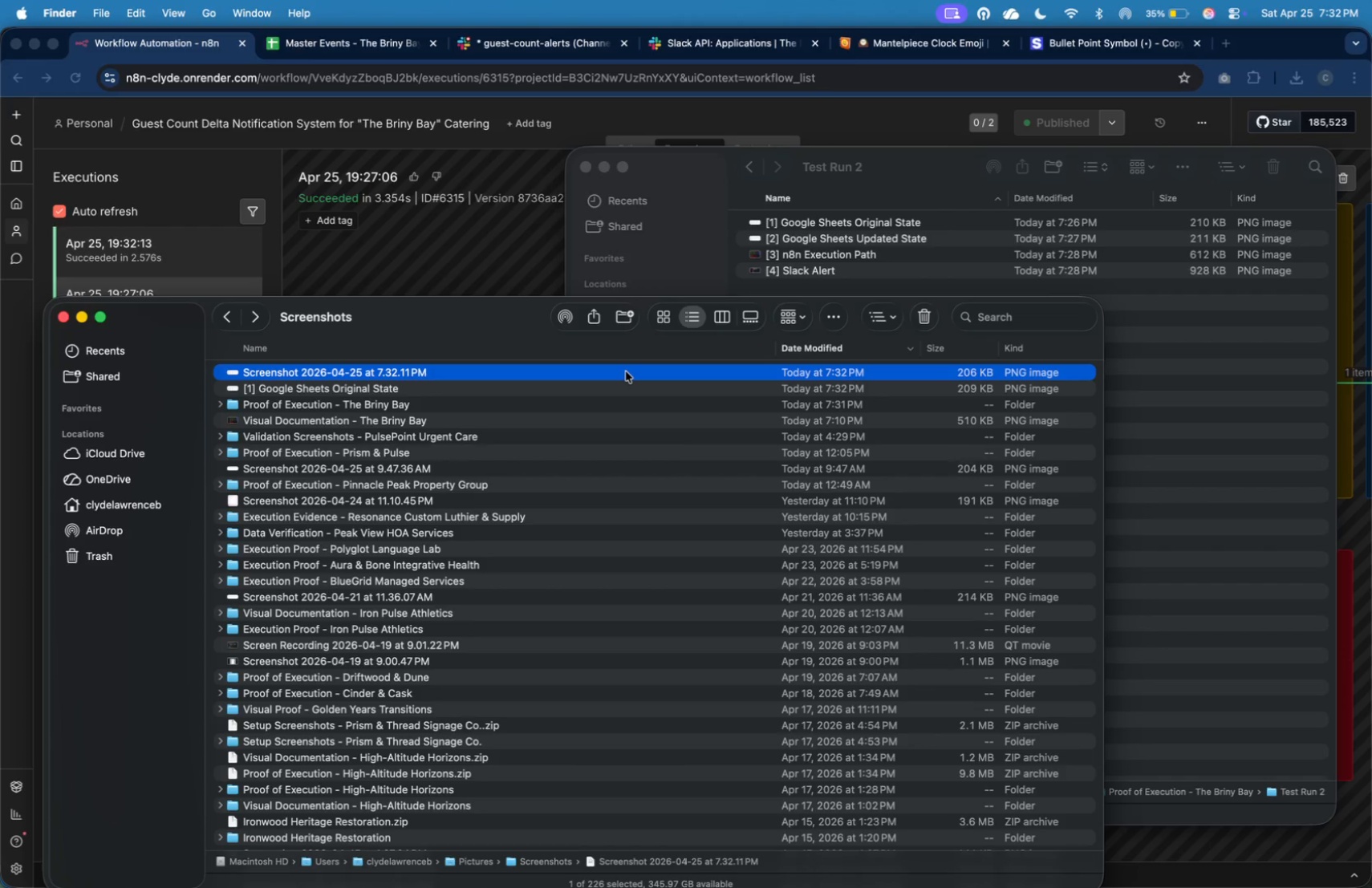 
type([2] Google Sheets Updated State)
 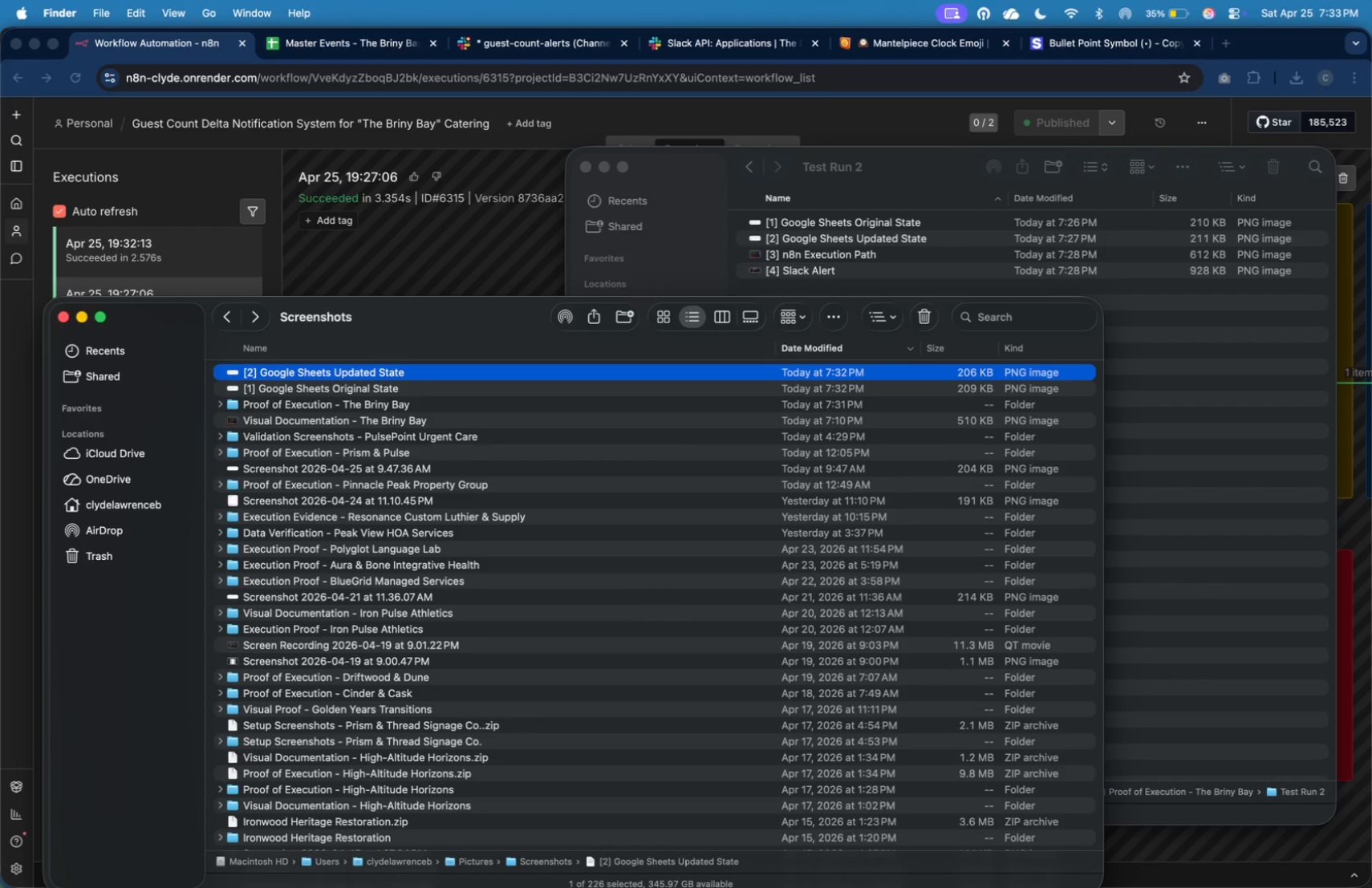 
 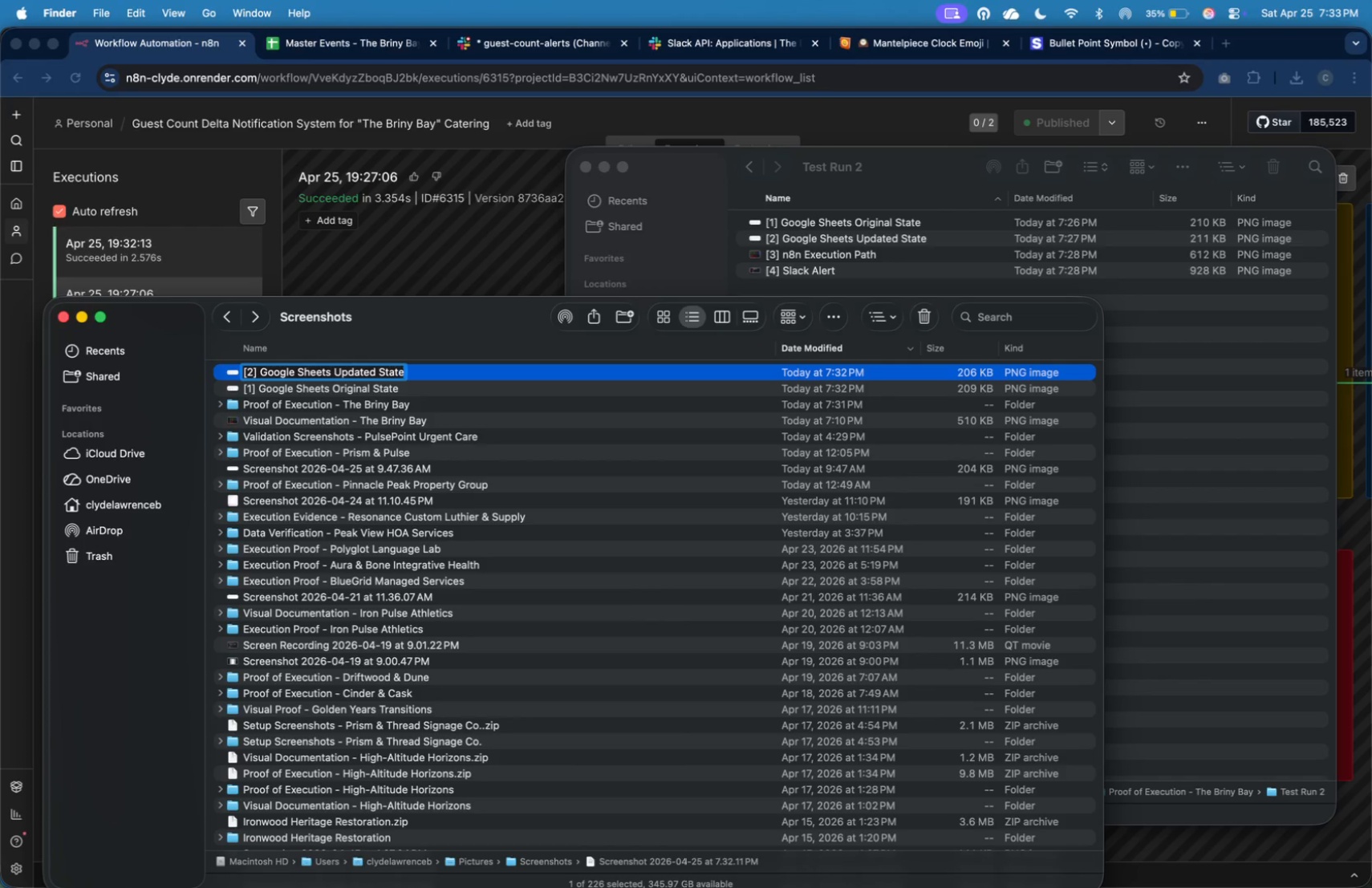 
key(Enter)
 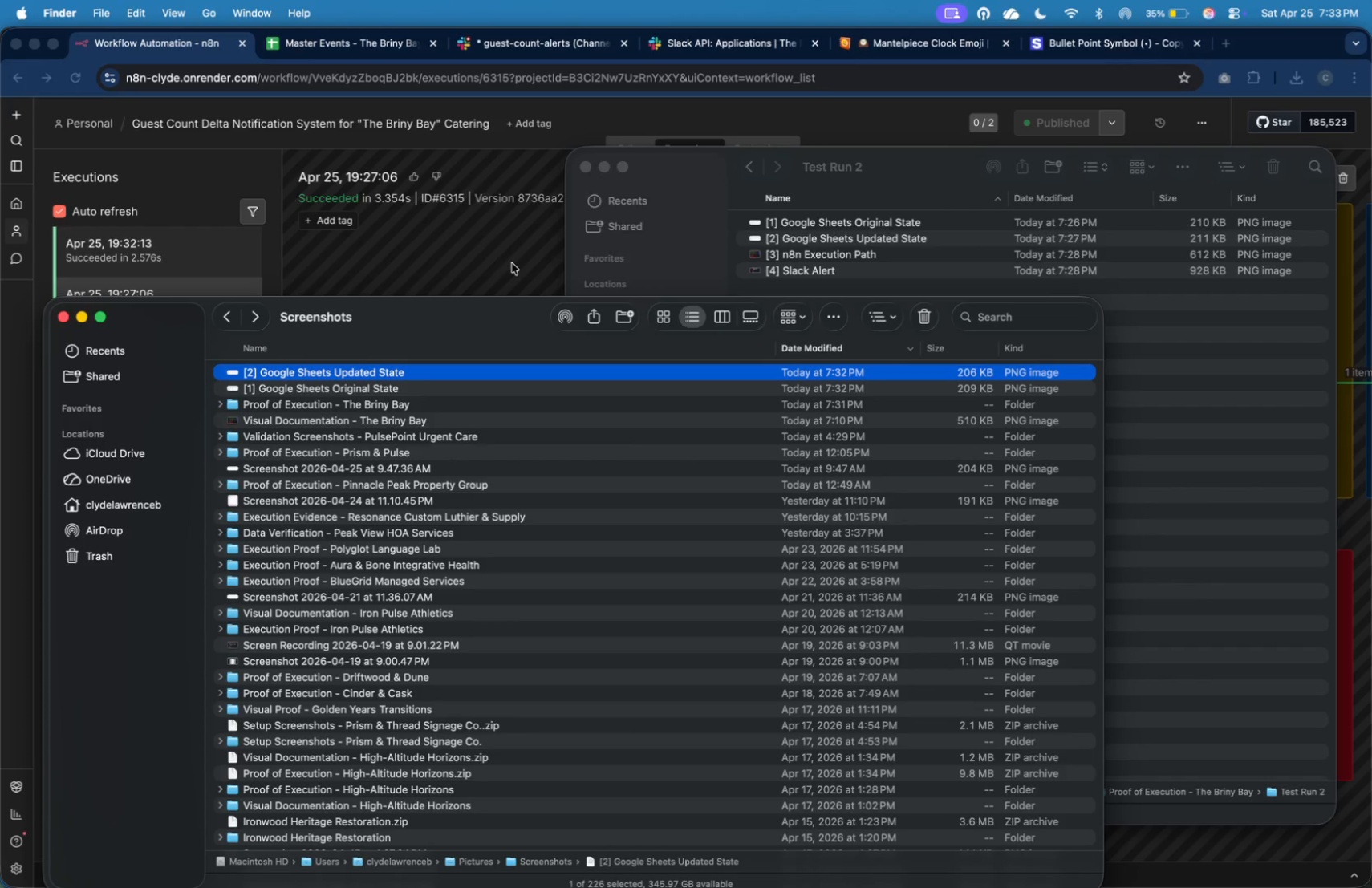 
wait(8.19)
 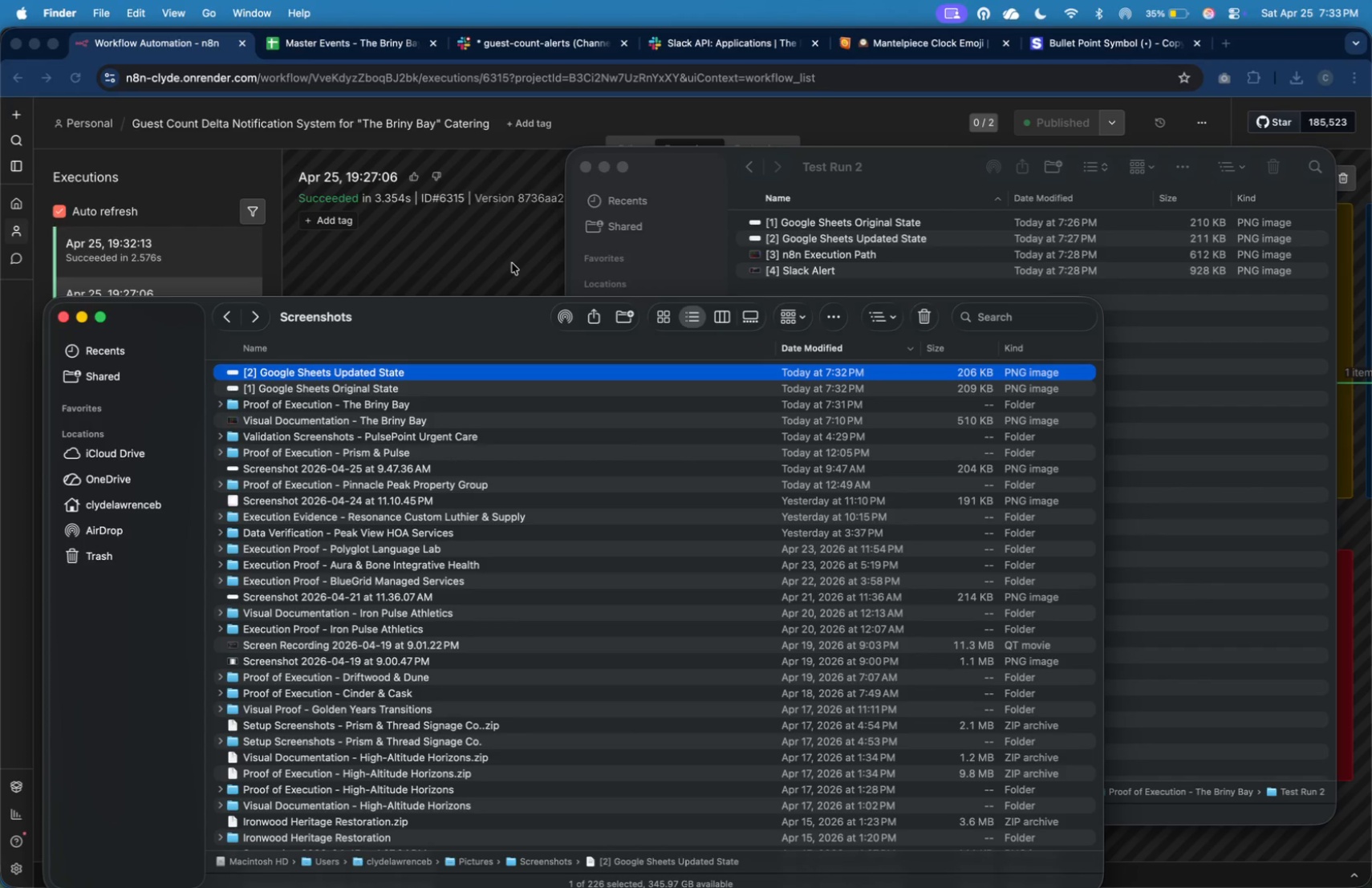 
left_click([512, 263])
 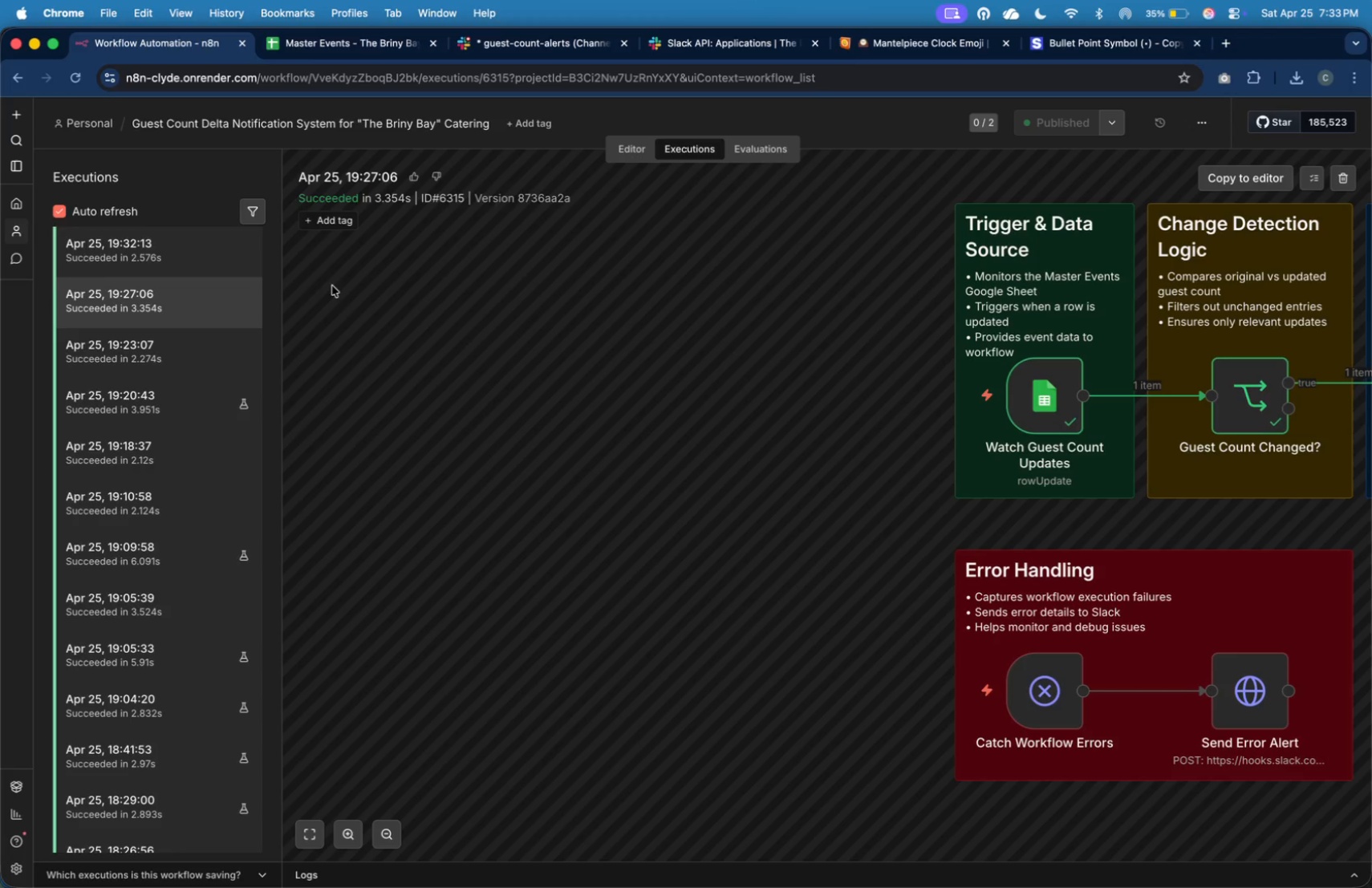 
left_click([203, 249])
 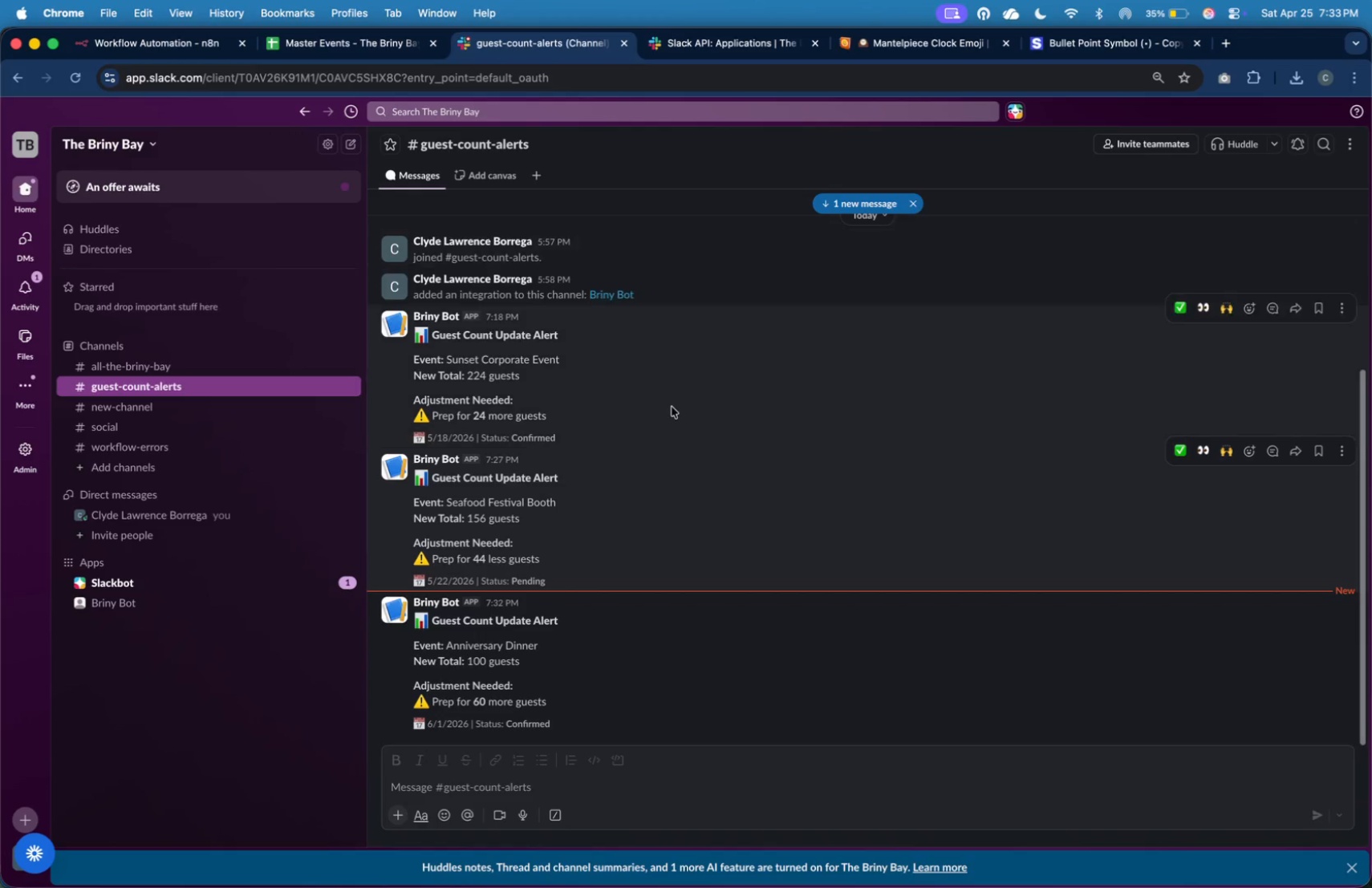 
left_click([825, 662])
 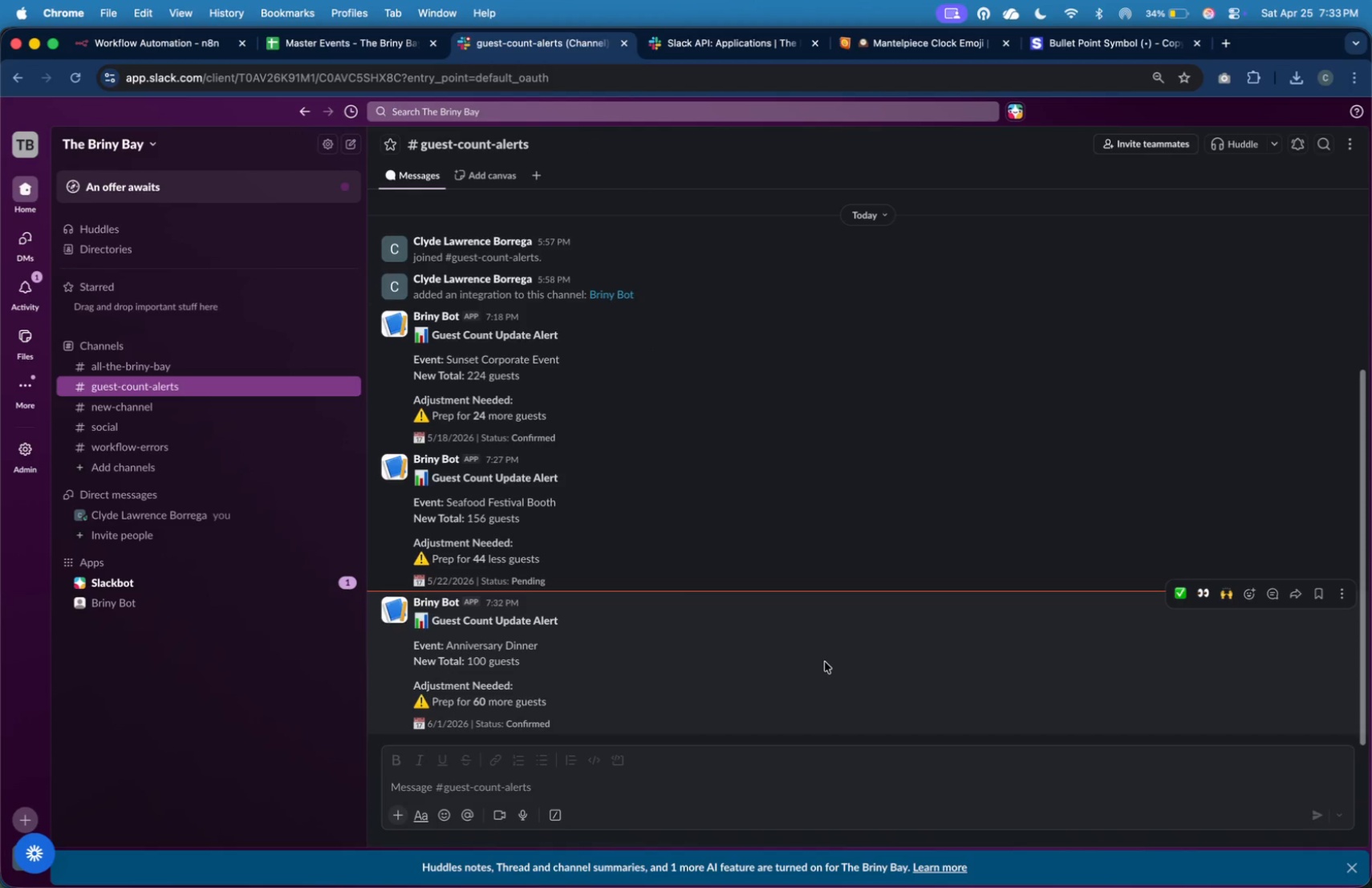 
key(Meta+Shift+4)
 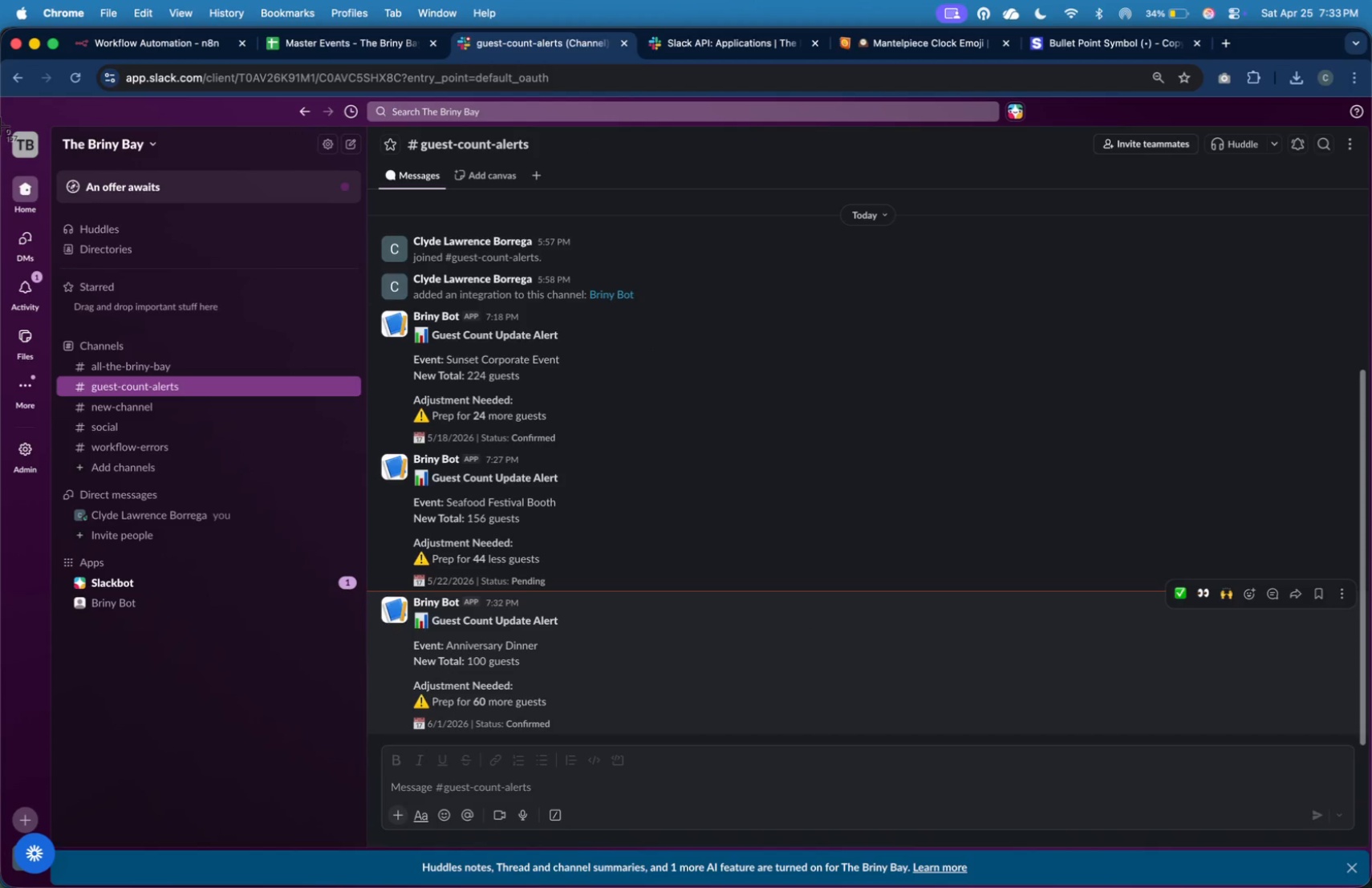 
left_click_drag(start_coordinate=[0, 121], to_coordinate=[1371, 742])
 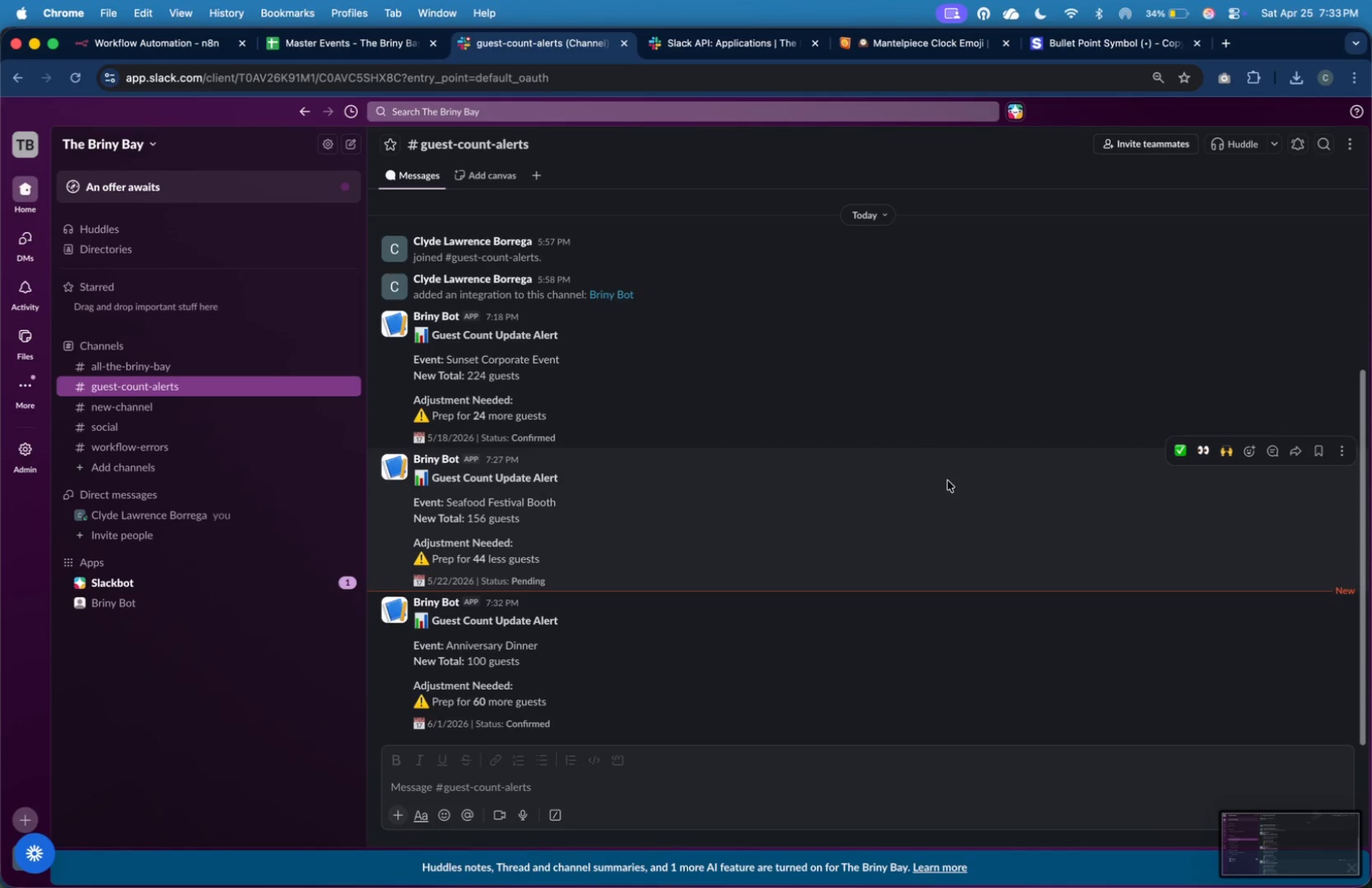 
key(Meta+CommandLeft)
 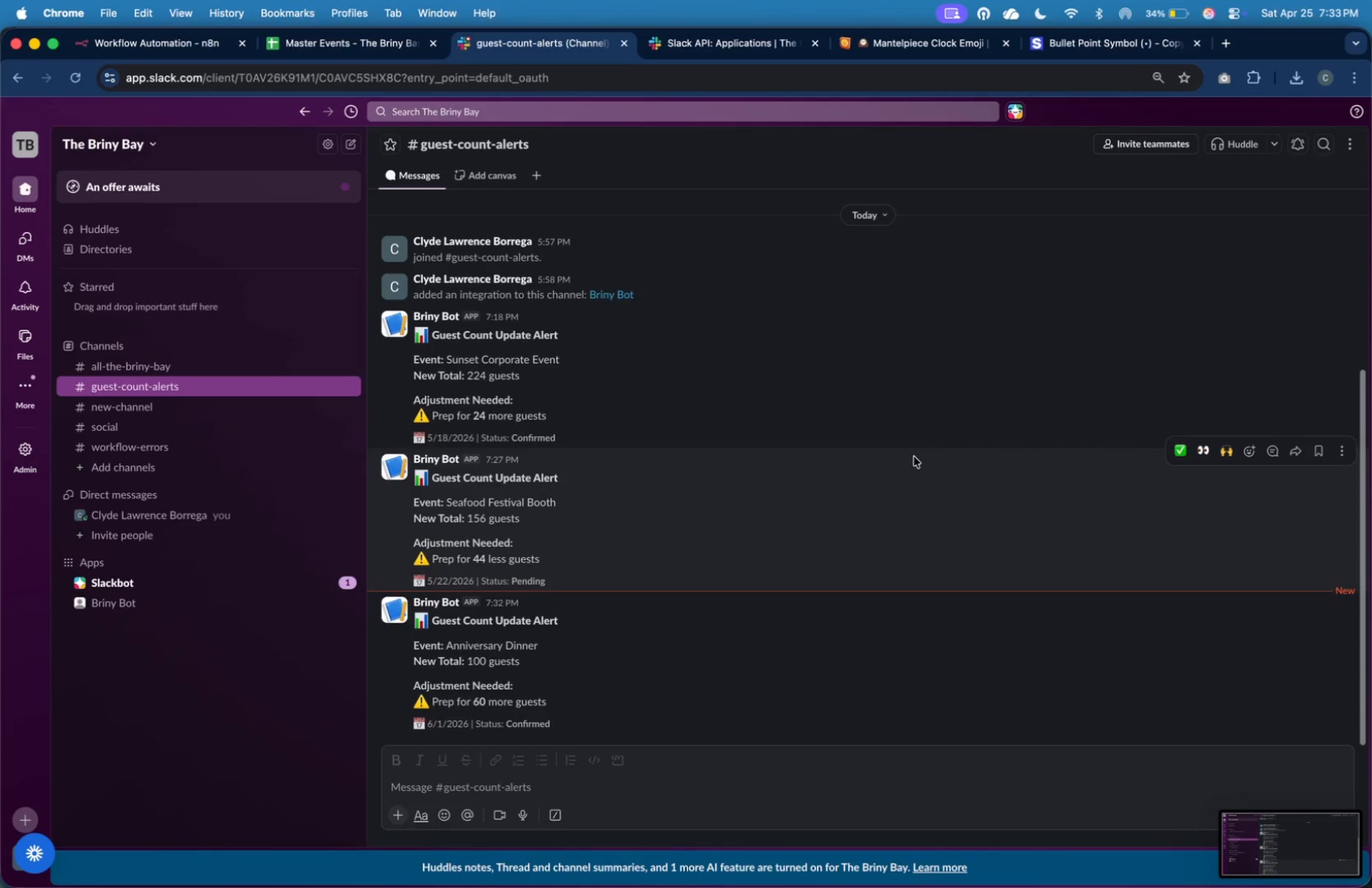 
key(Meta+Tab)
 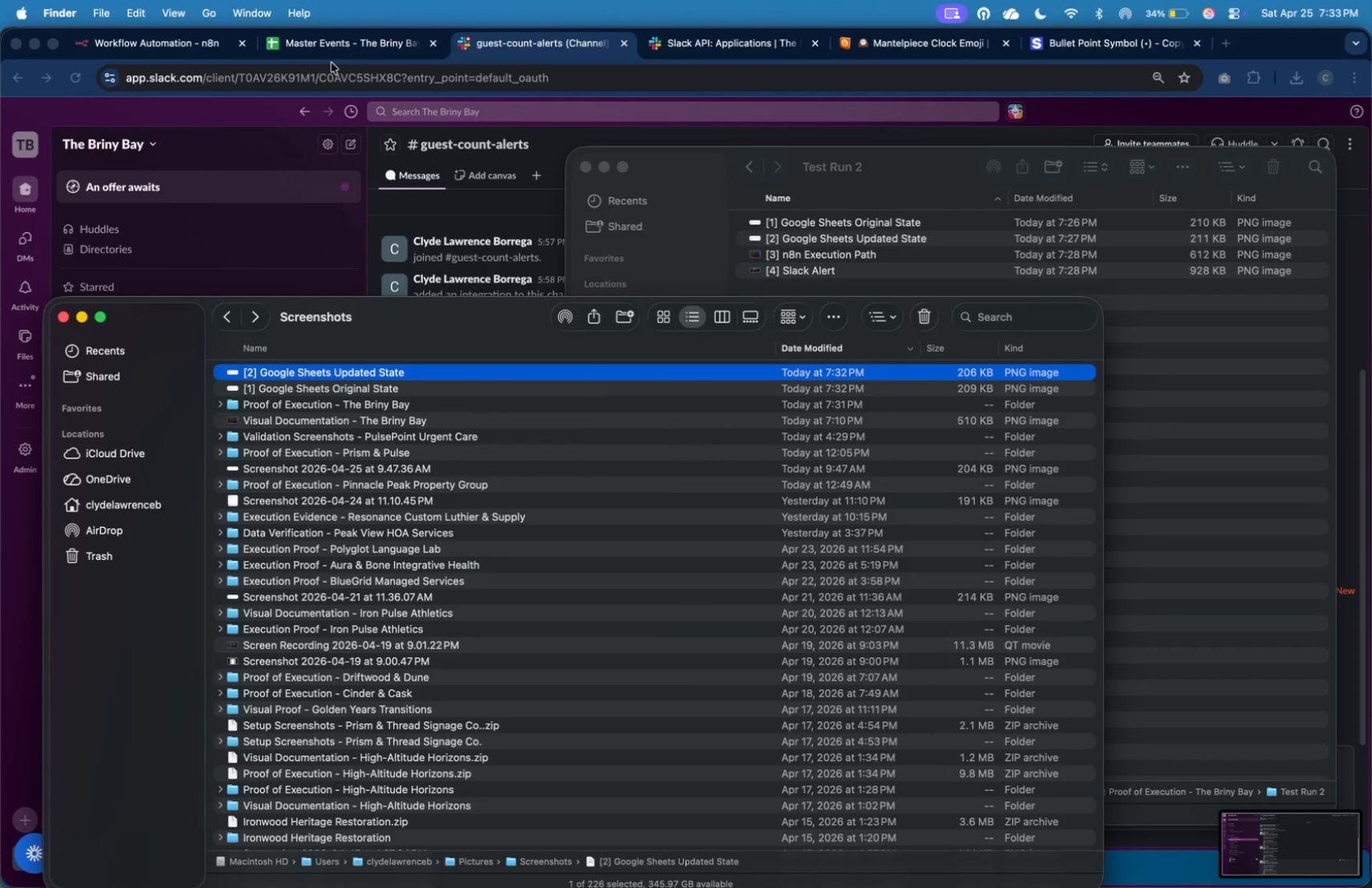 
left_click([205, 45])
 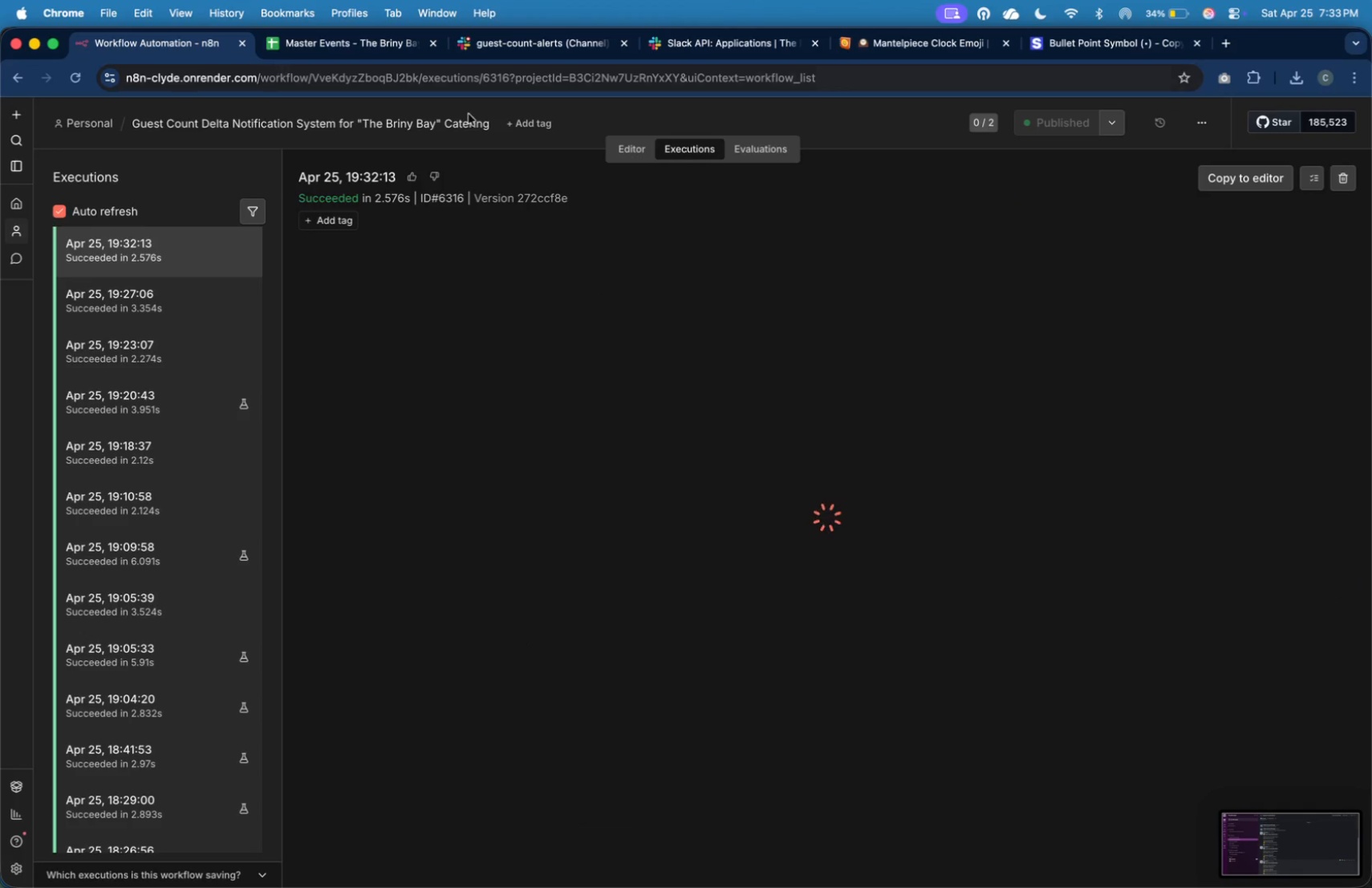 
key(Meta+CommandLeft)
 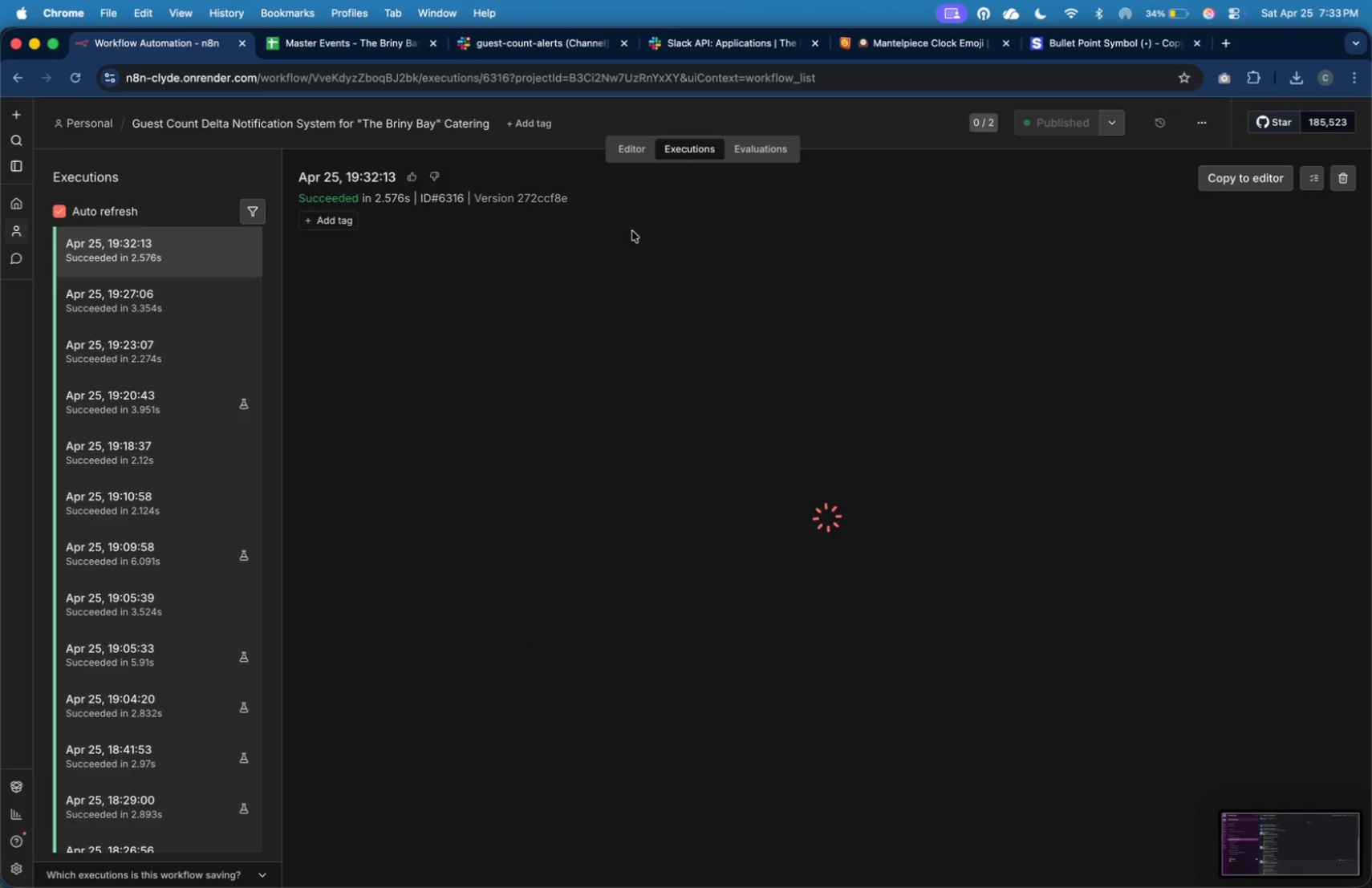 
key(Meta+Tab)
 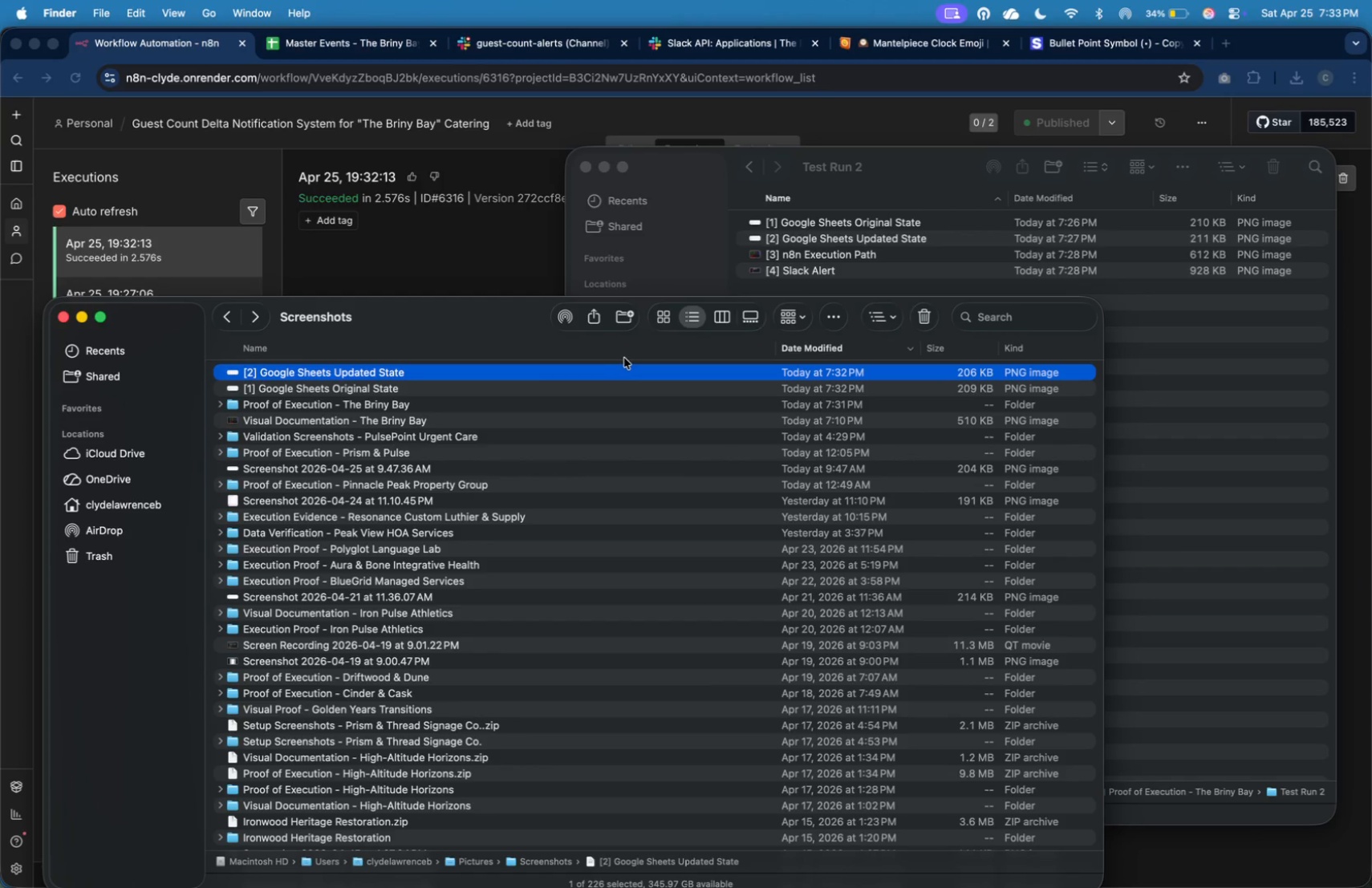 
left_click([627, 375])
 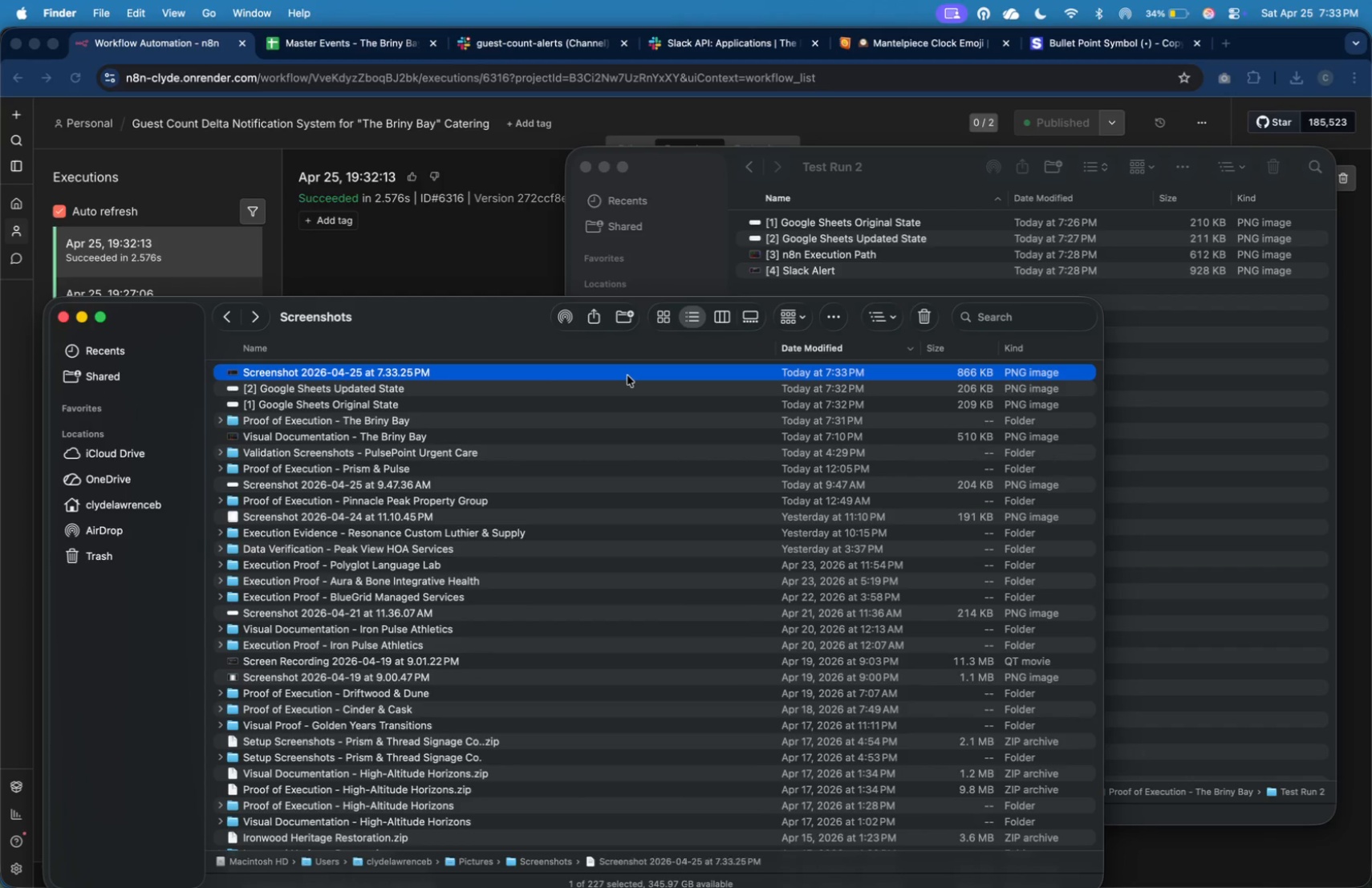 
right_click([627, 375])
 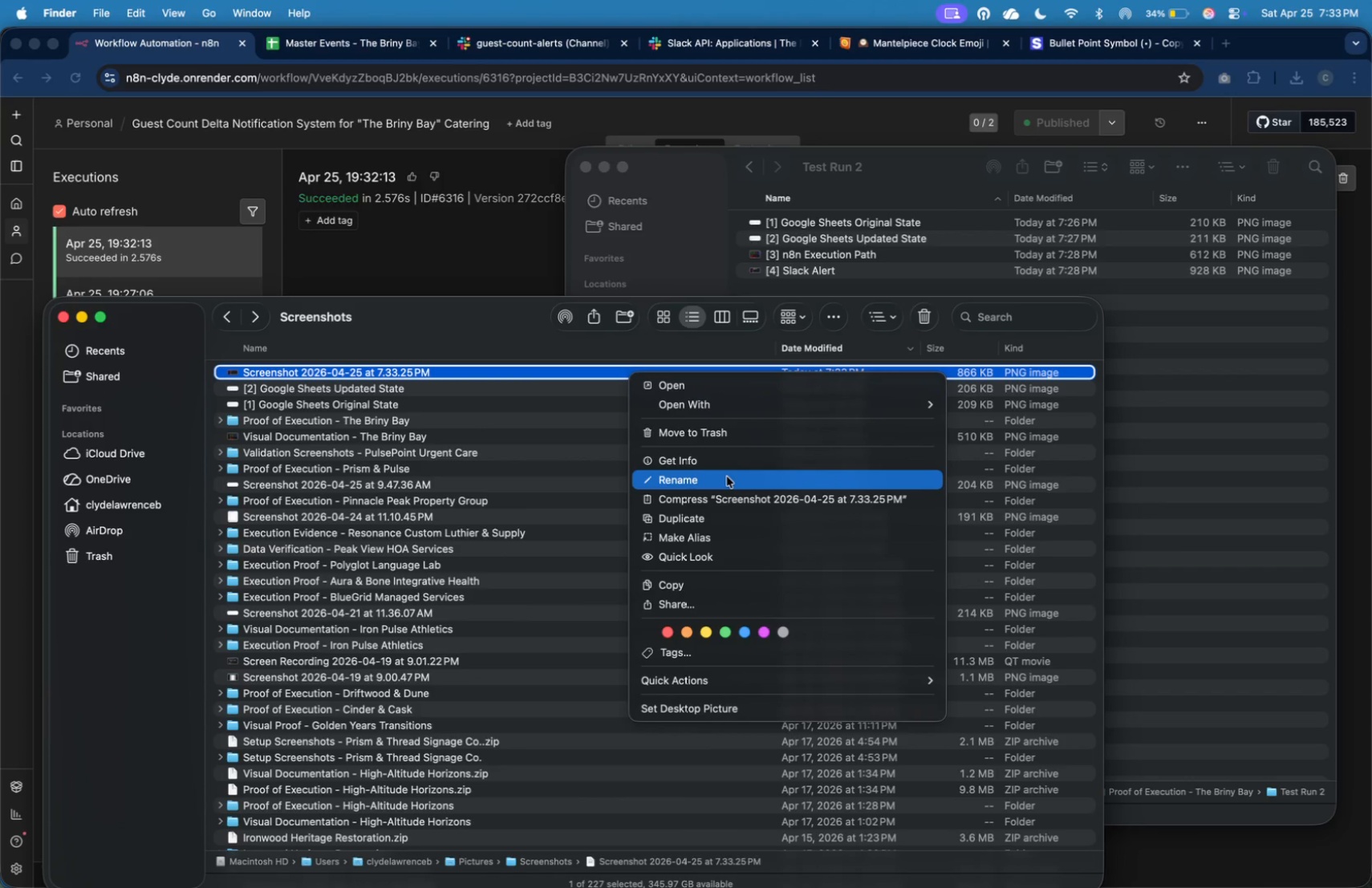 
left_click([727, 476])
 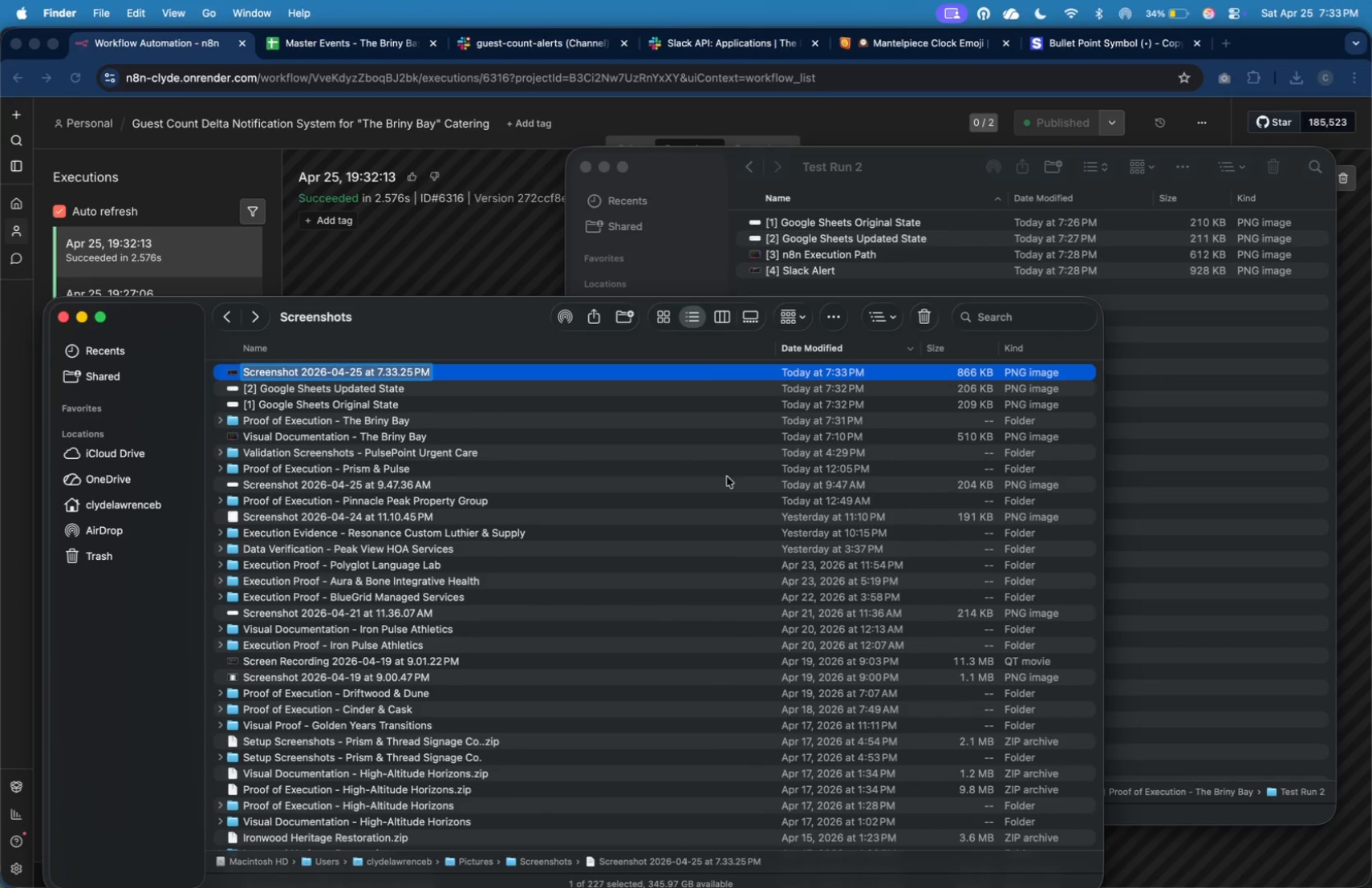 
key(BracketLeft)
 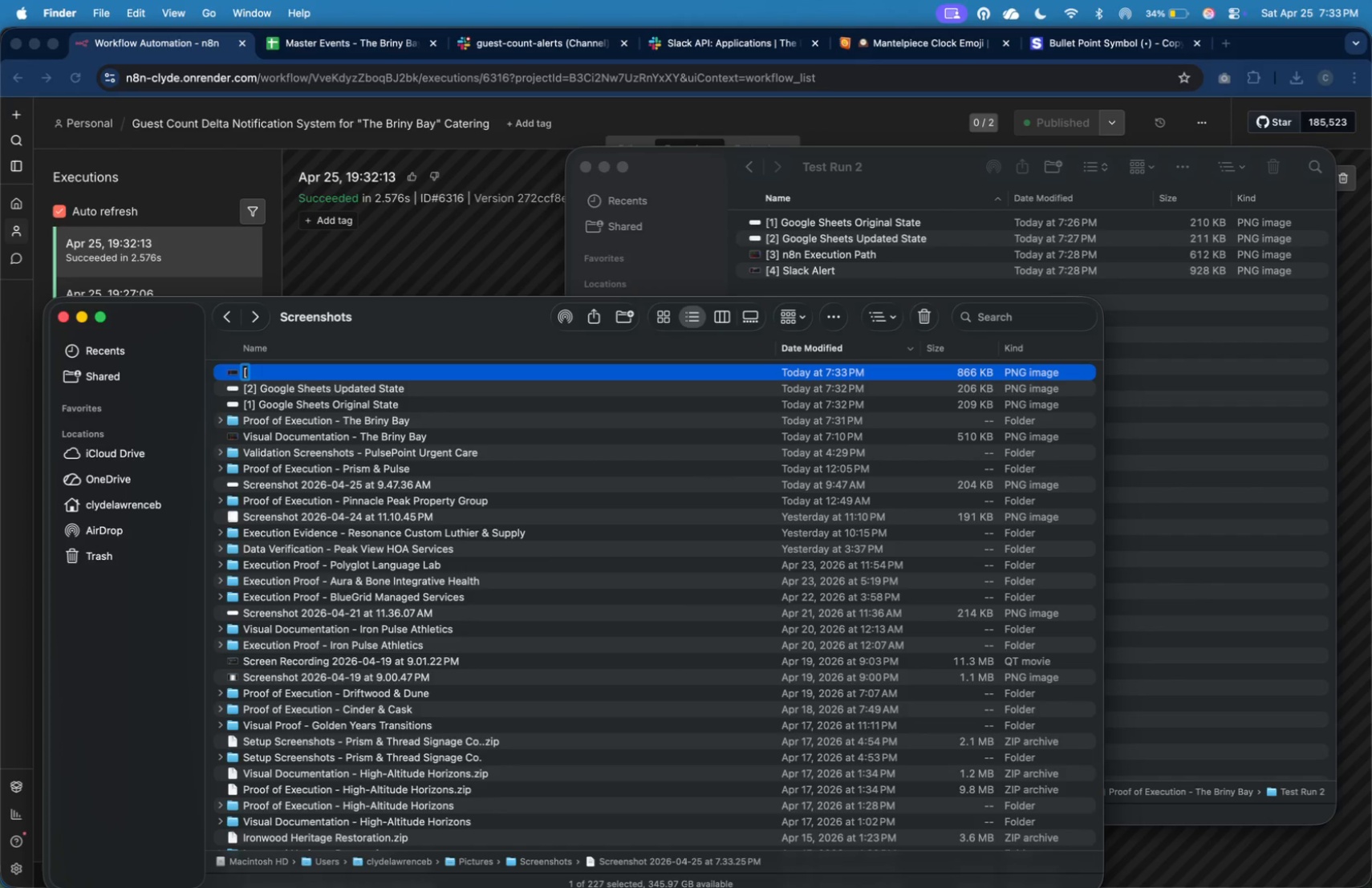 
type(4] Slack Alert)
 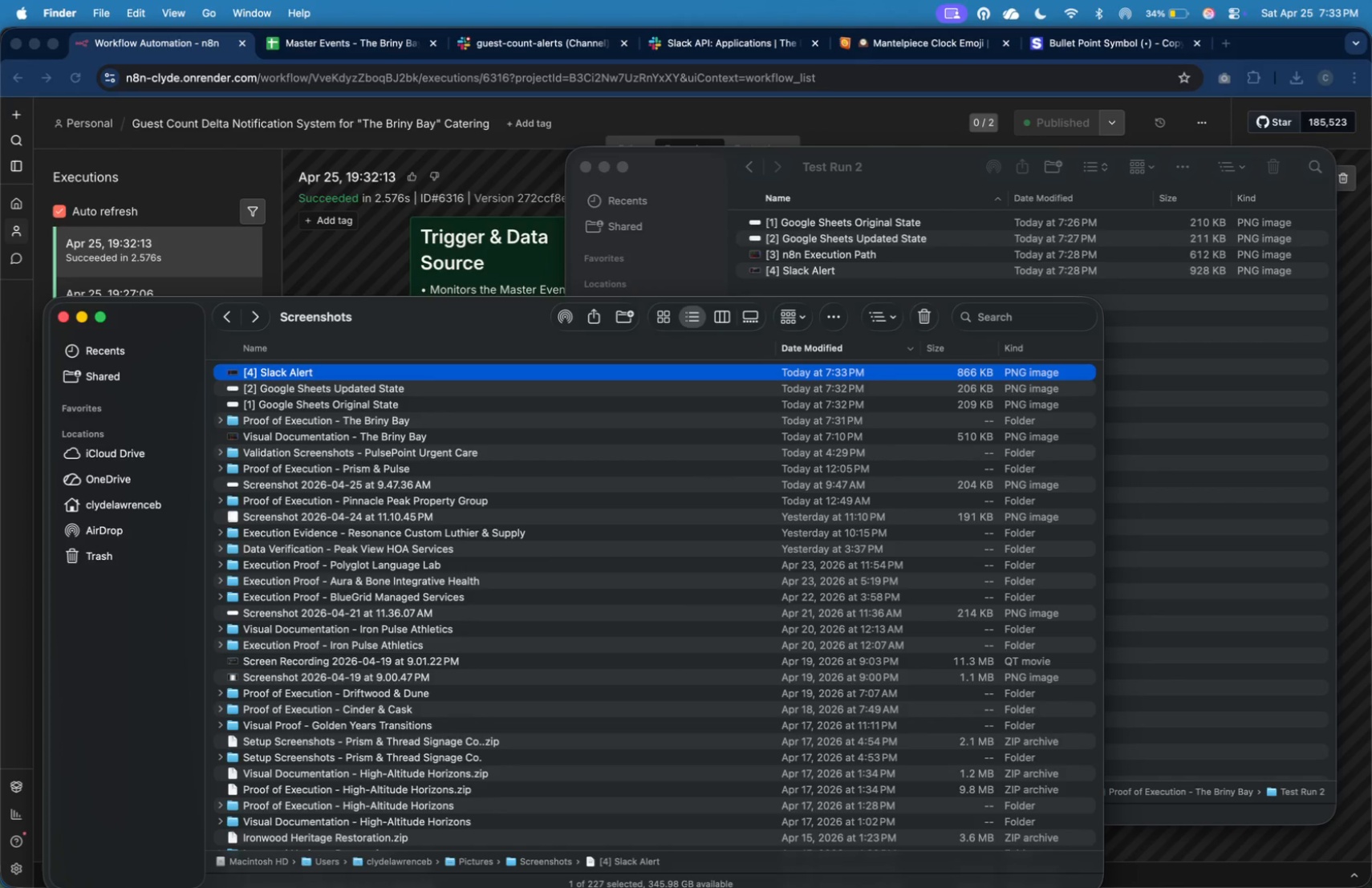 
 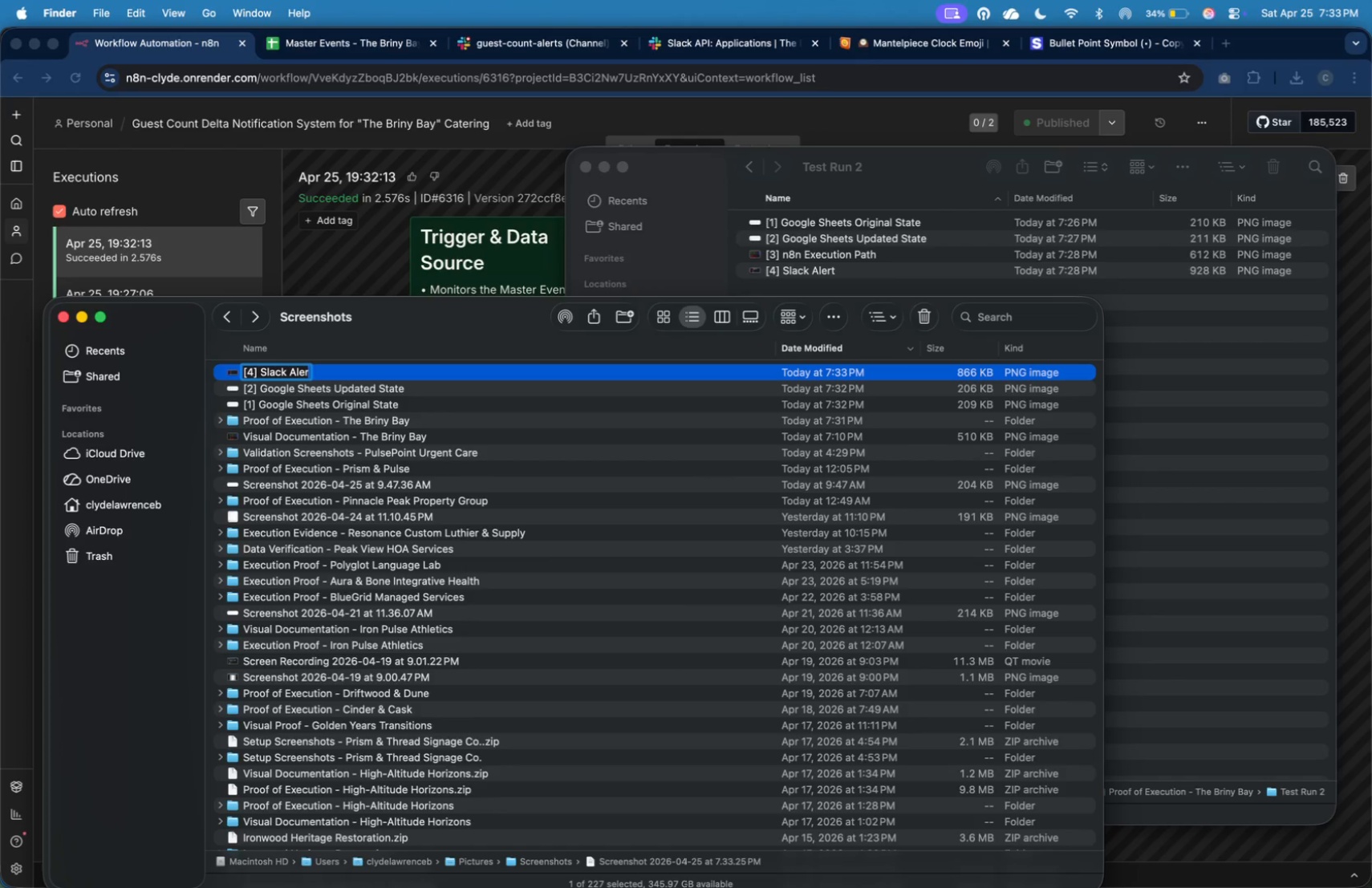 
key(Enter)
 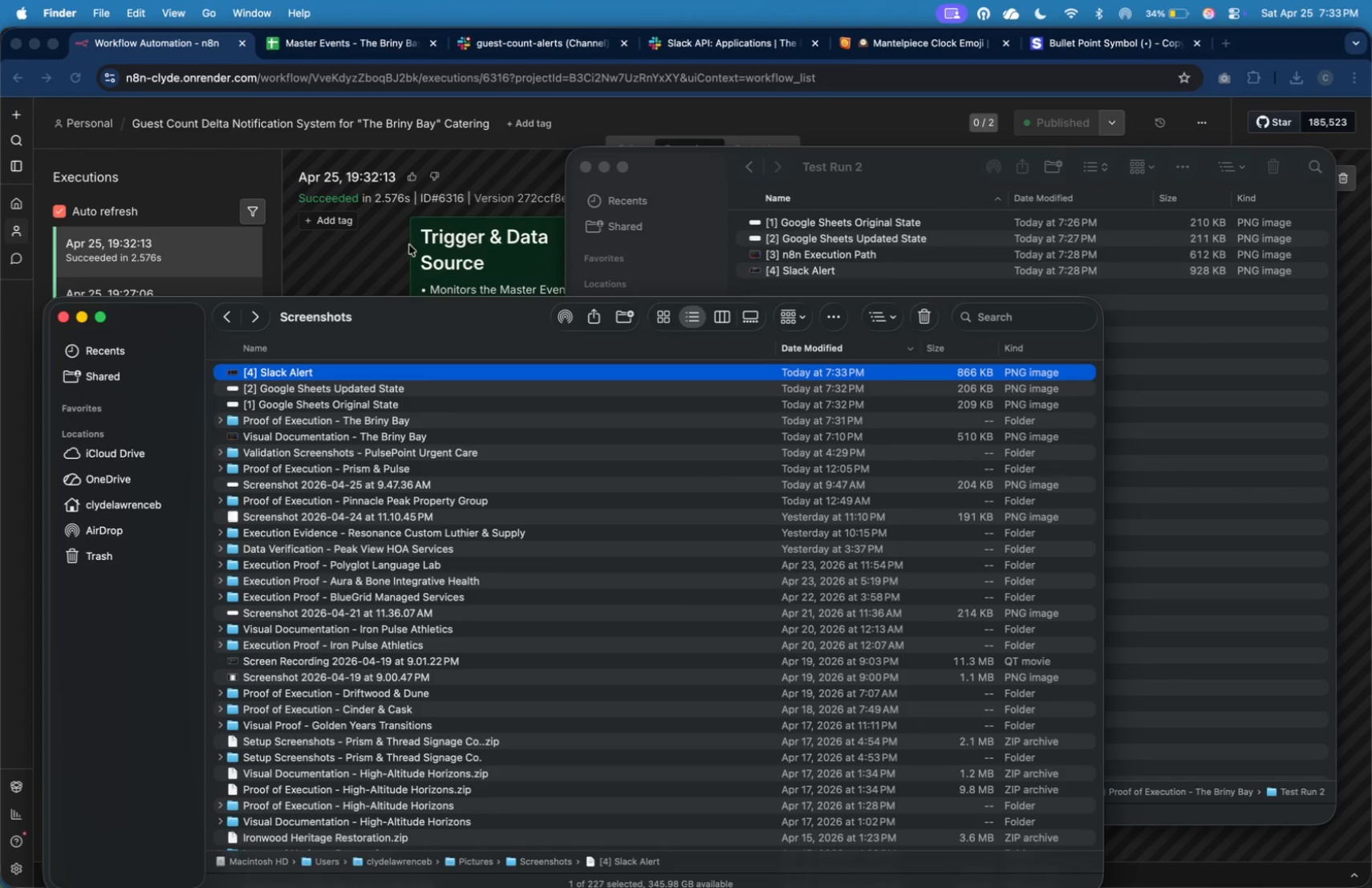 
left_click([392, 249])
 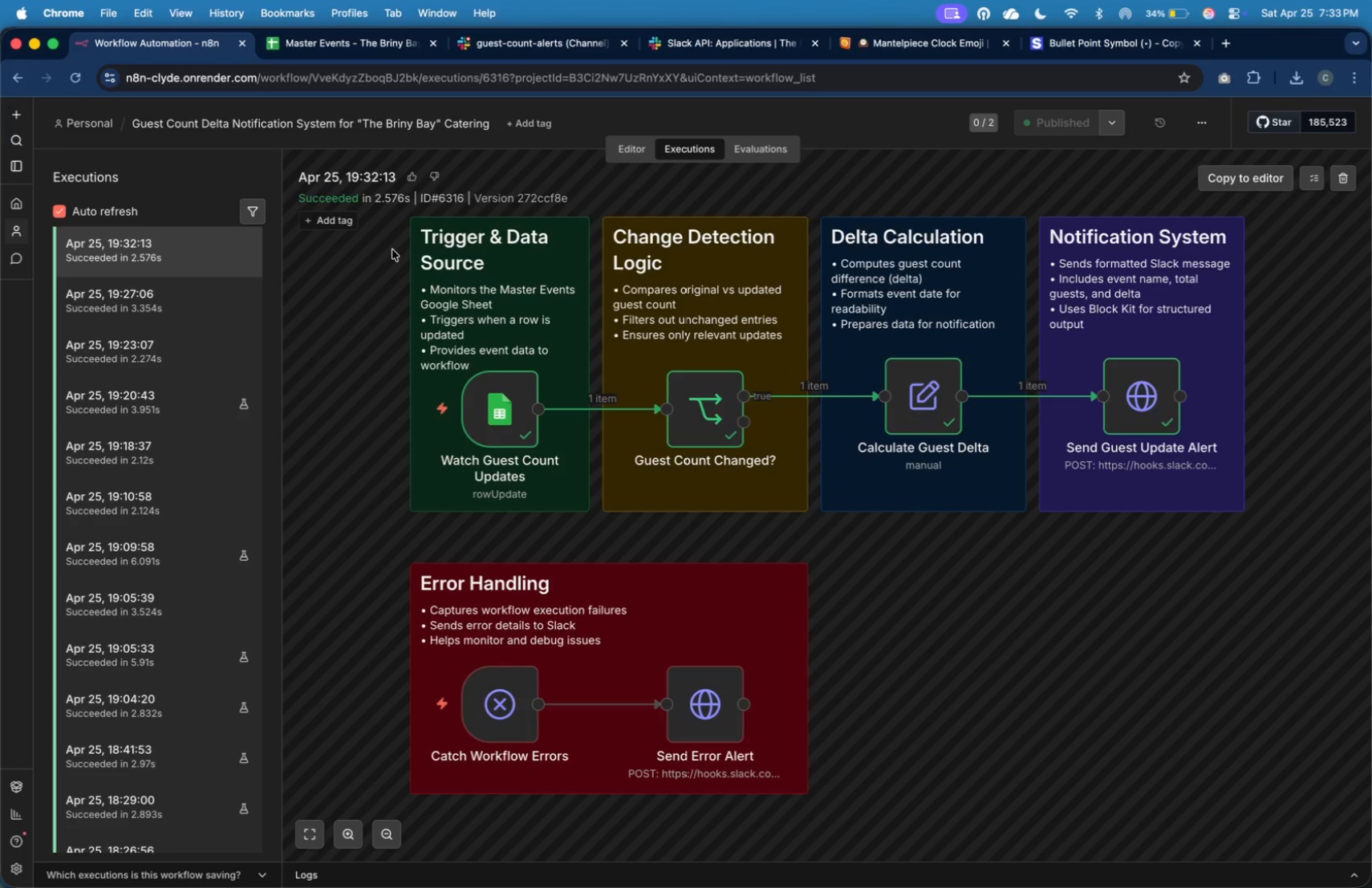 
key(Meta+Shift+4)
 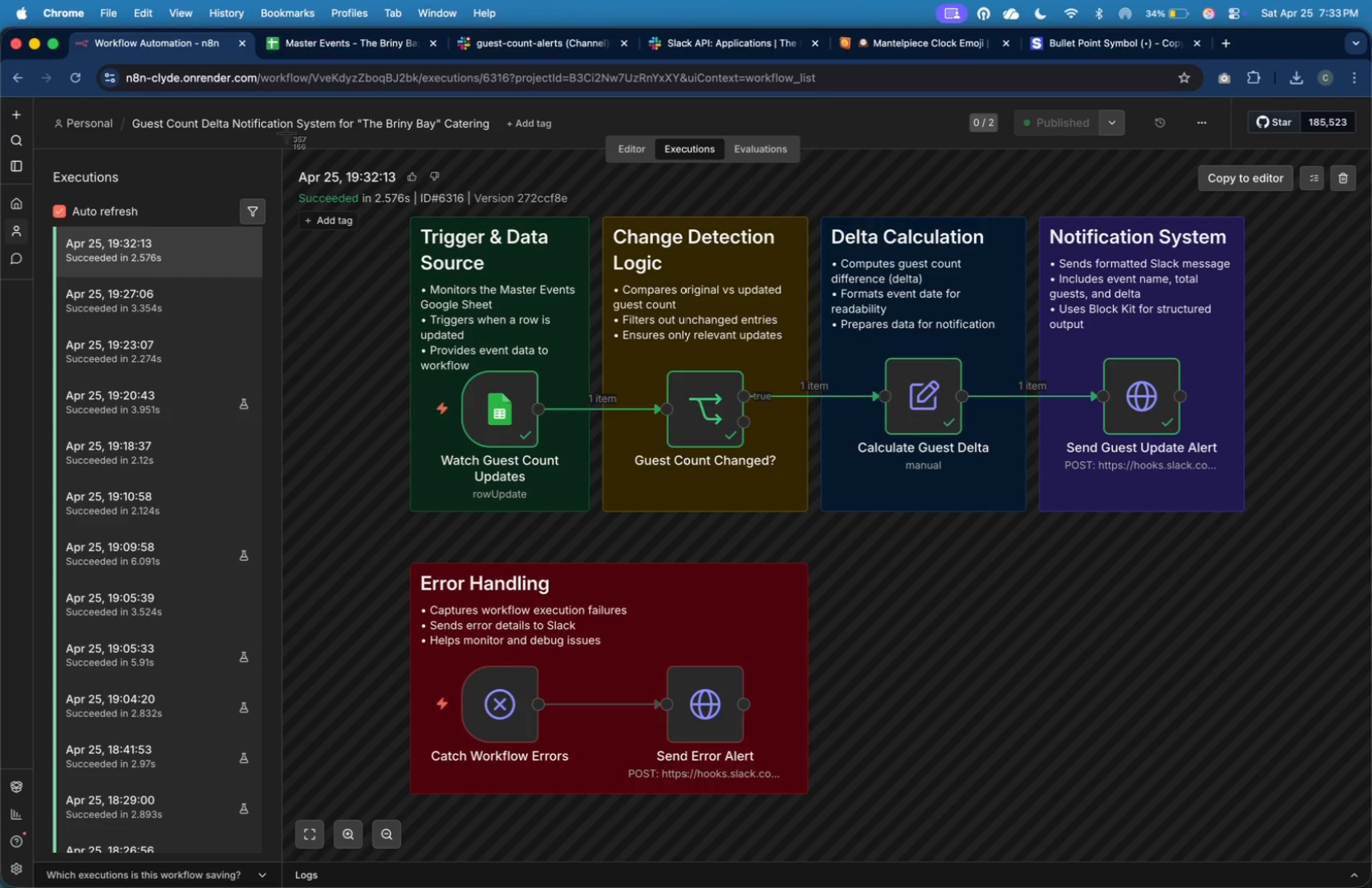 
left_click_drag(start_coordinate=[285, 127], to_coordinate=[1267, 810])
 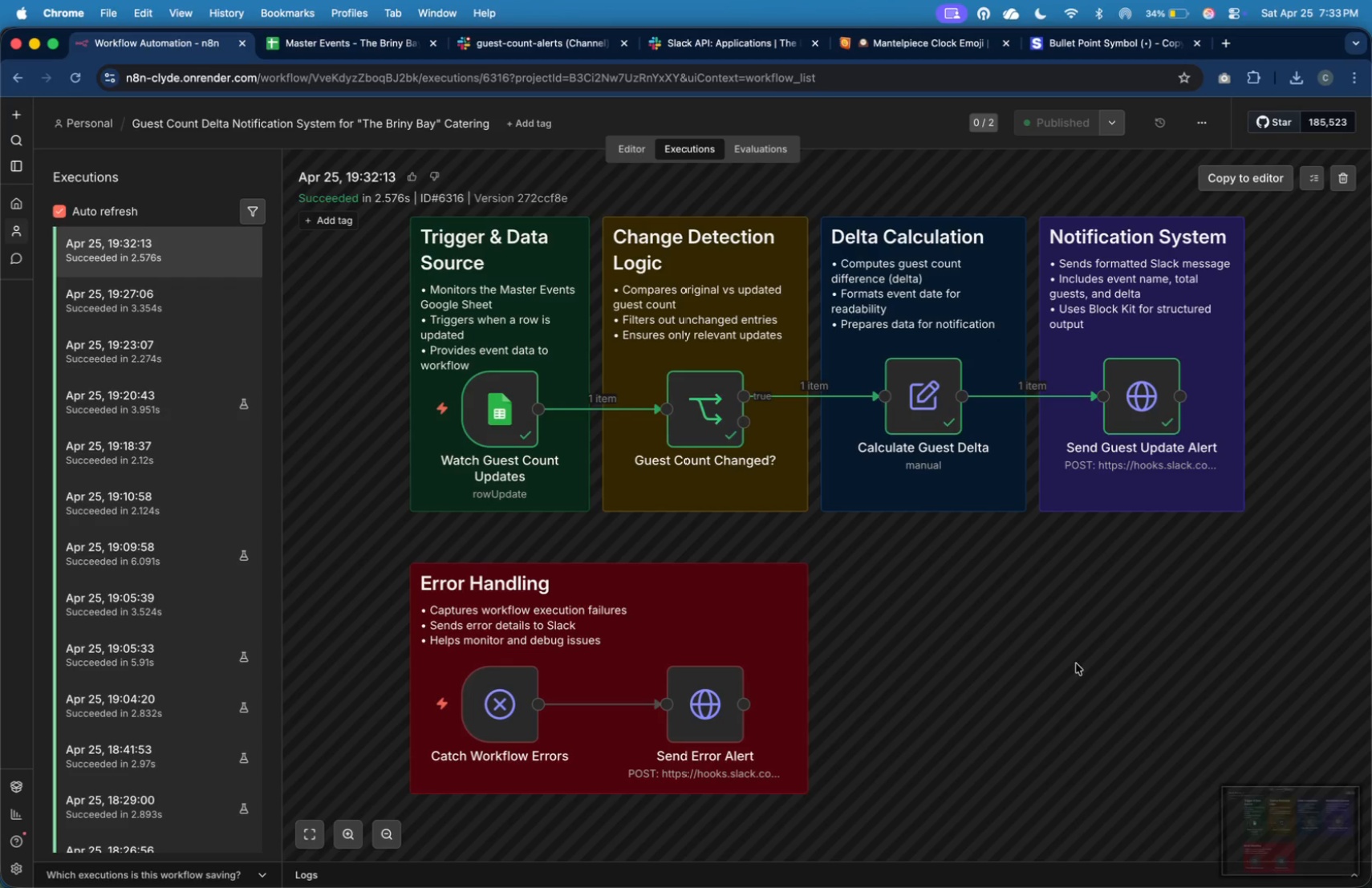 
key(Meta+CommandLeft)
 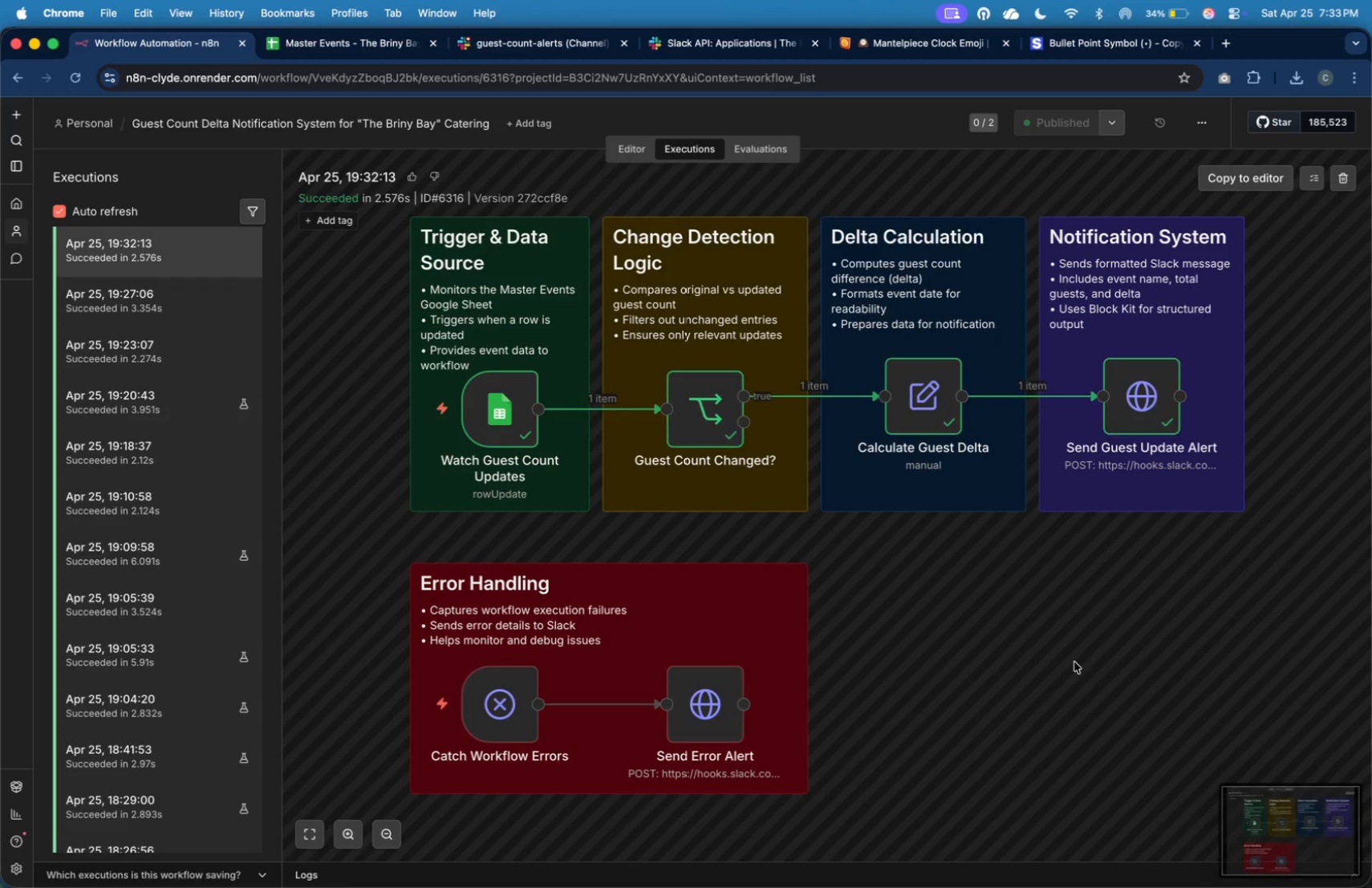 
key(Meta+Tab)
 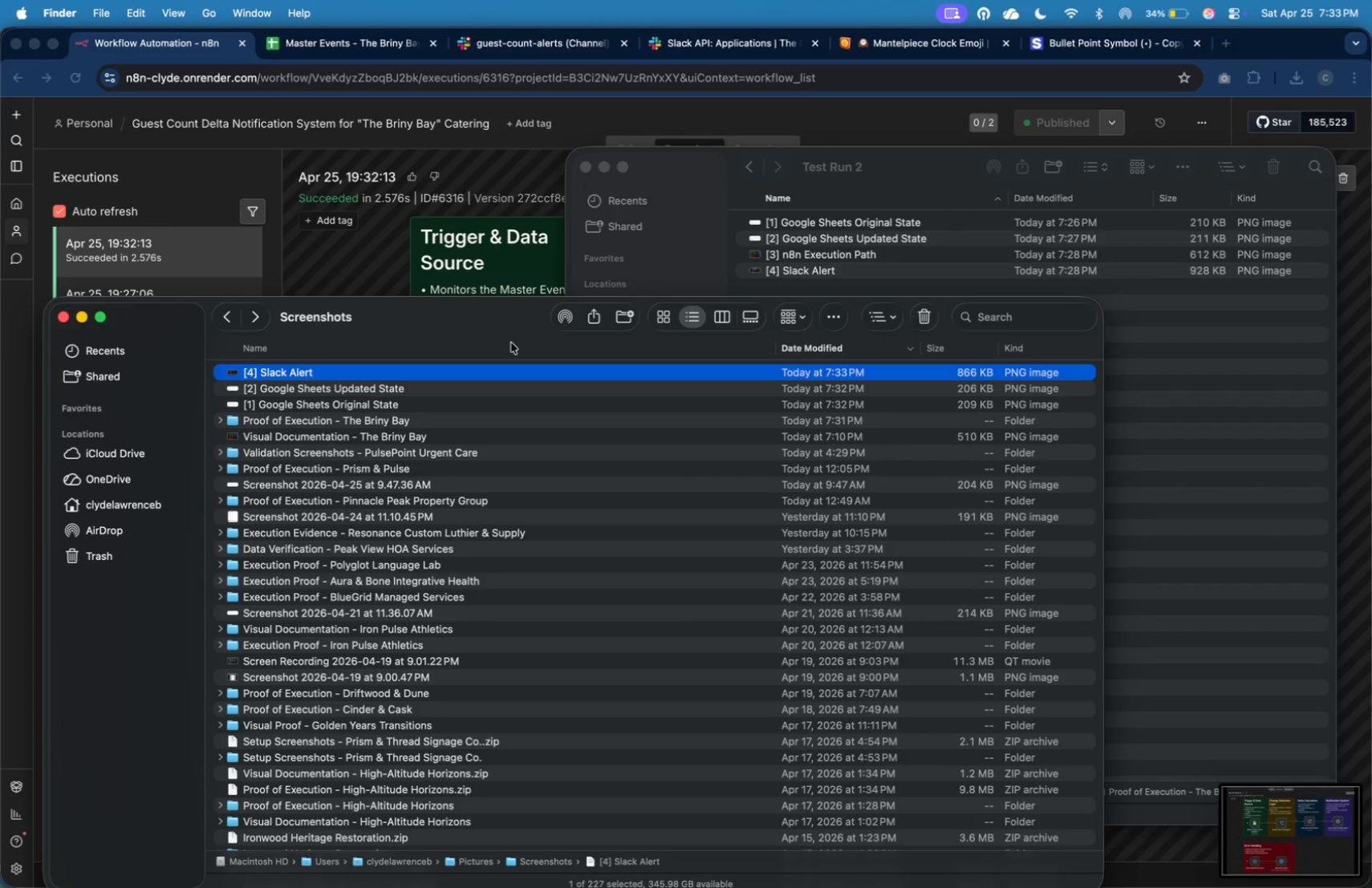 
wait(6.73)
 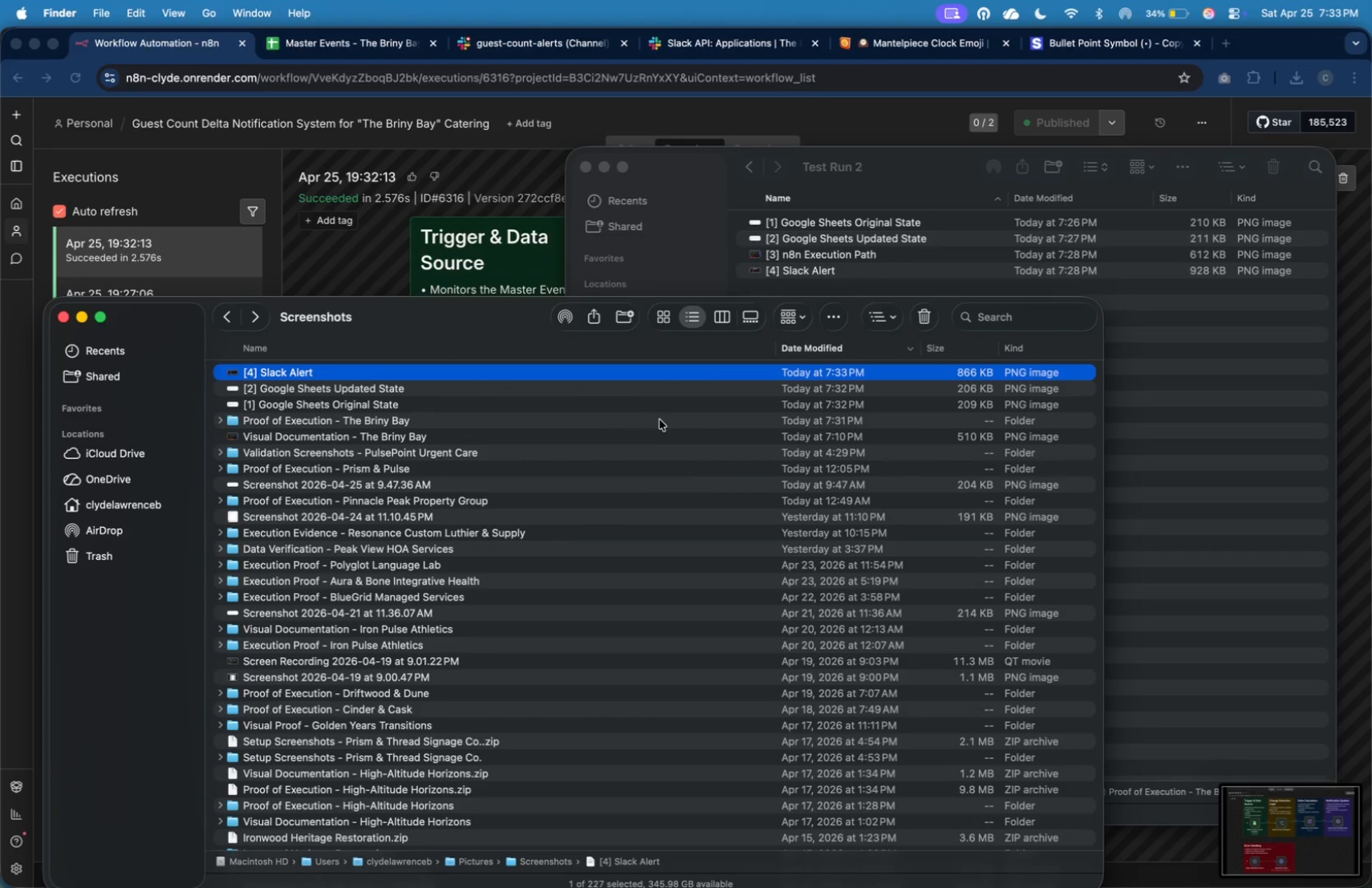 
left_click([517, 367])
 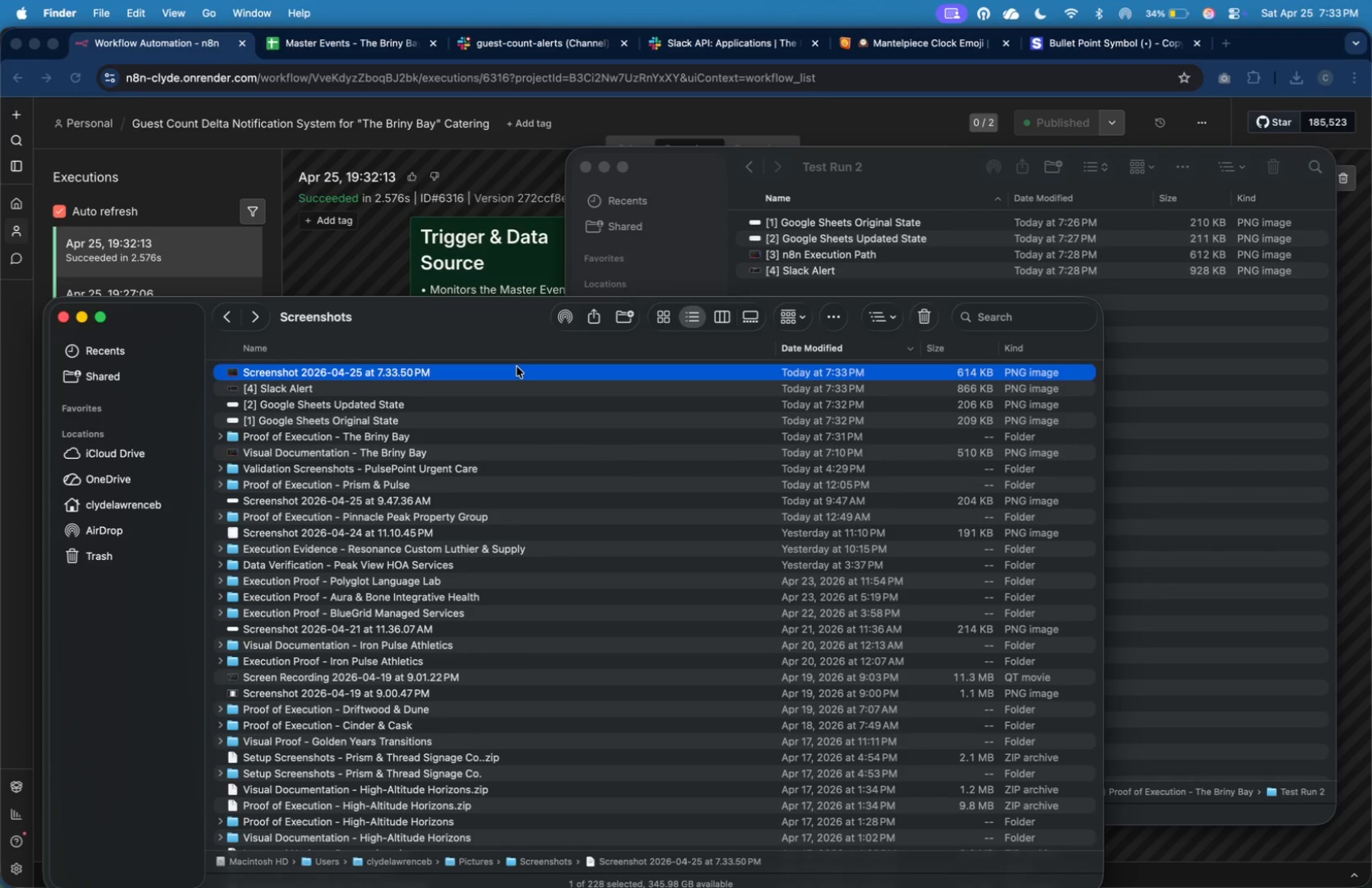 
right_click([517, 367])
 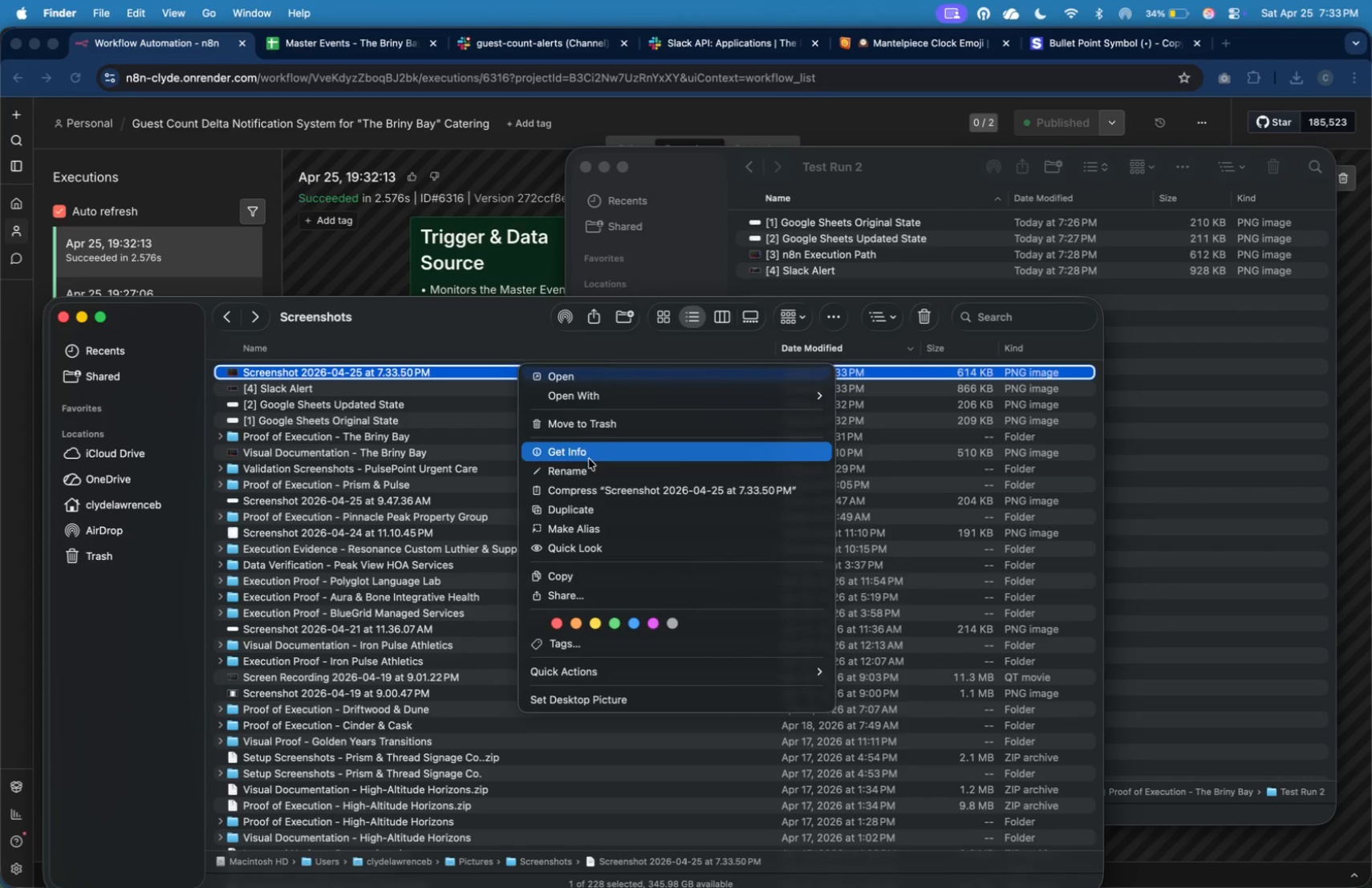 
left_click([591, 464])
 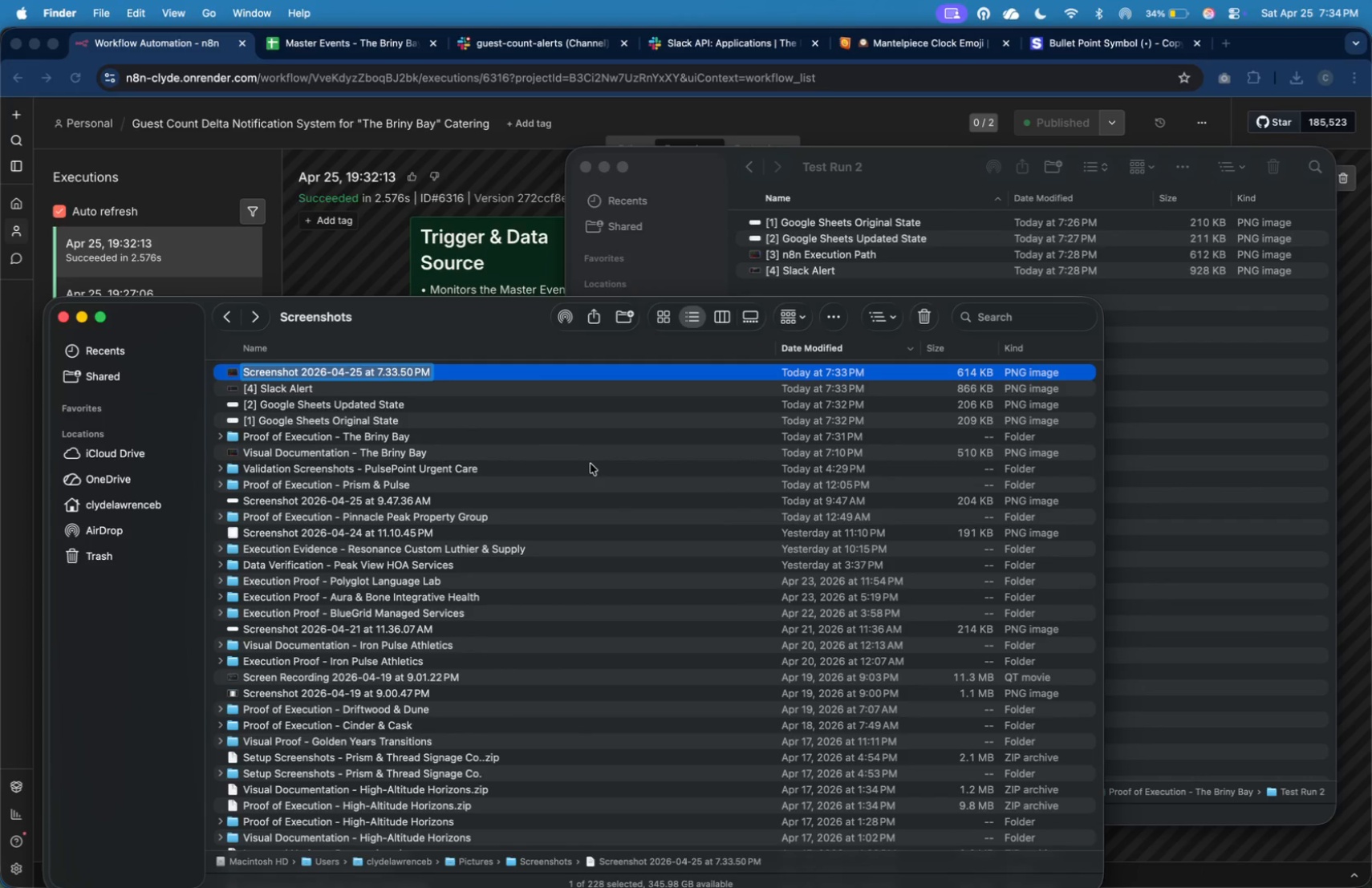 
type([3] n8n Execution Path)
 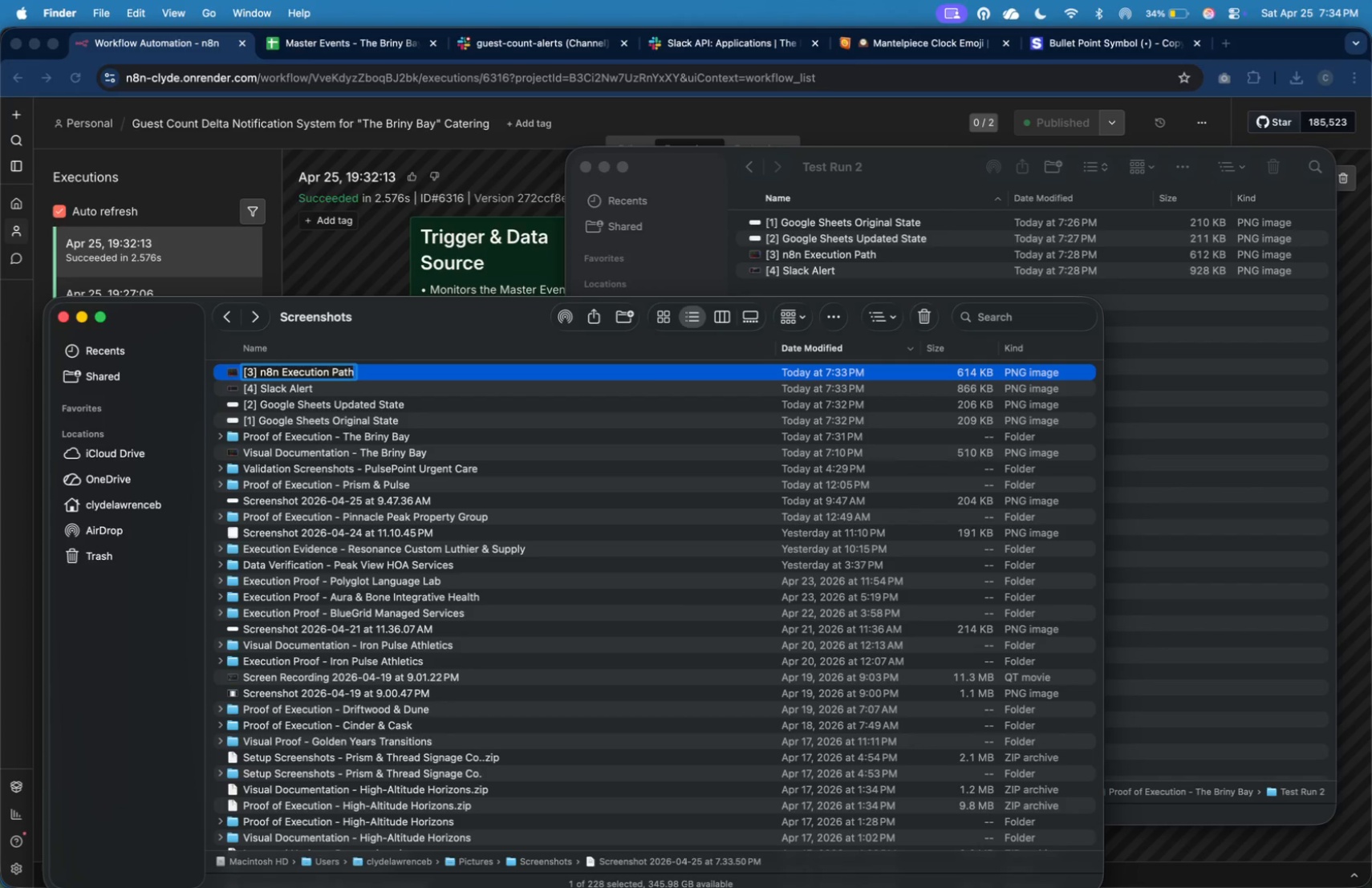 
key(Enter)
 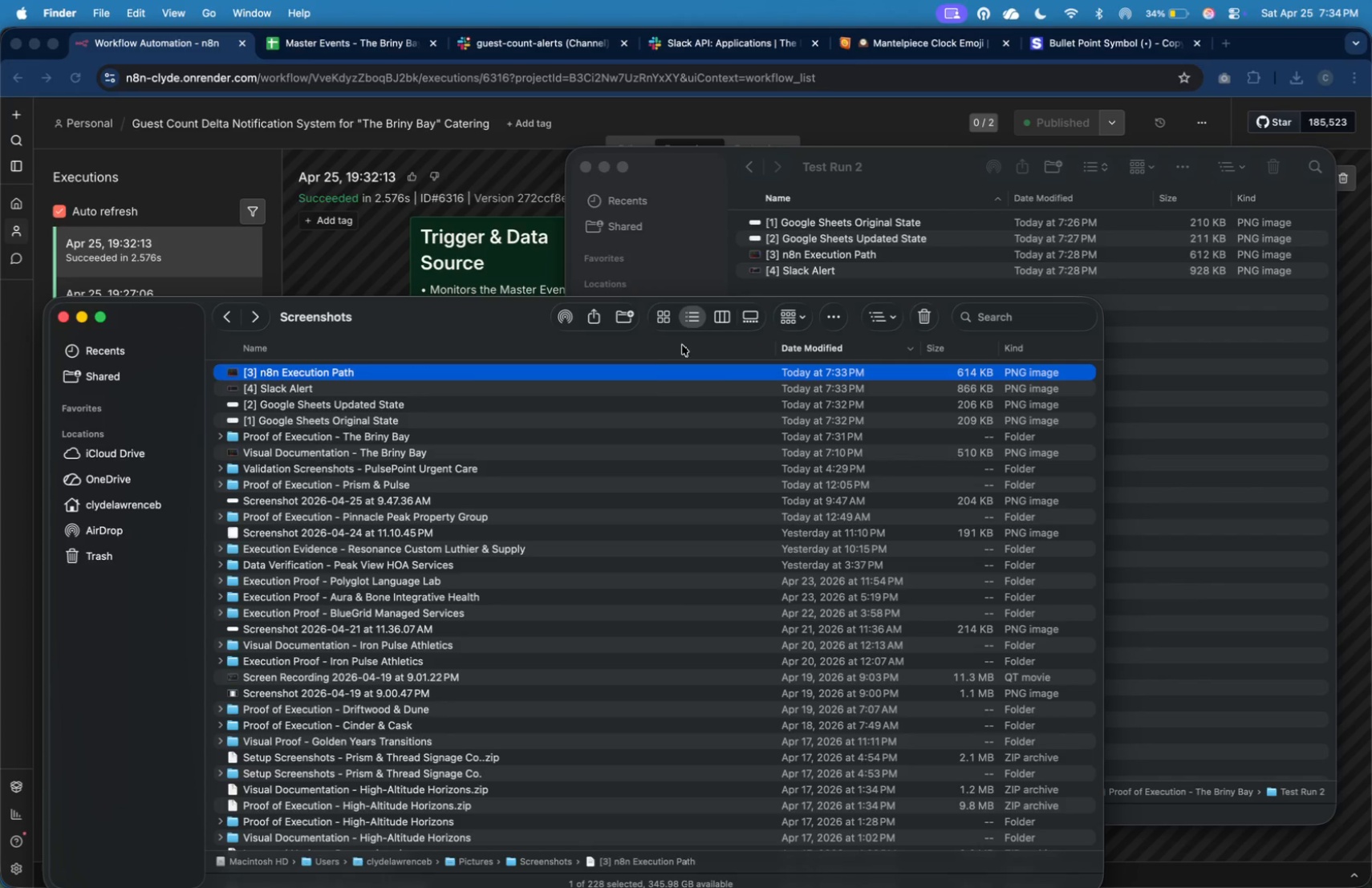 
left_click([648, 422])
 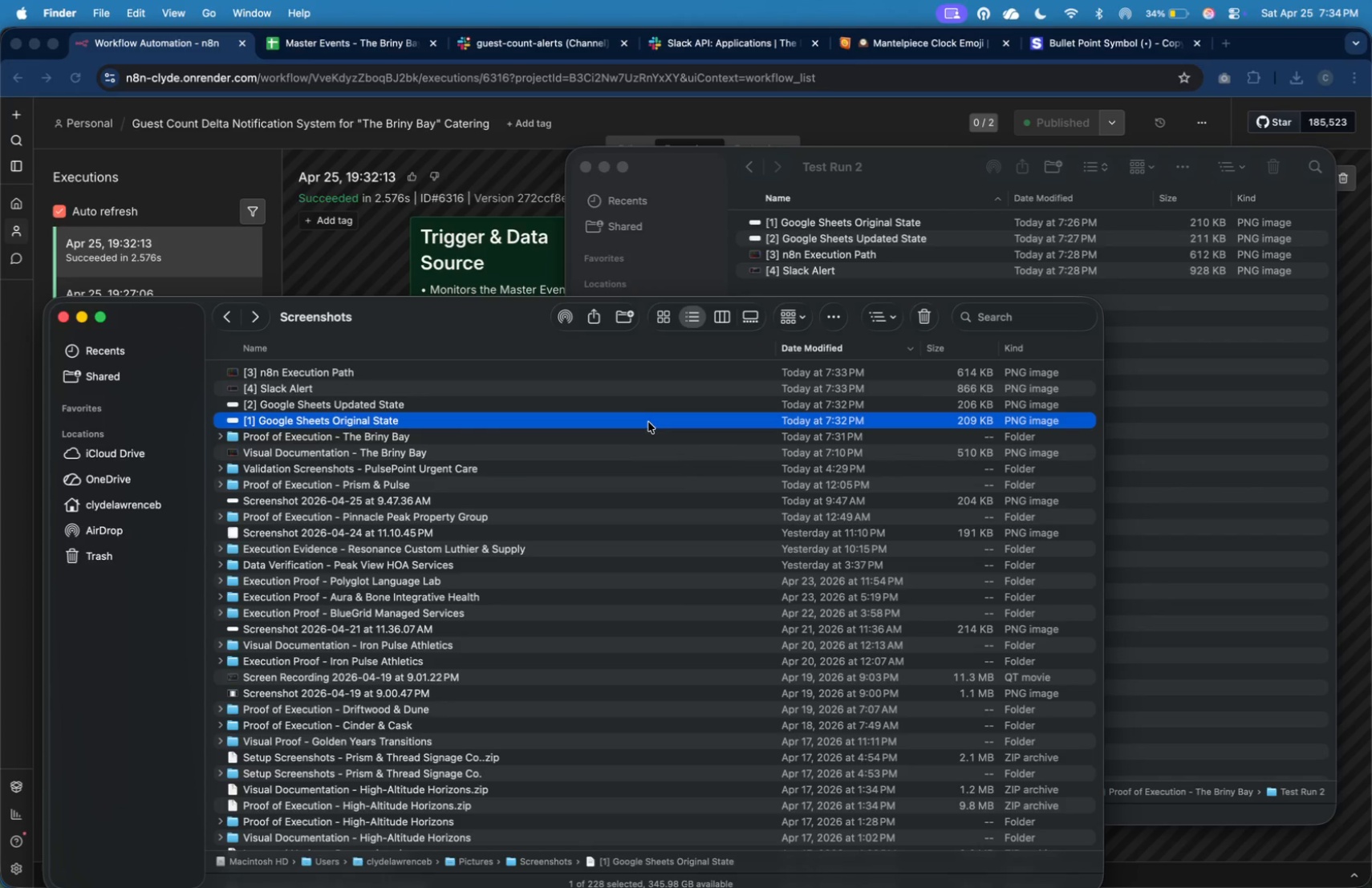 
key(Shift+ArrowUp)
 